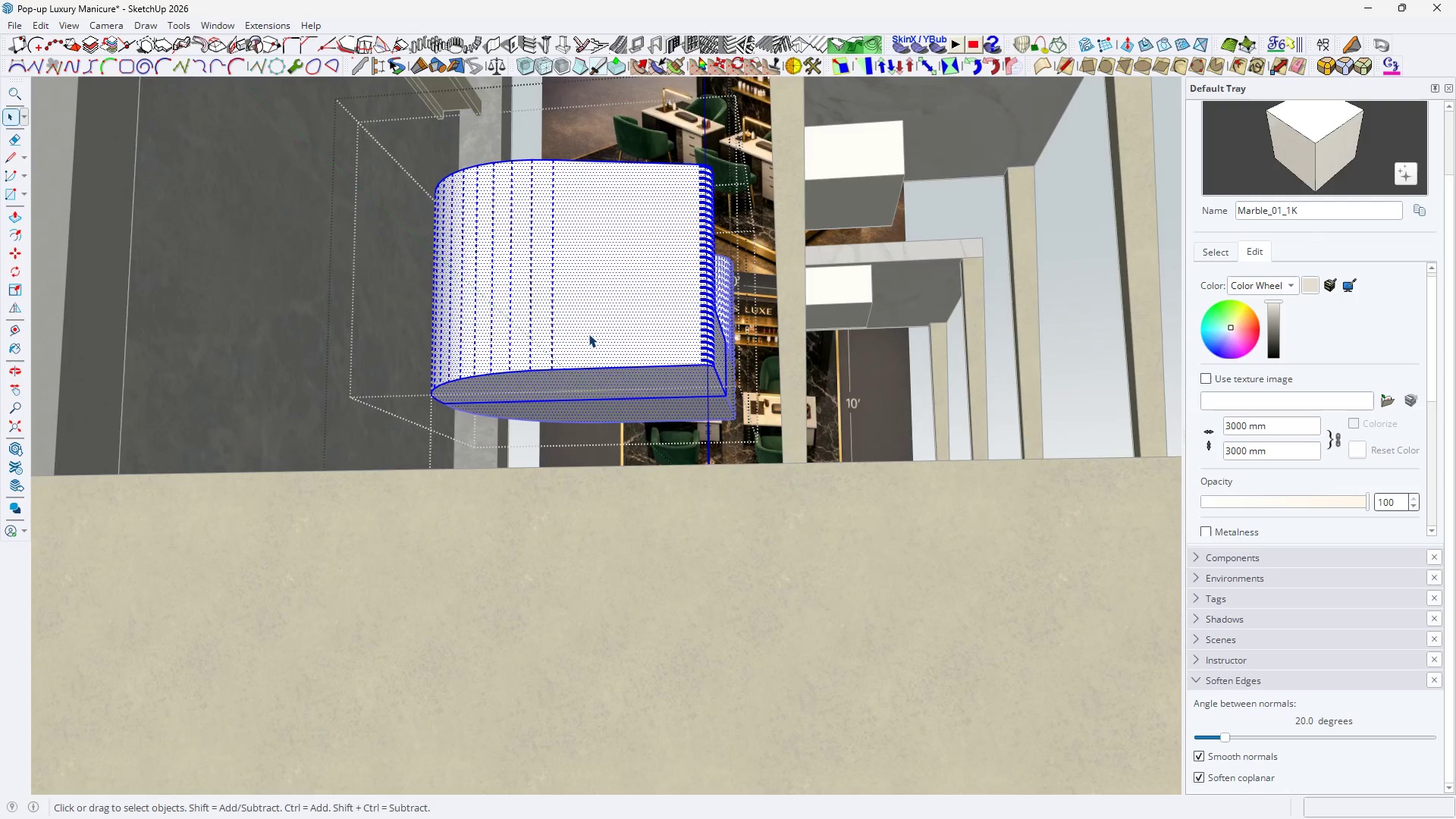 
left_click([654, 391])
 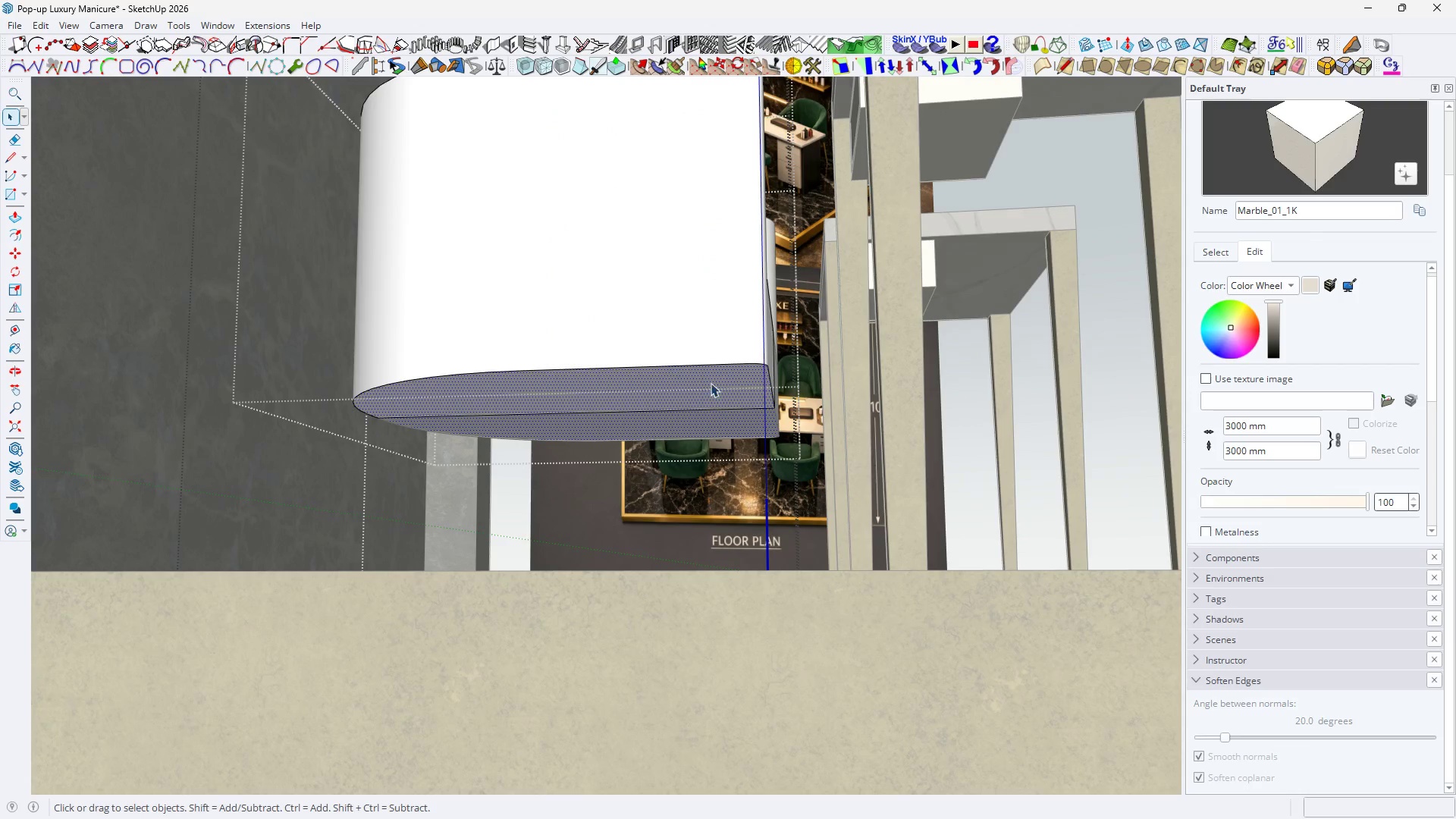 
scroll: coordinate [638, 367], scroll_direction: up, amount: 4.0
 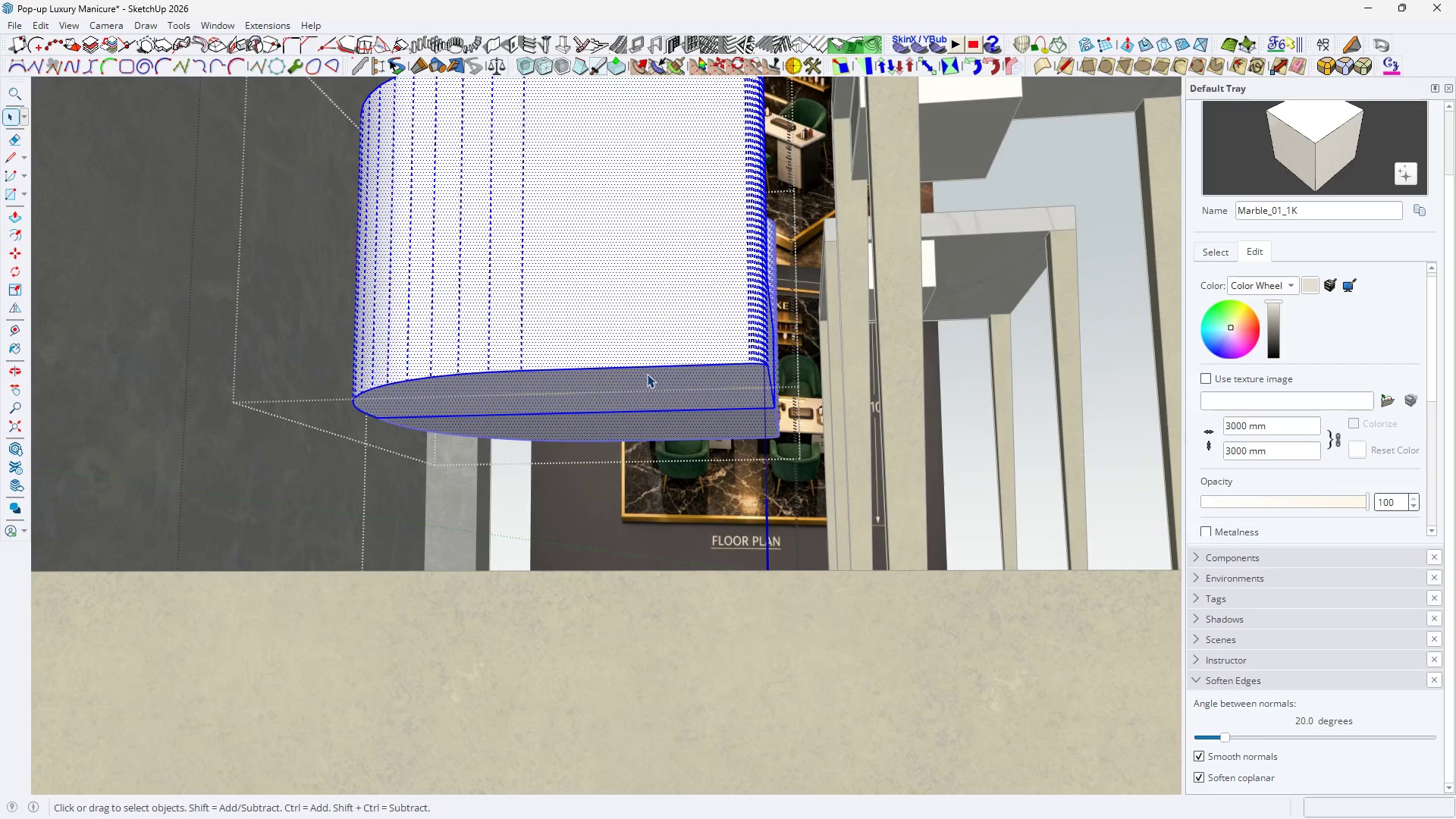 
key(Space)
 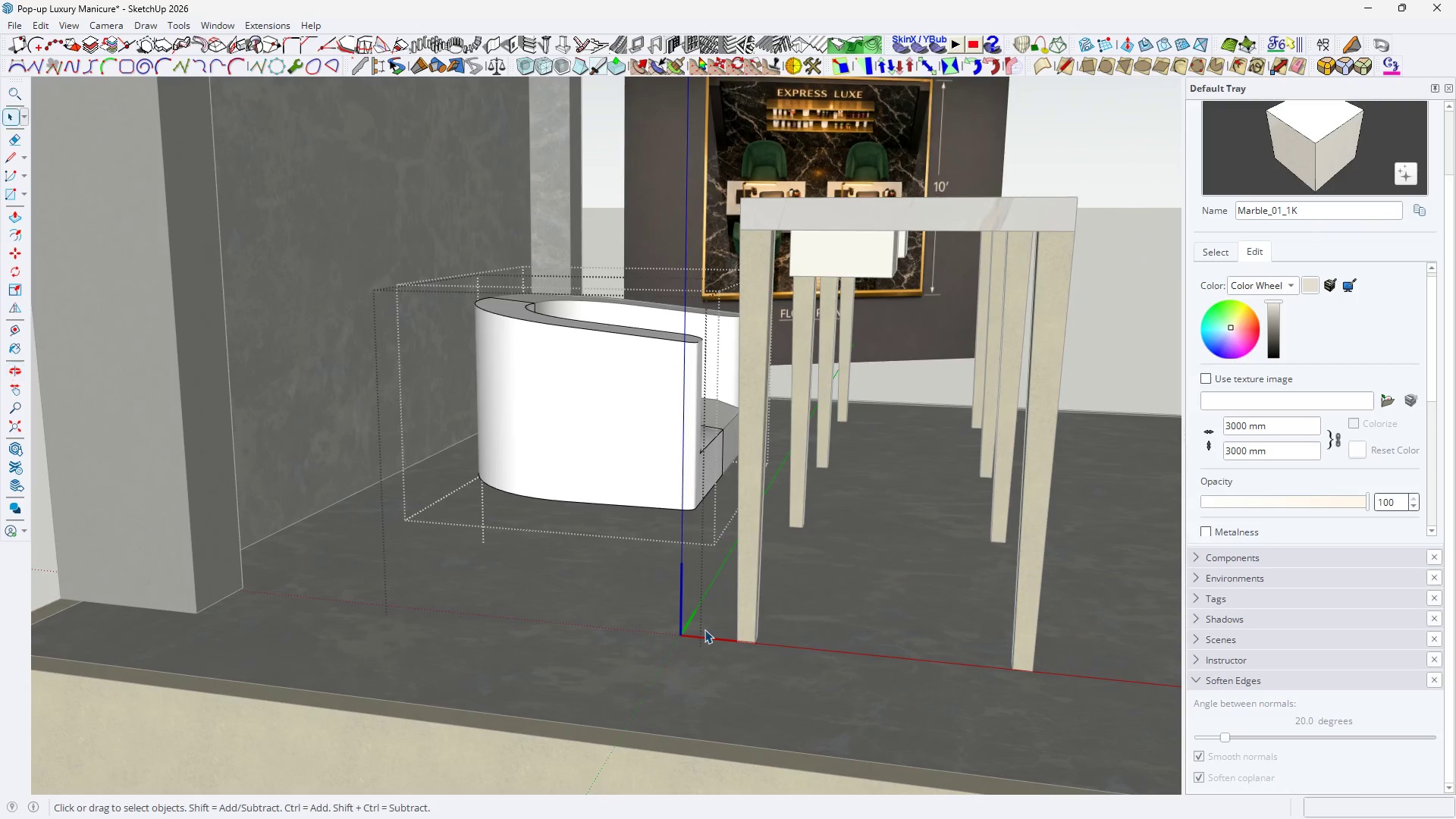 
key(Escape)
 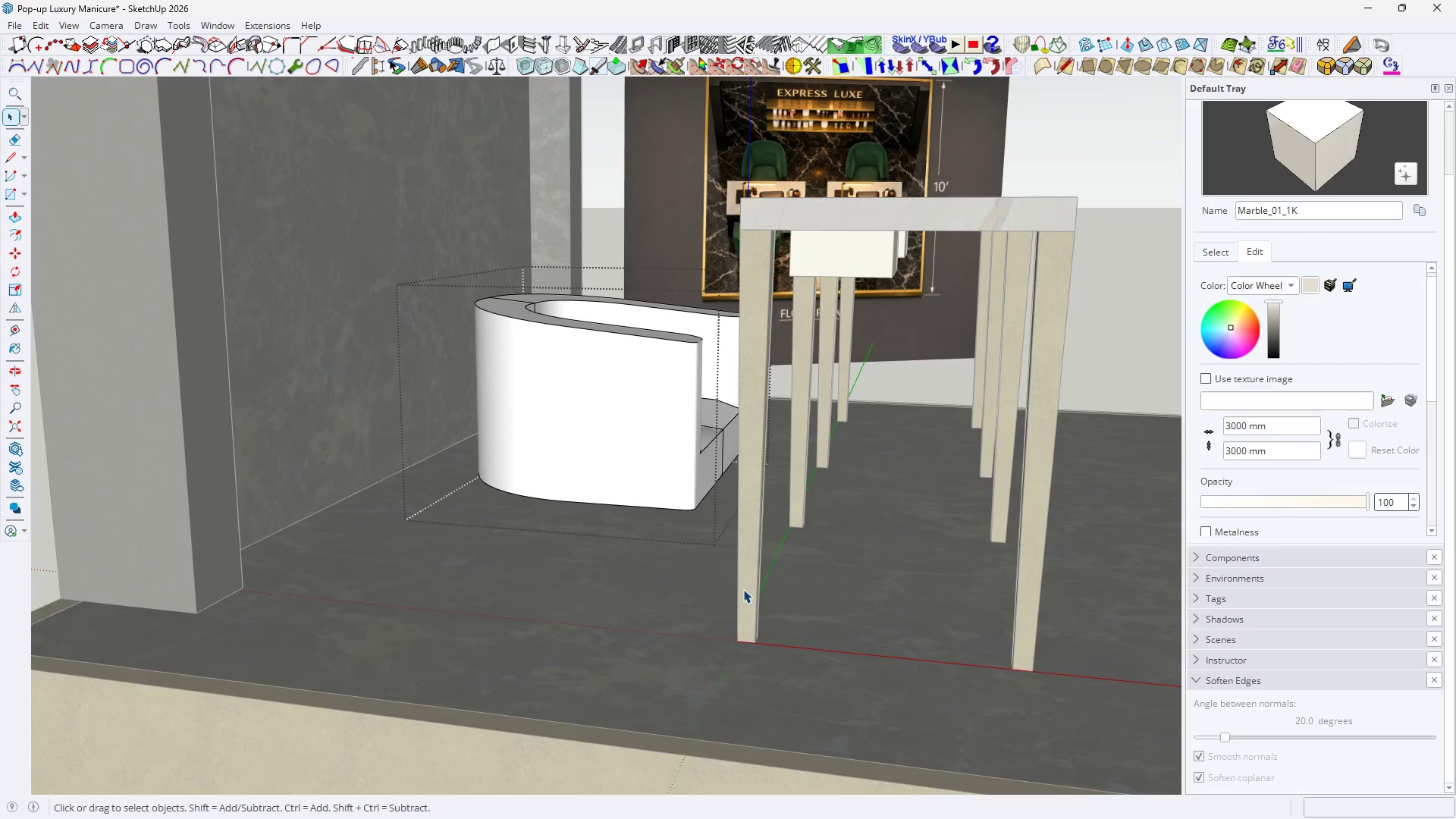 
scroll: coordinate [663, 517], scroll_direction: down, amount: 5.0
 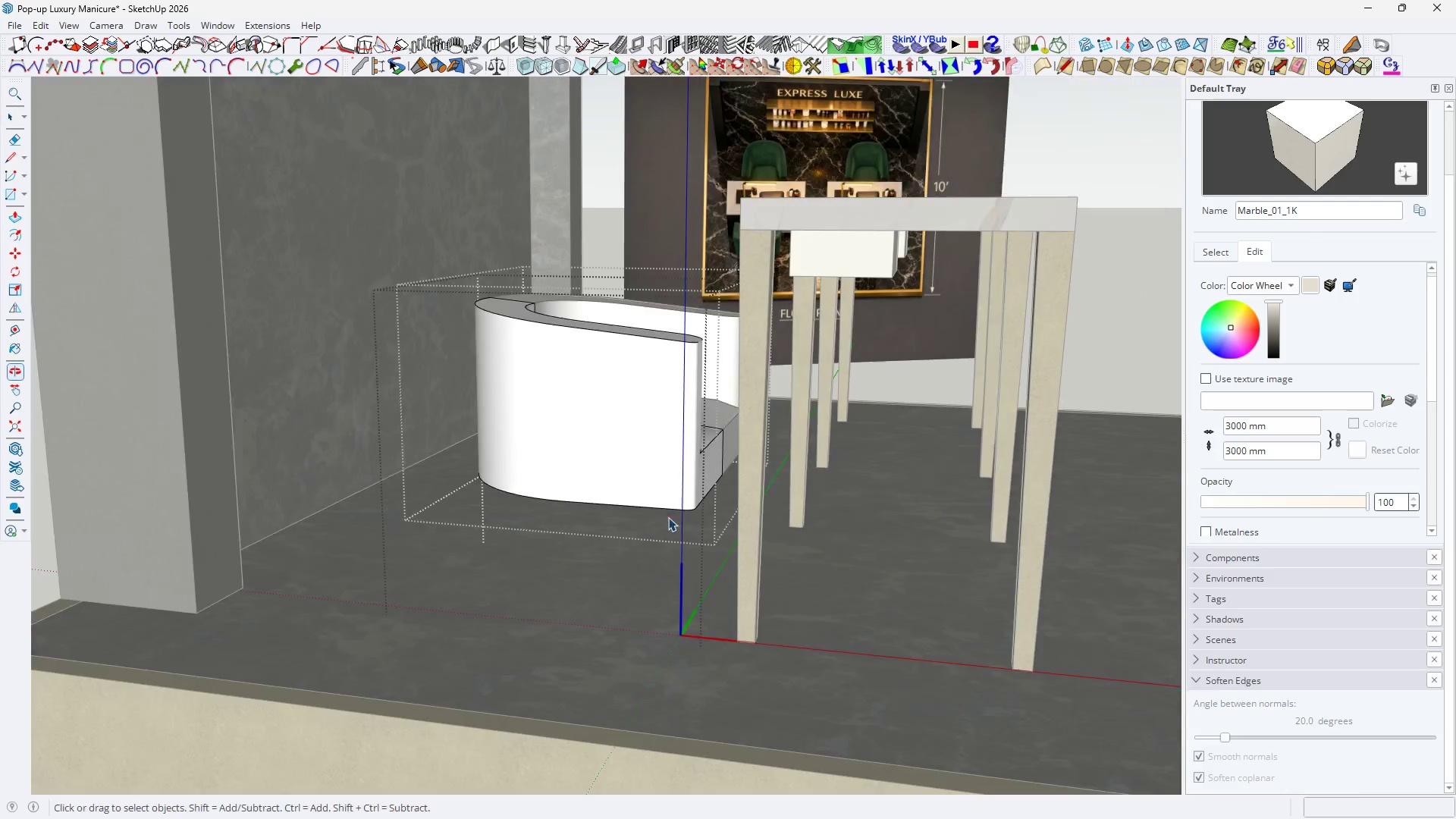 
key(Escape)
 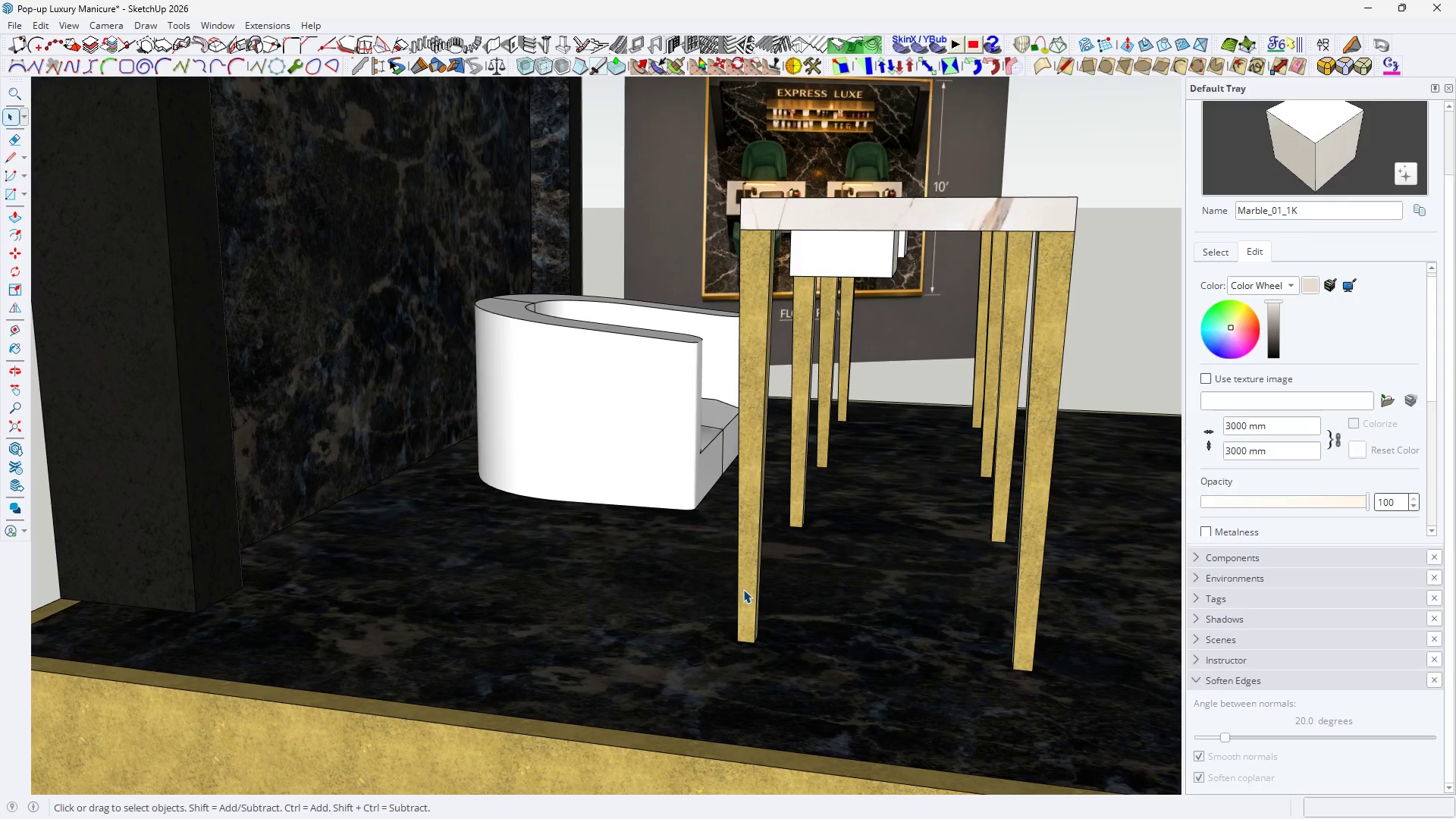 
left_click([743, 589])
 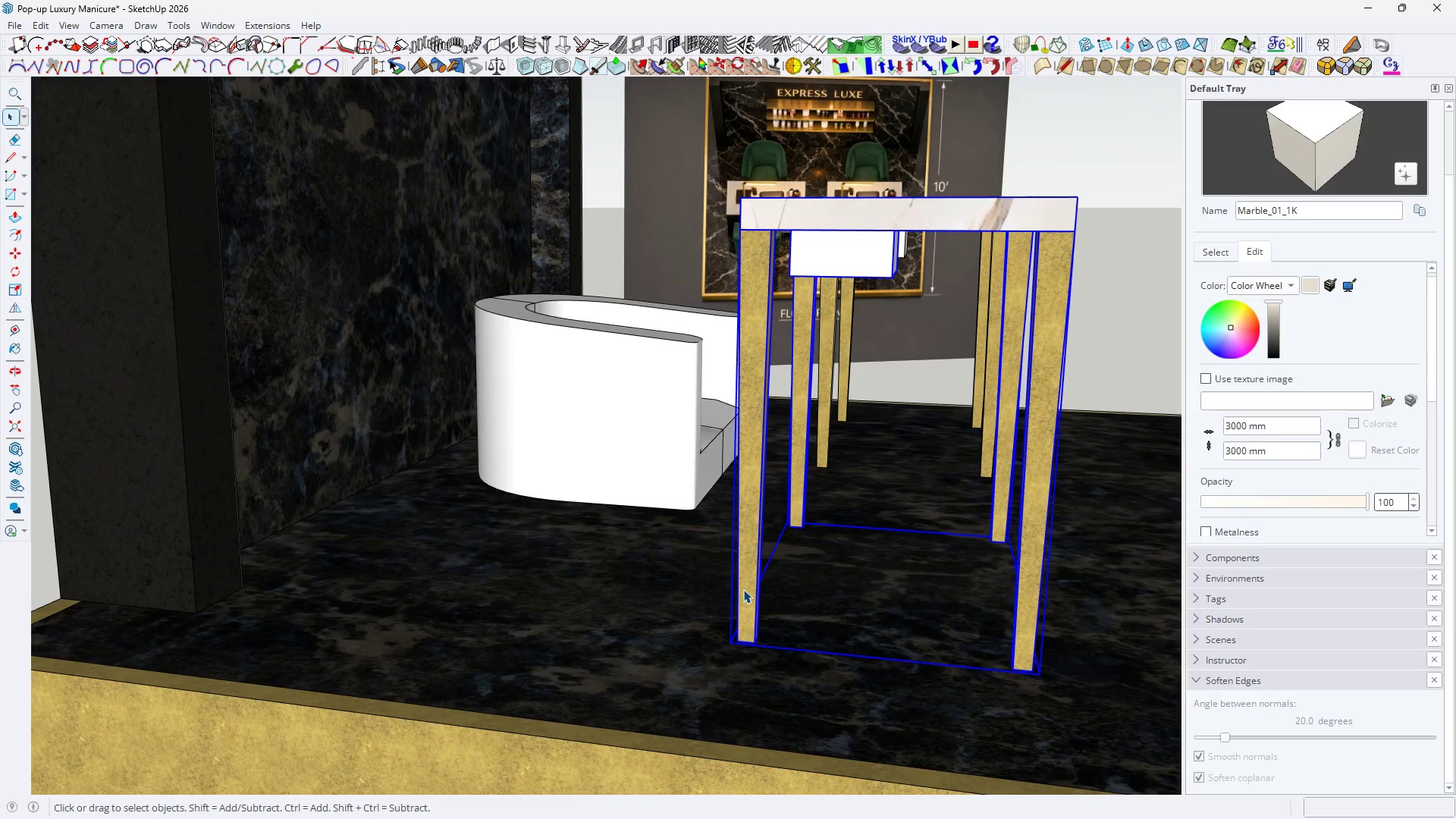 
double_click([743, 589])
 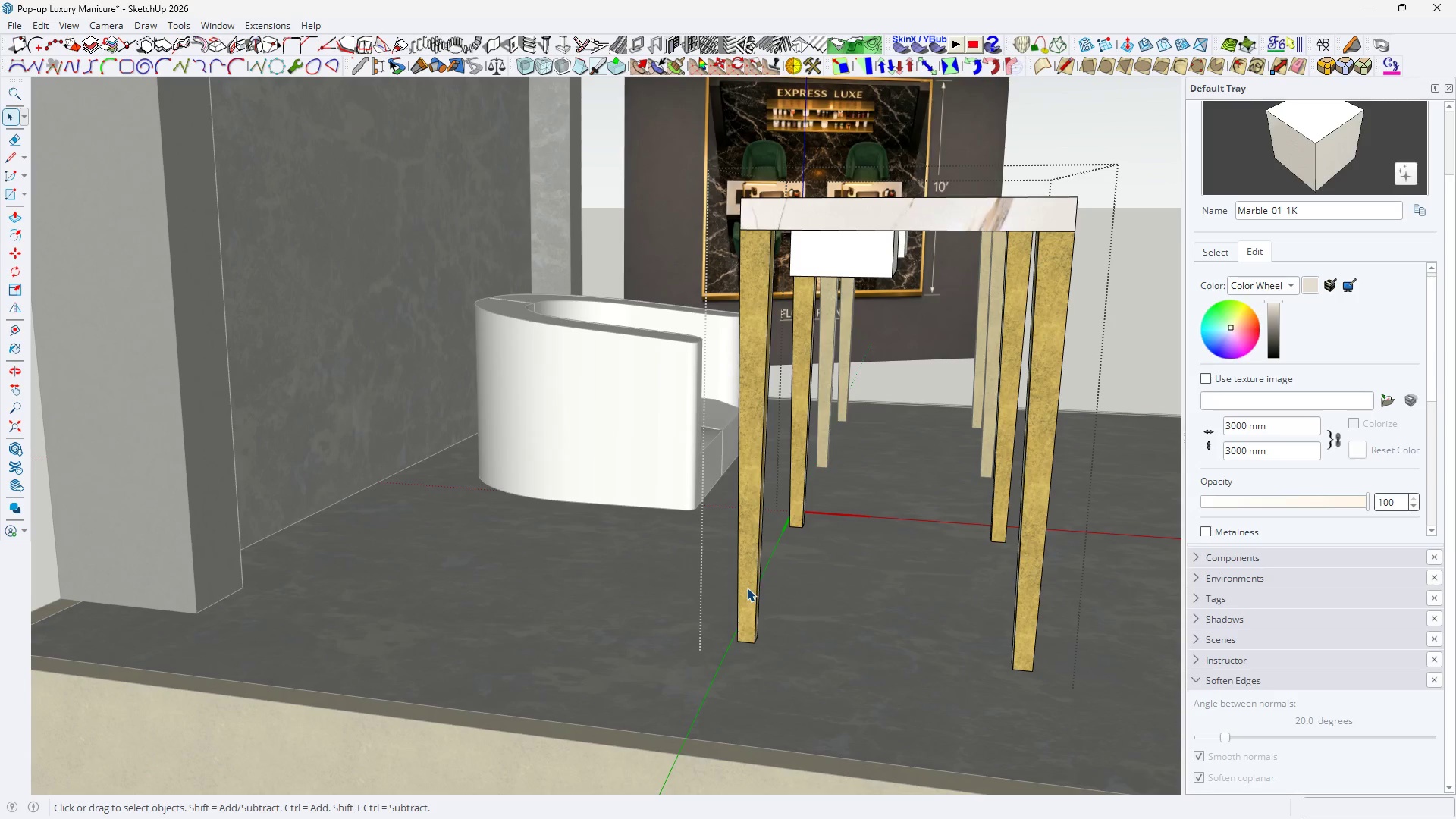 
triple_click([747, 588])
 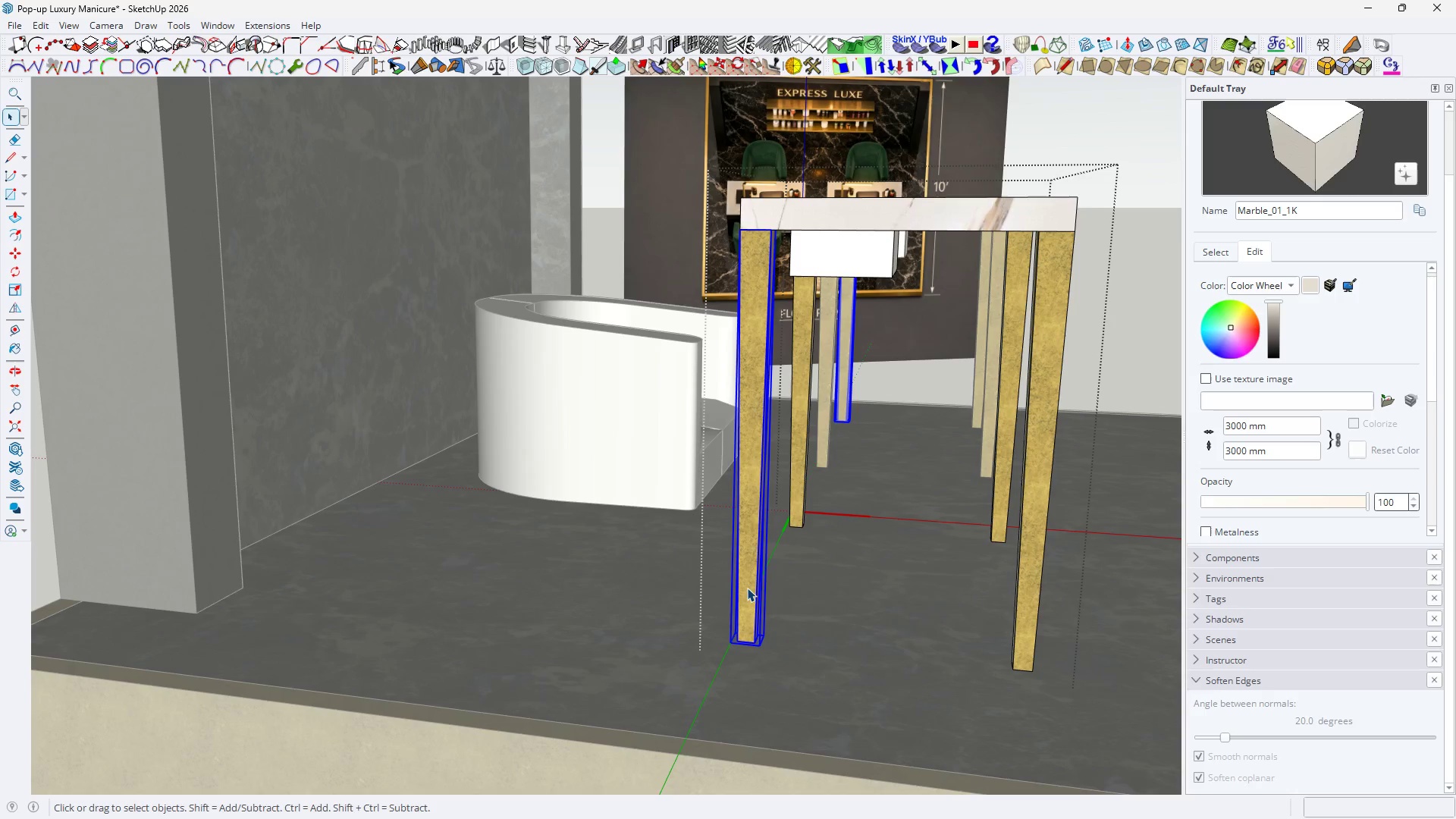 
key(Control+C)
 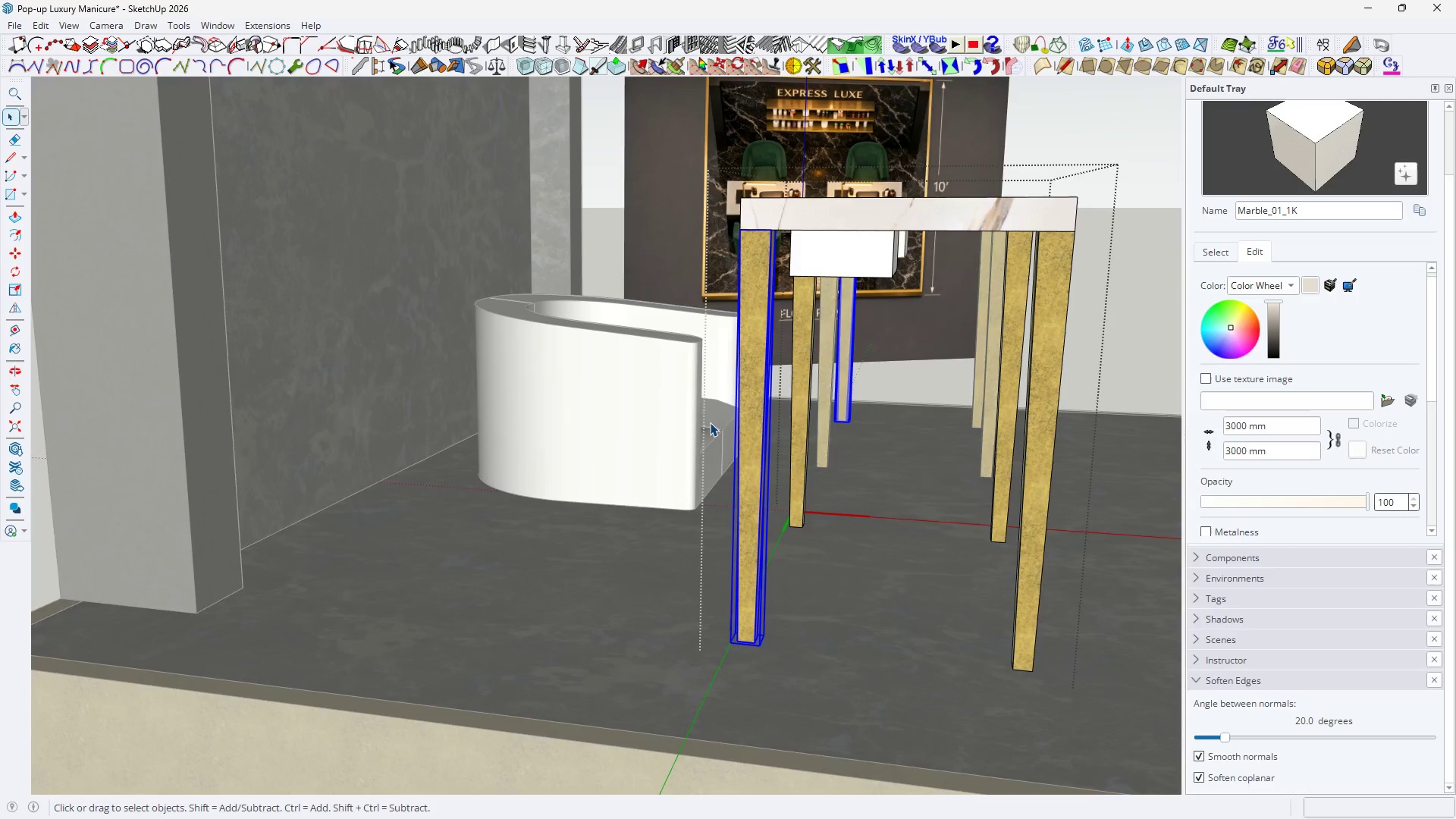 
key(Escape)
 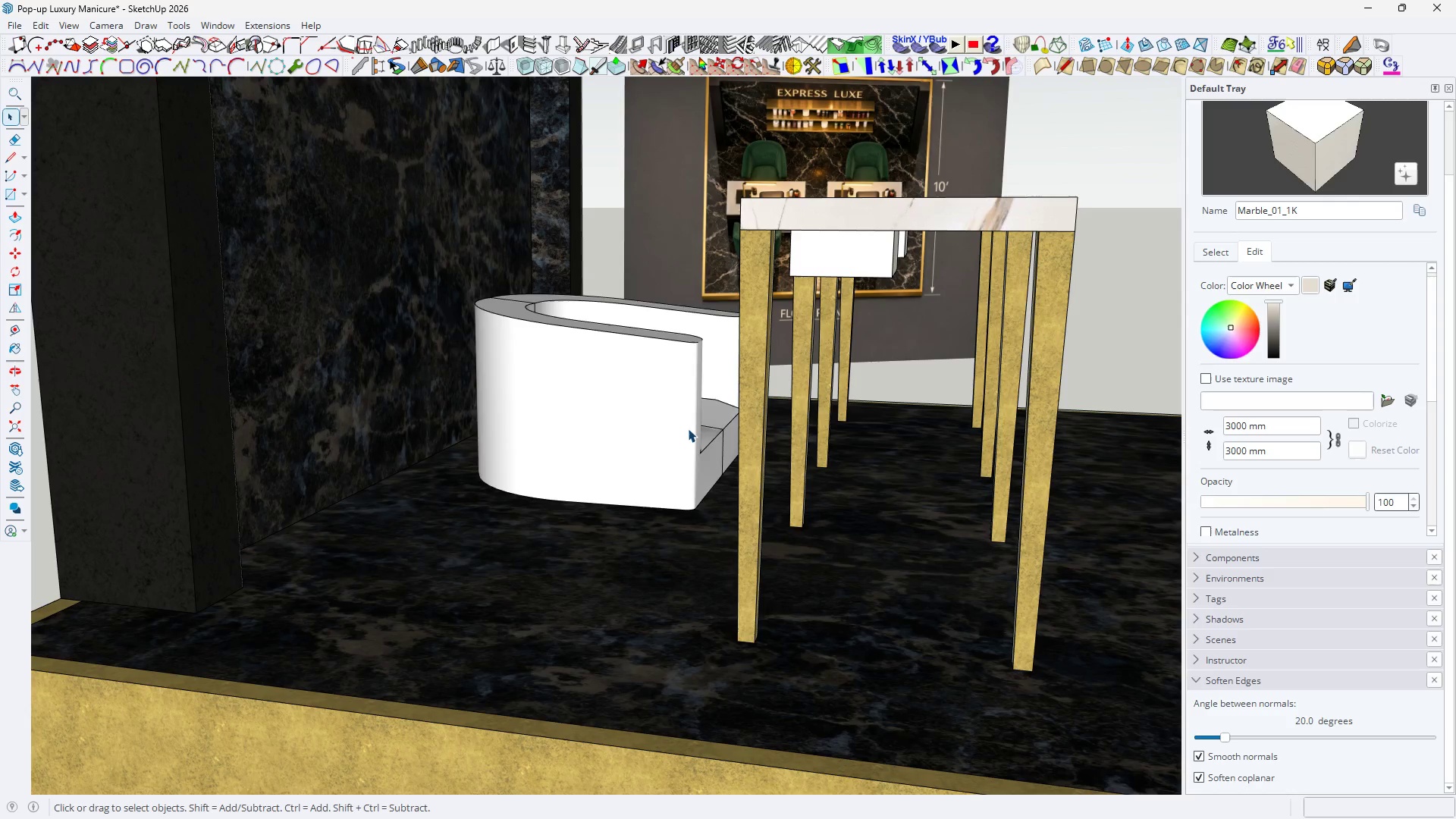 
left_click([688, 428])
 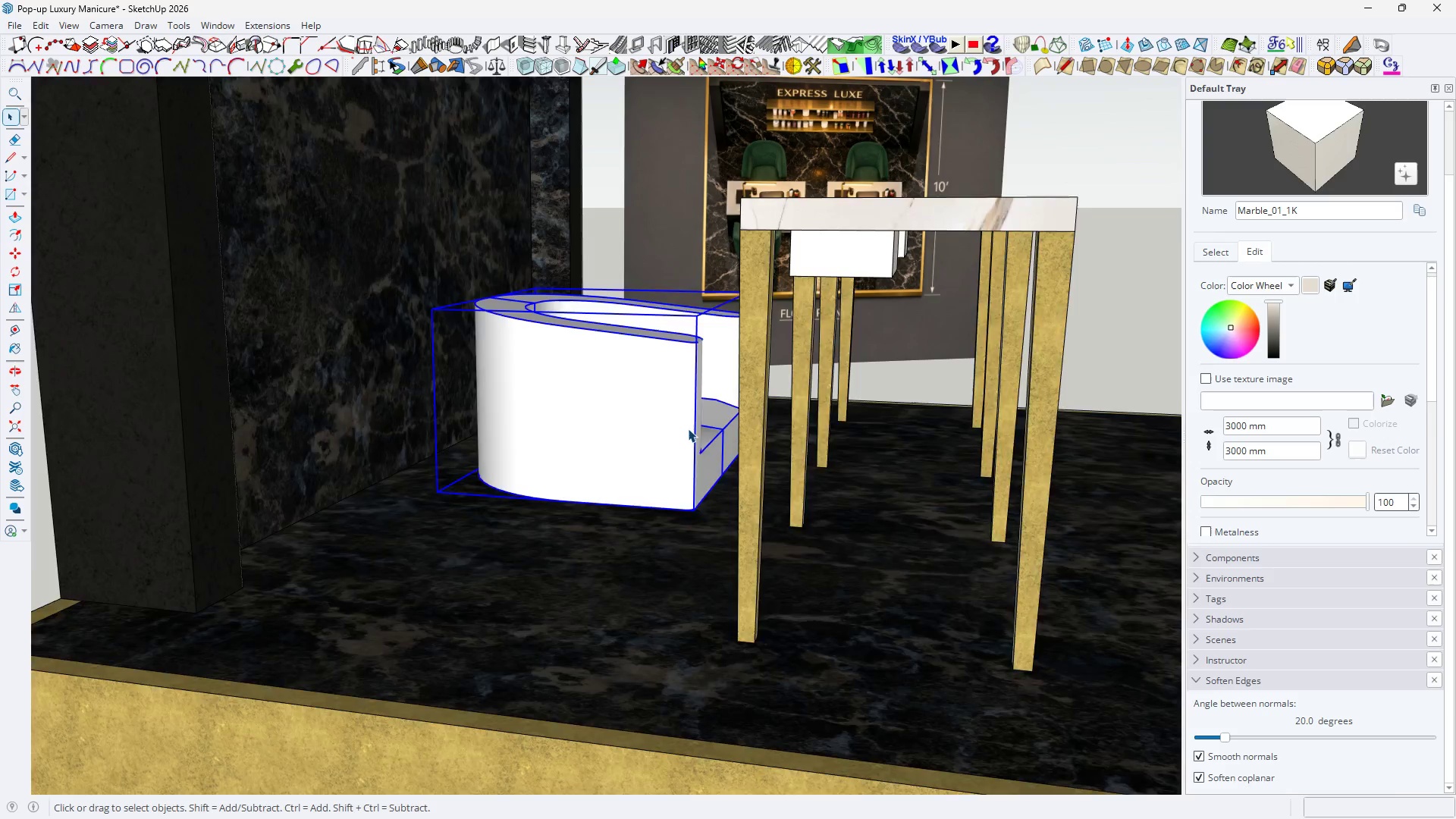 
double_click([688, 428])
 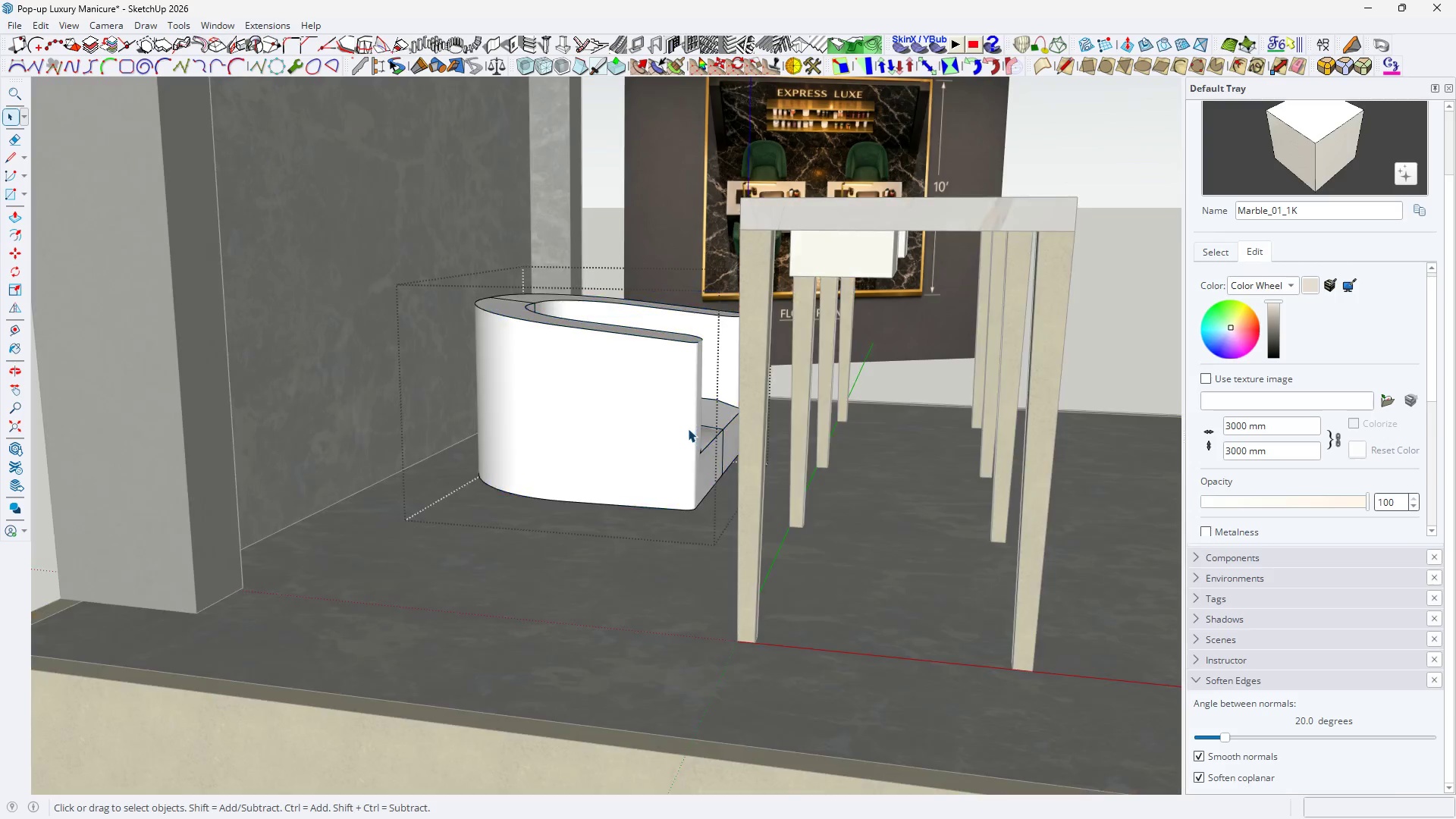 
triple_click([688, 428])
 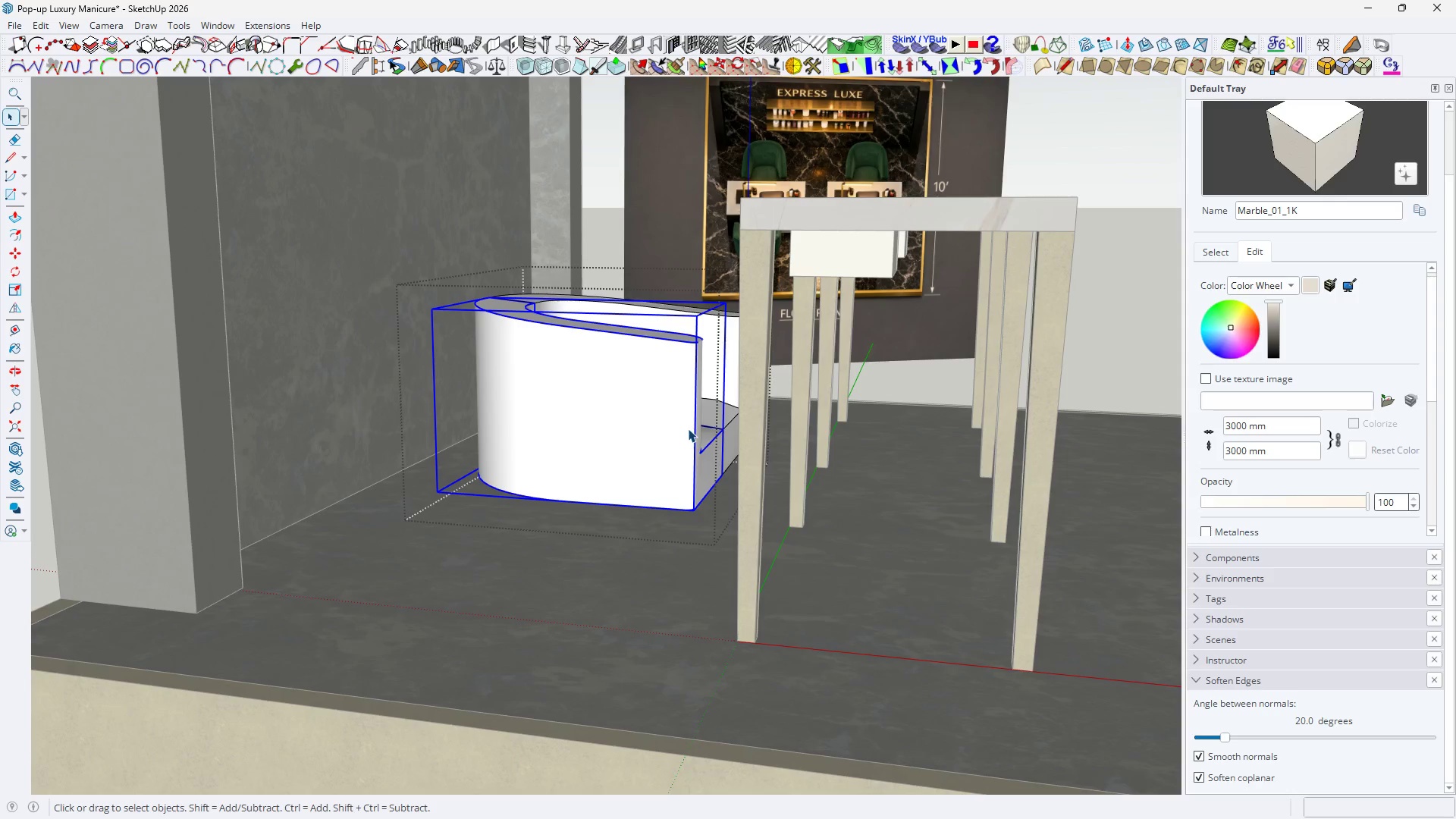 
triple_click([688, 428])
 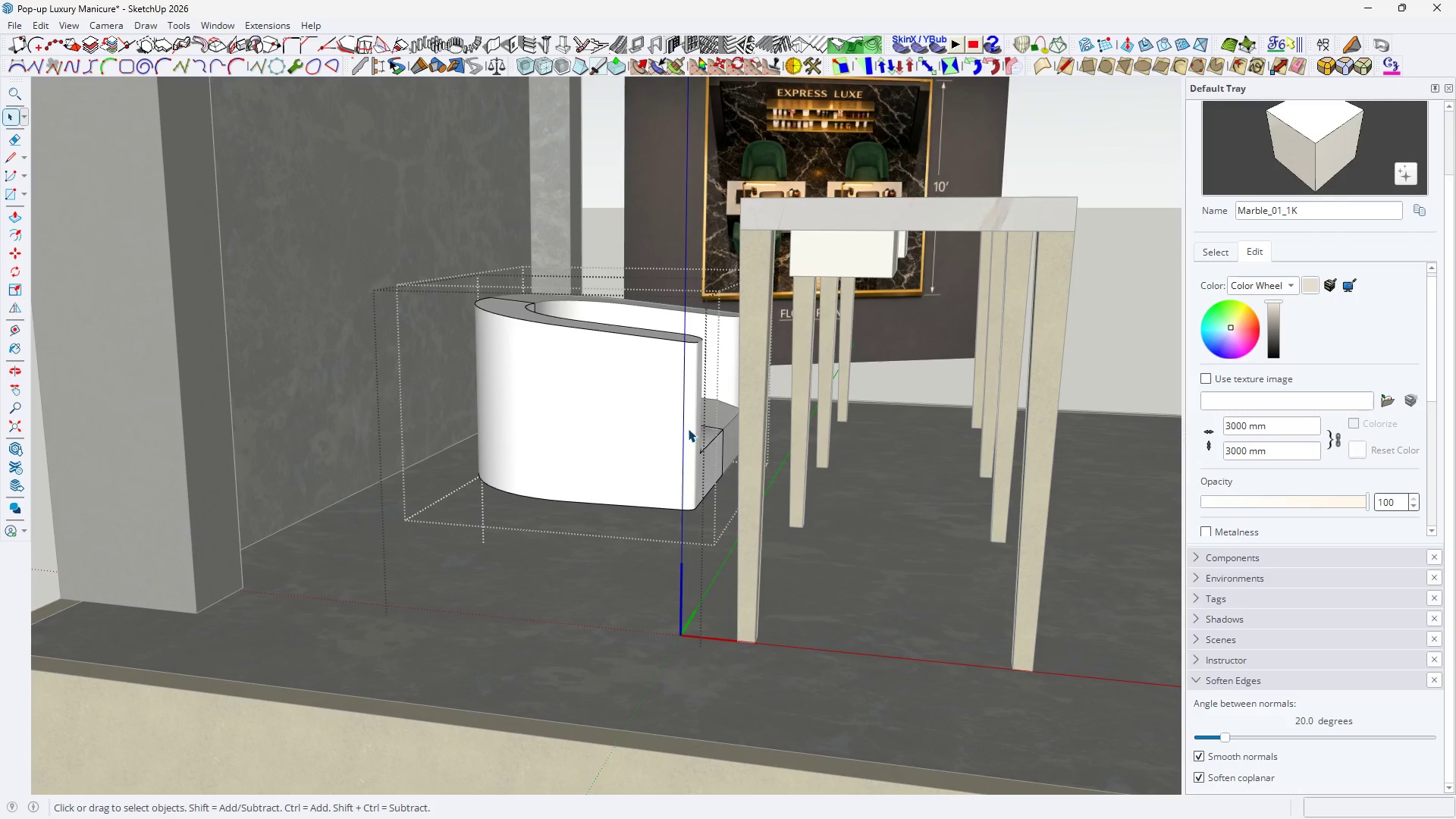 
triple_click([689, 428])
 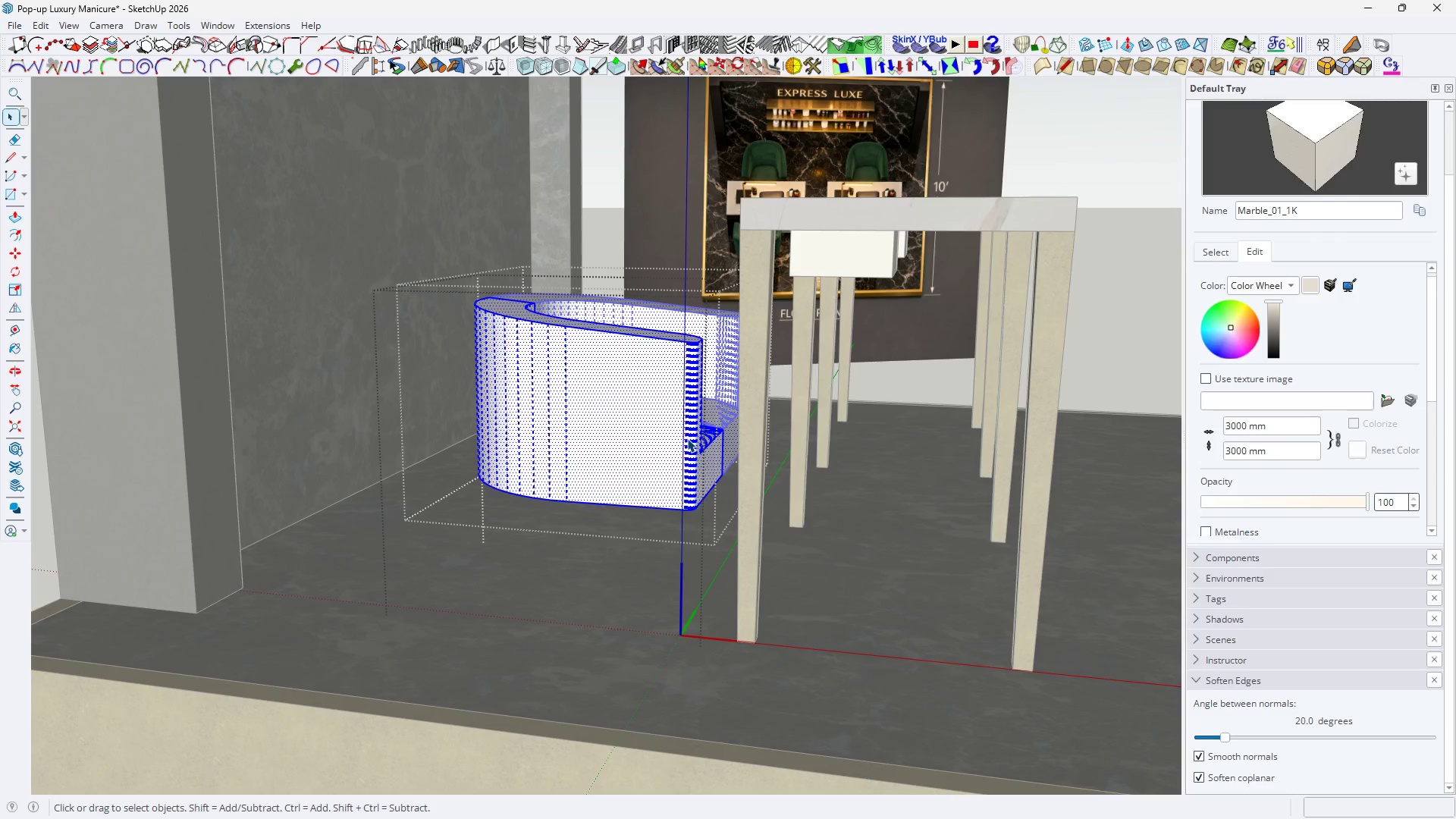 
key(Control+ControlLeft)
 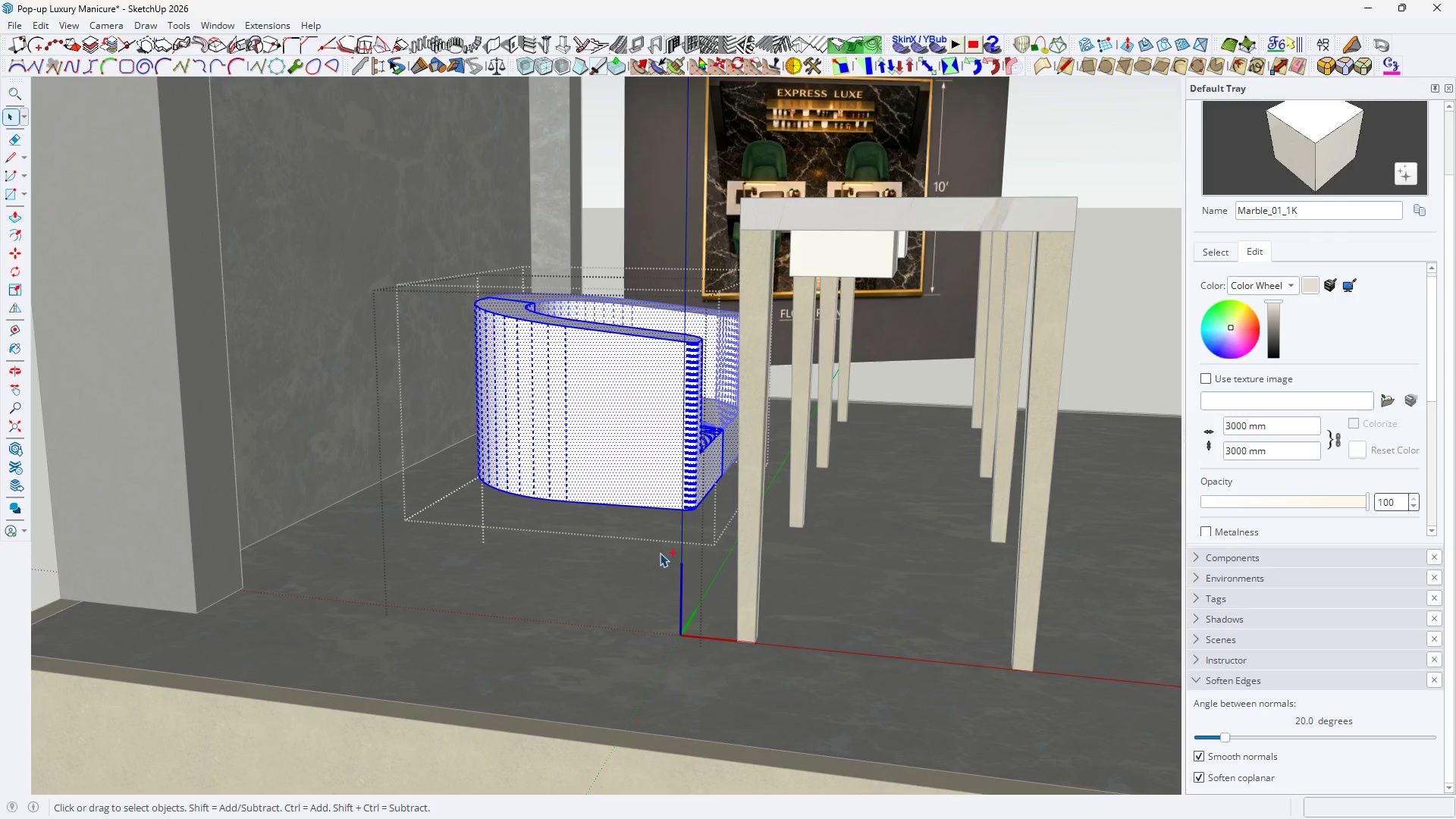 
key(Control+V)
 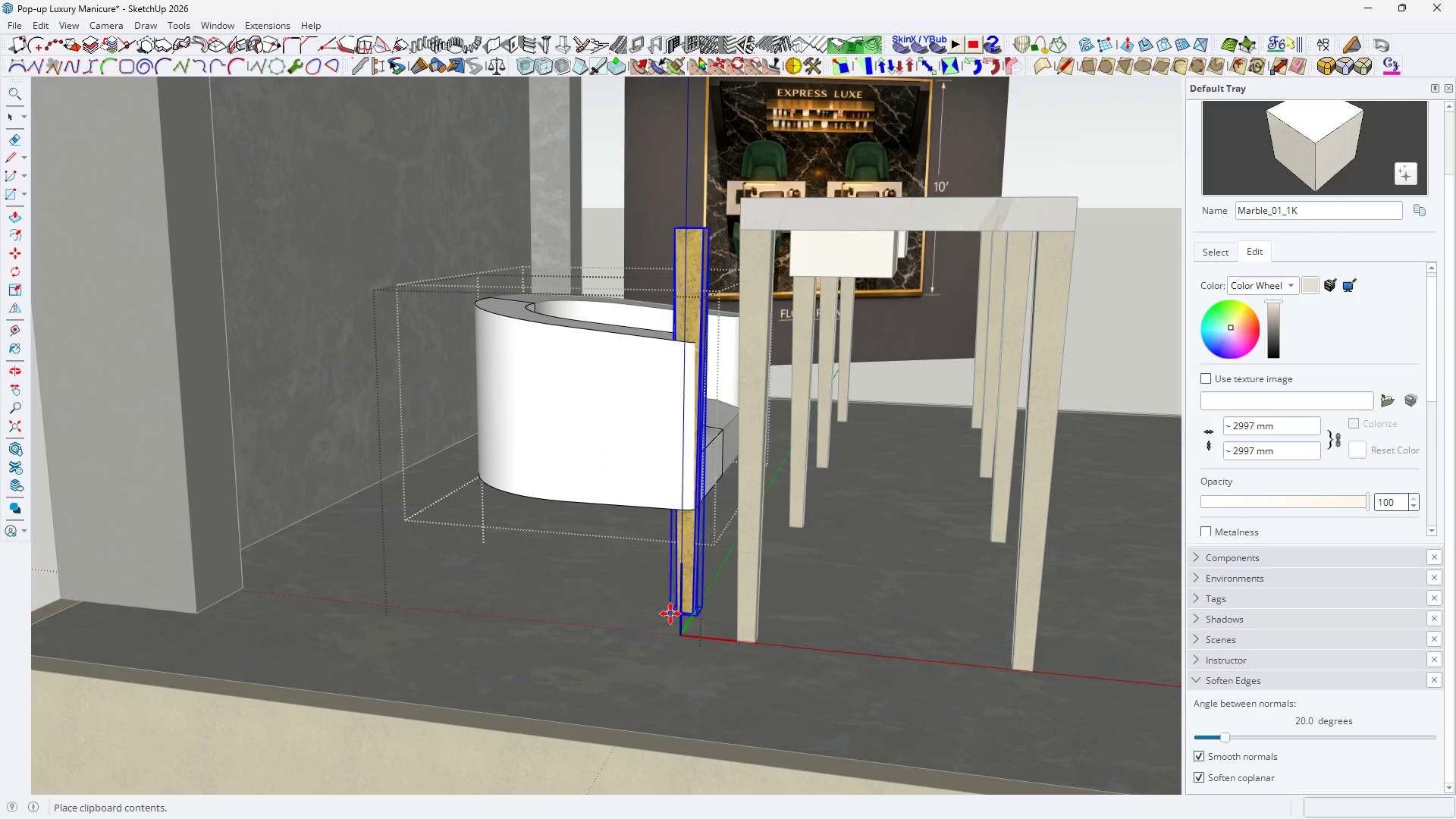 
left_click([666, 612])
 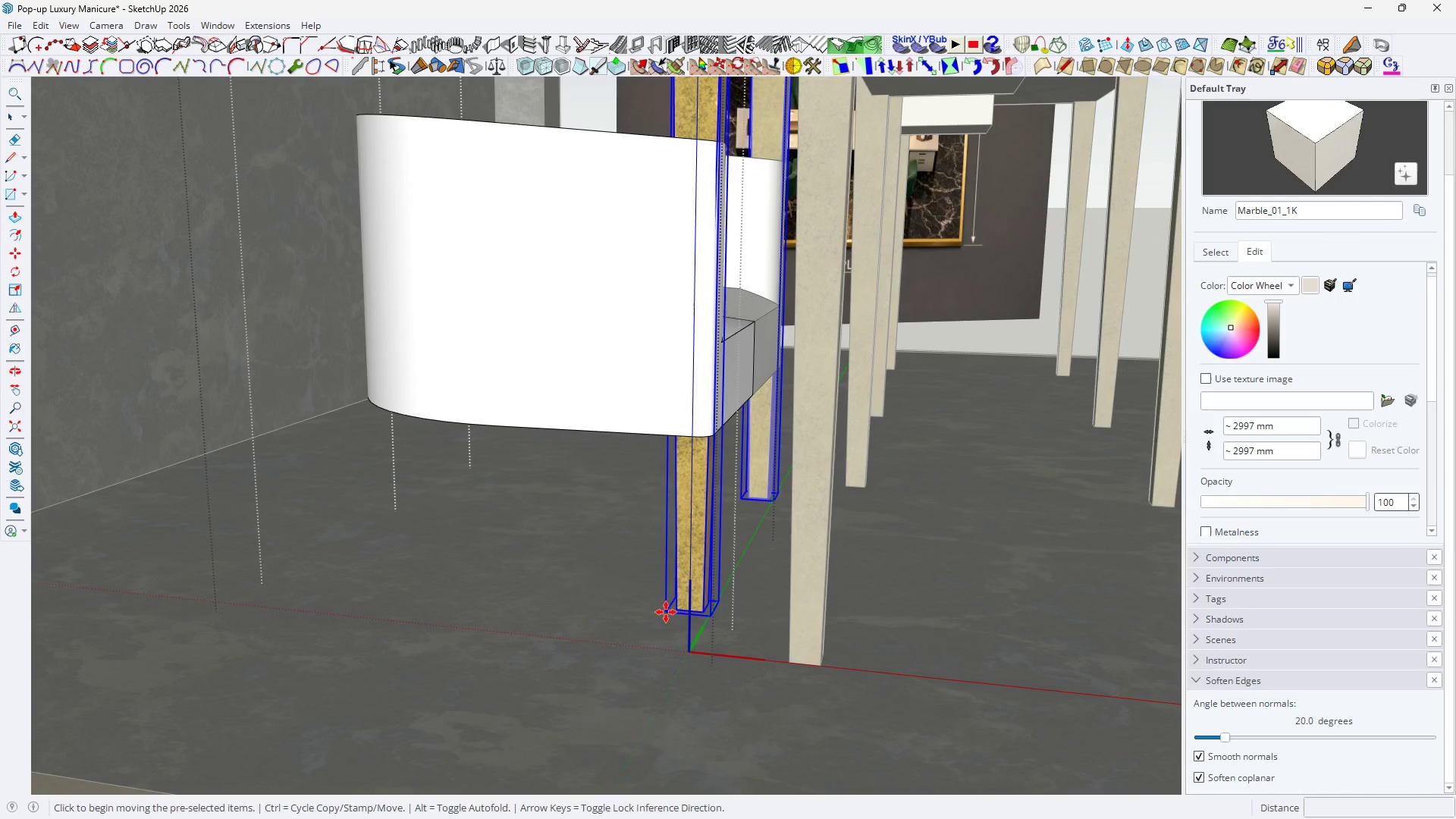 
scroll: coordinate [669, 613], scroll_direction: up, amount: 5.0
 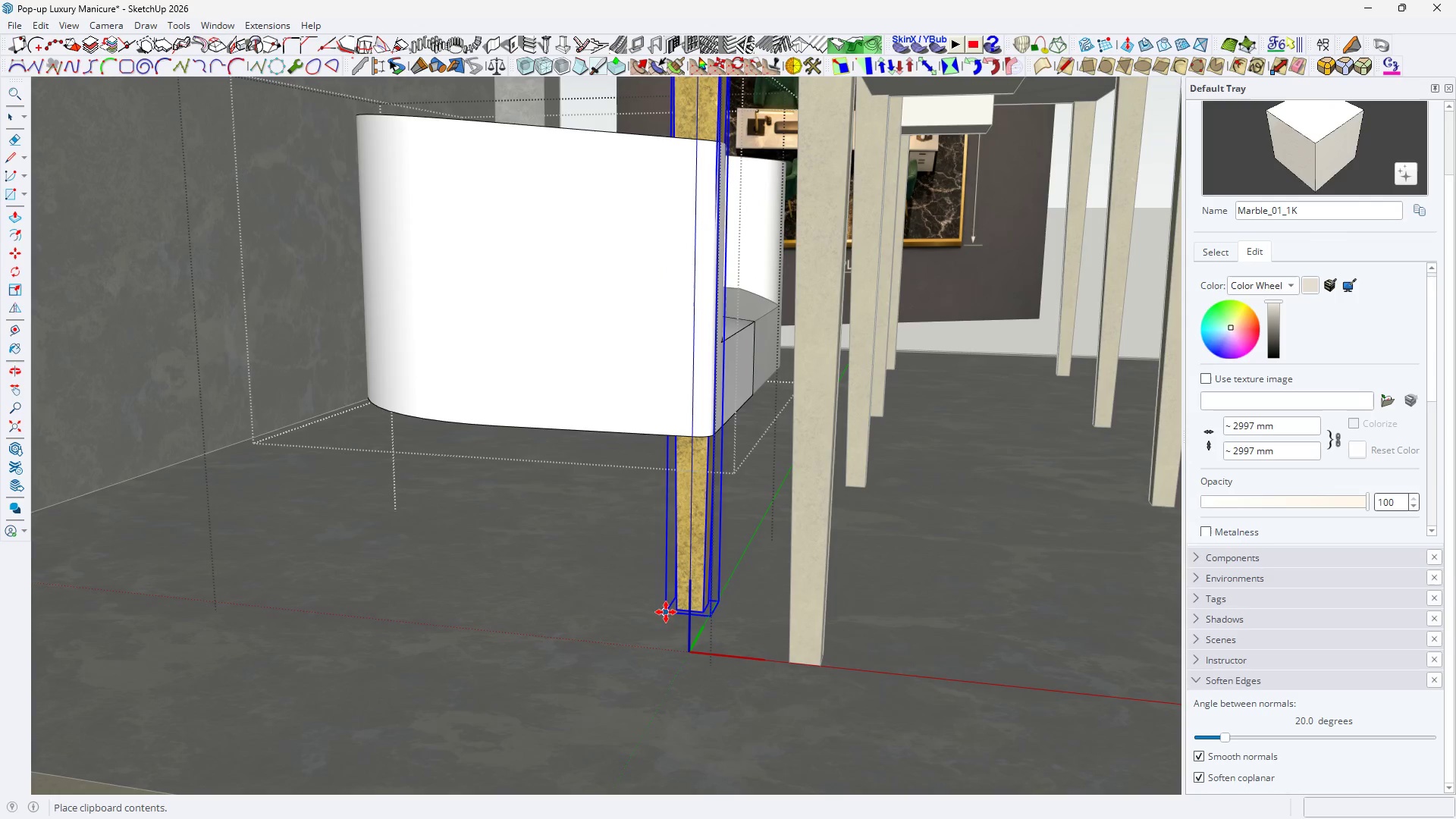 
key(Space)
 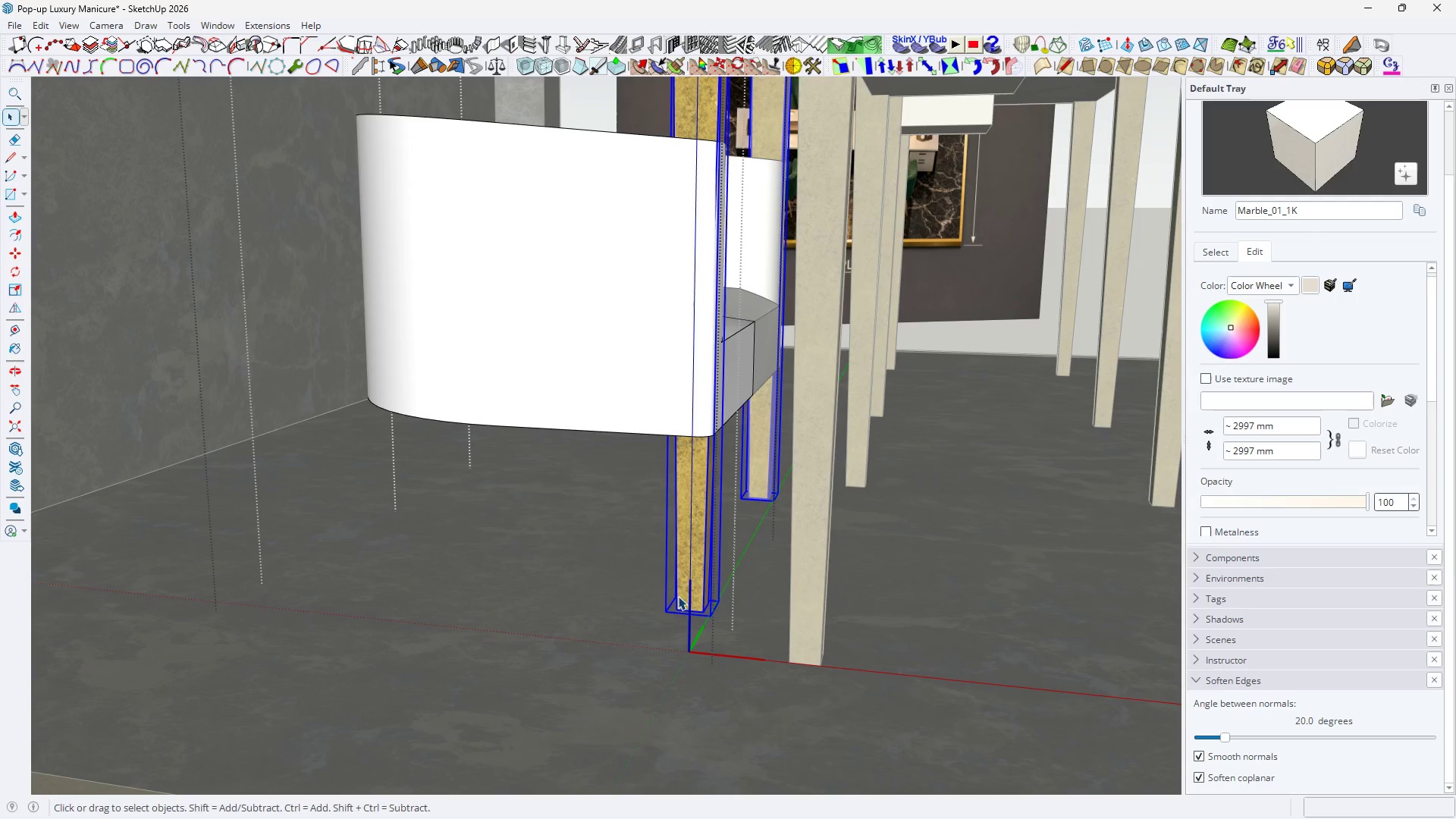 
right_click([679, 587])
 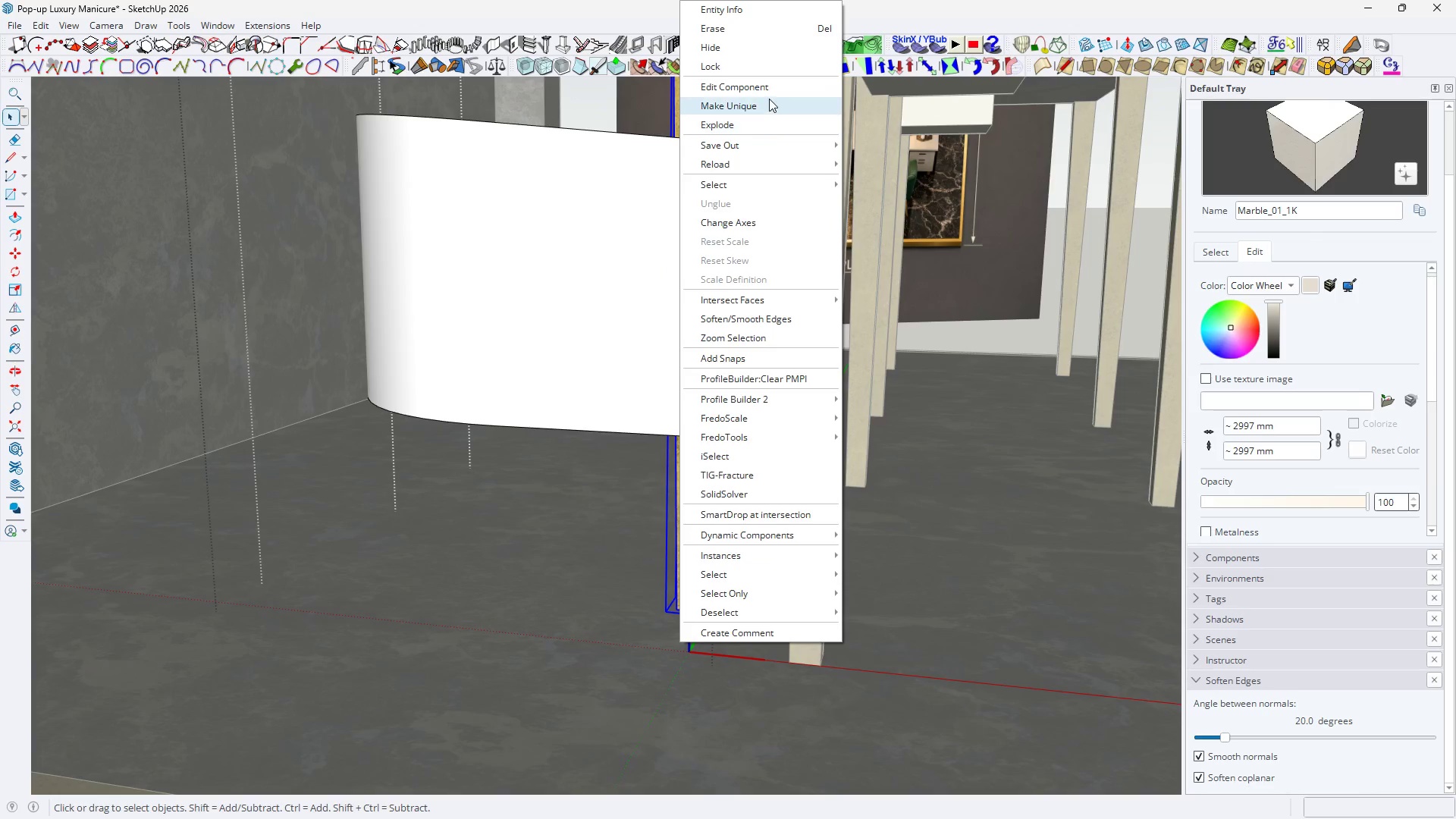 
left_click([769, 99])
 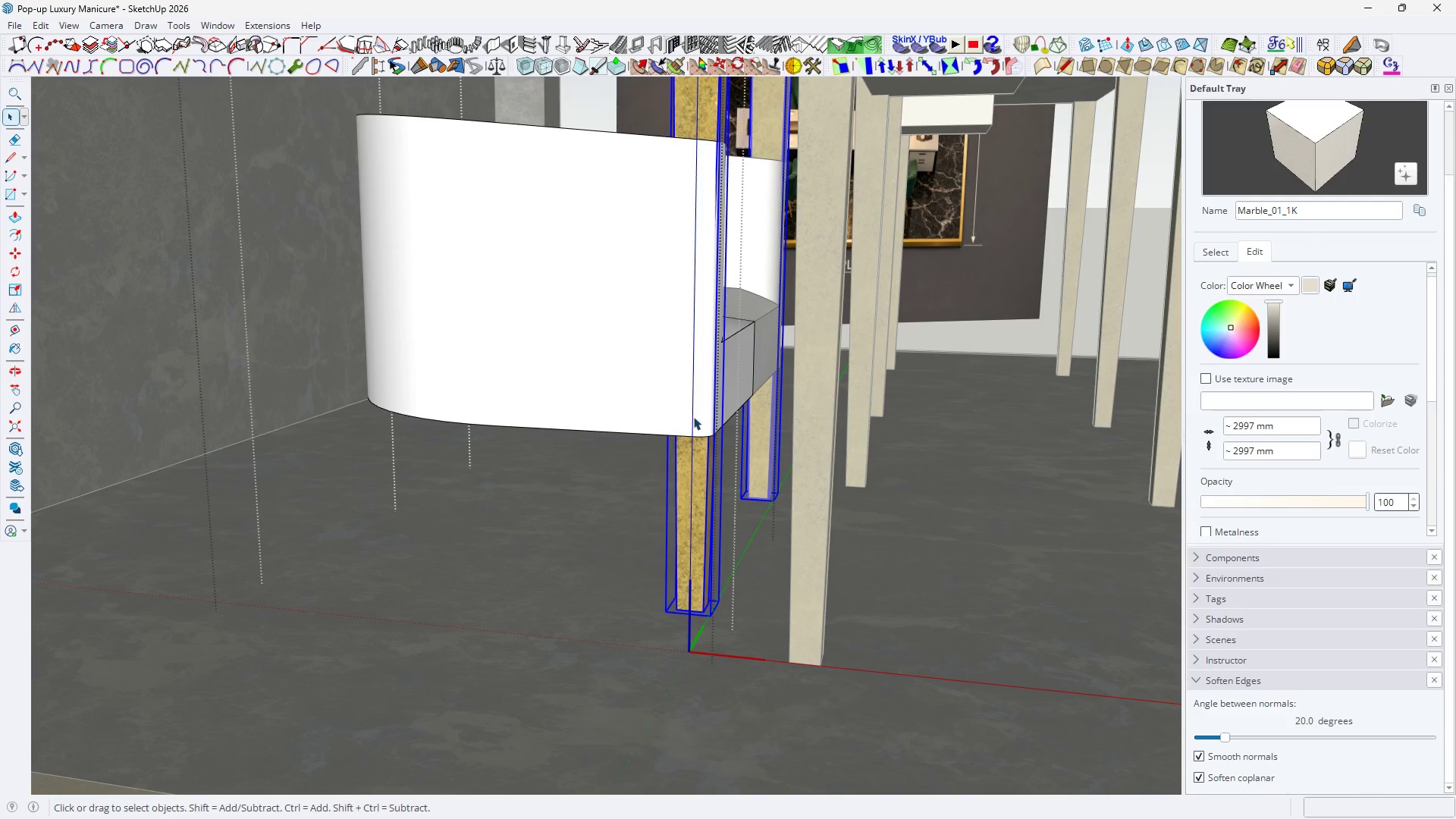 
key(S)
 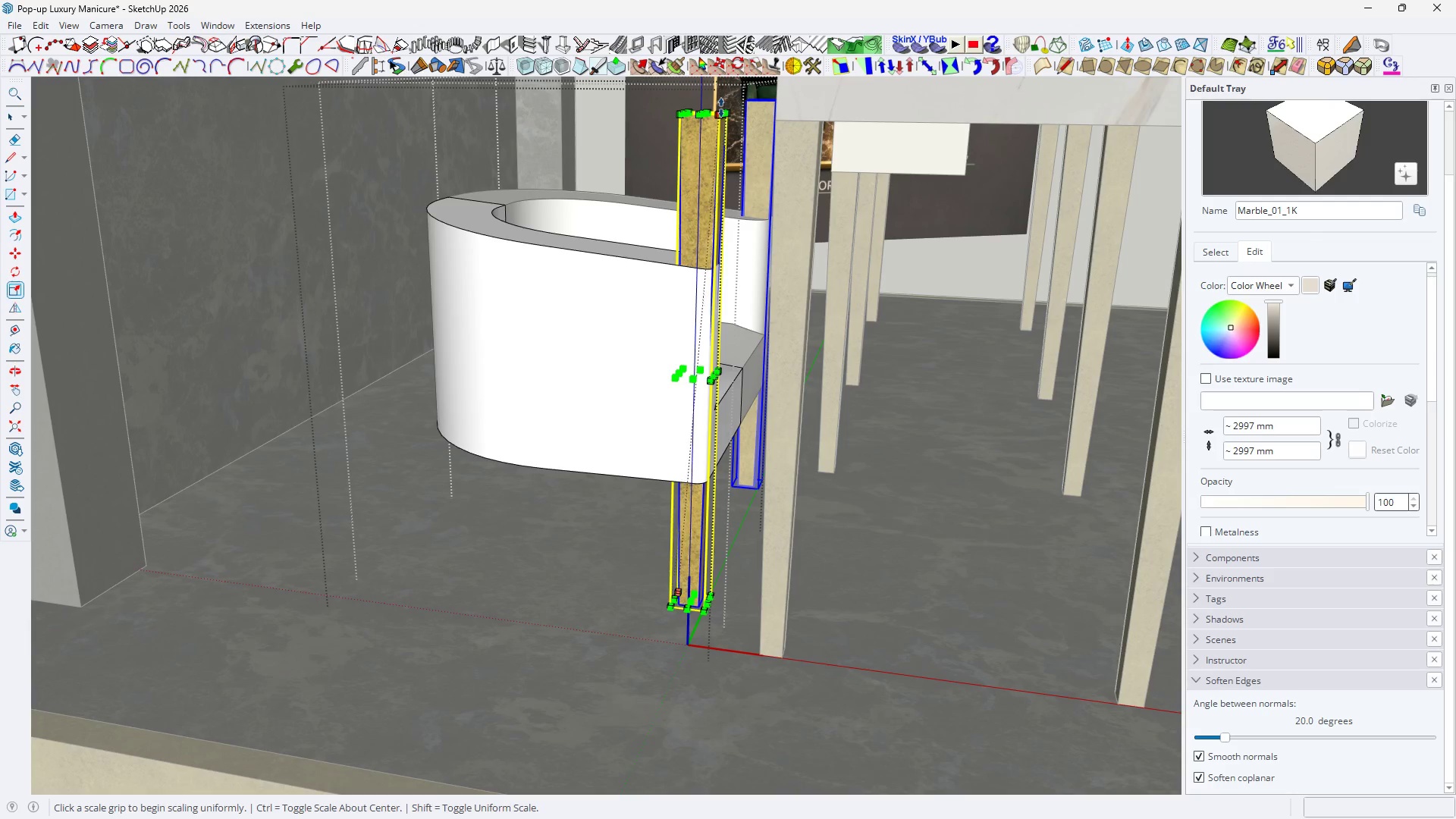 
scroll: coordinate [696, 443], scroll_direction: down, amount: 3.0
 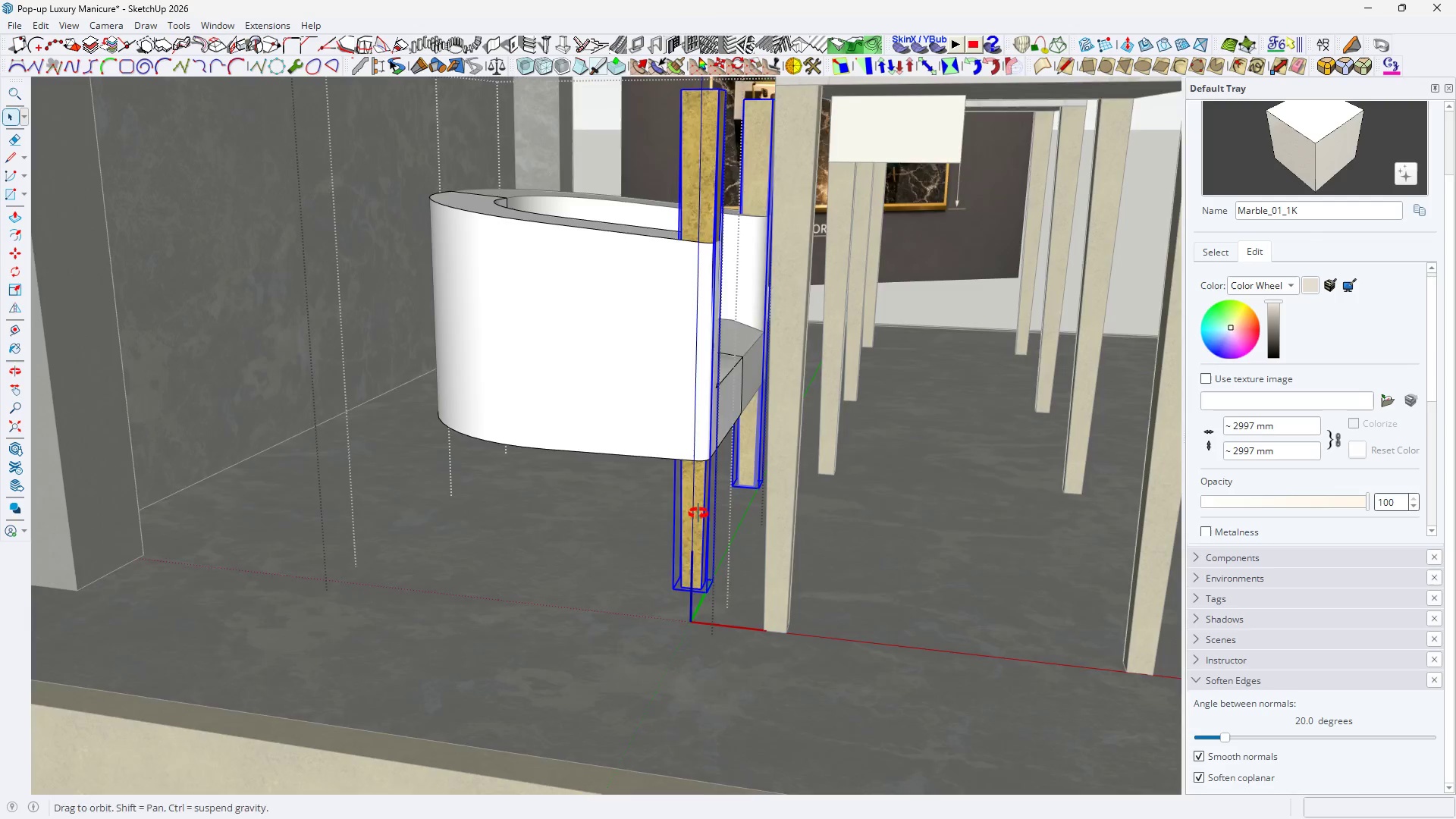 
left_click([721, 108])
 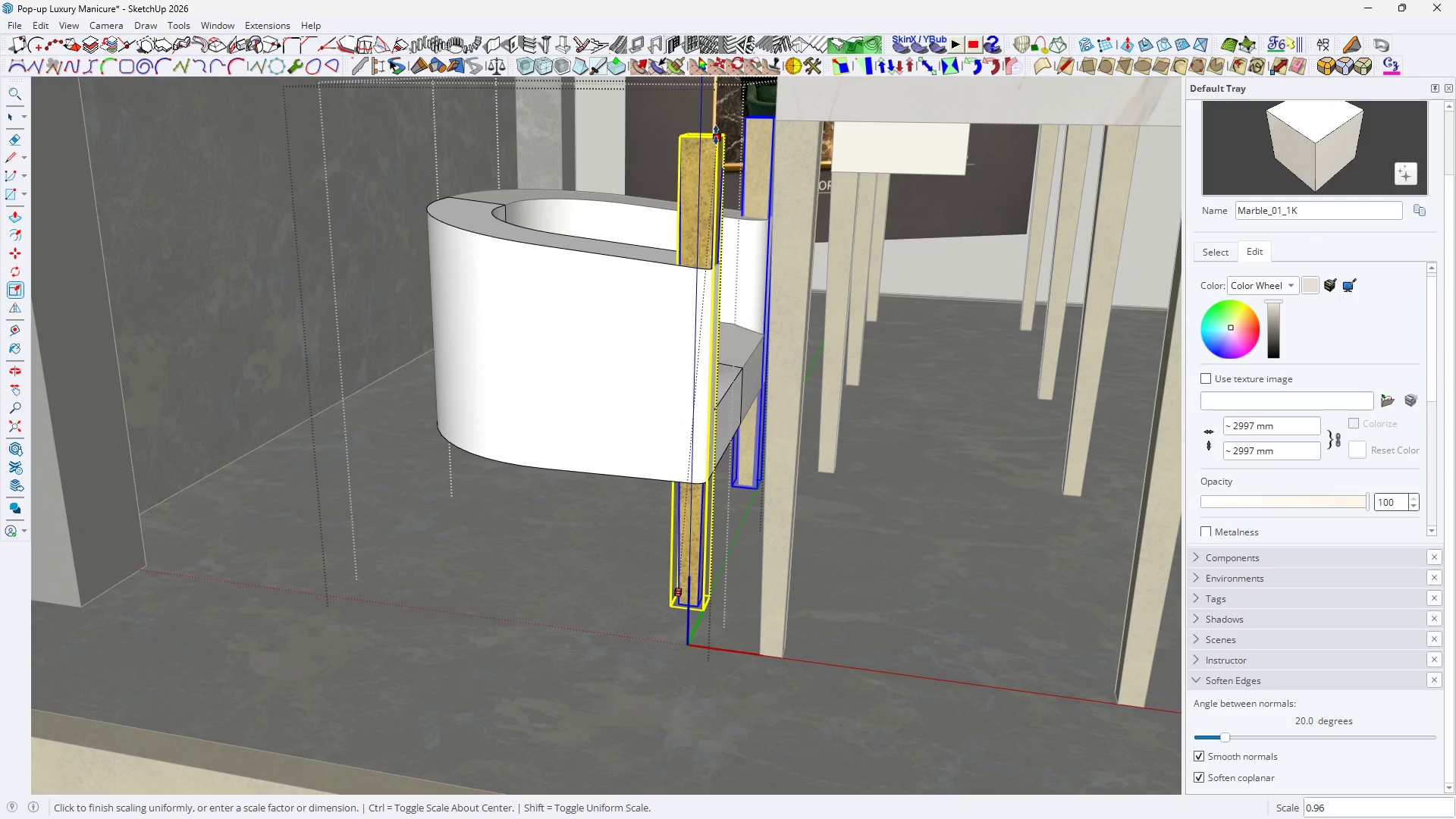 
key(Period)
 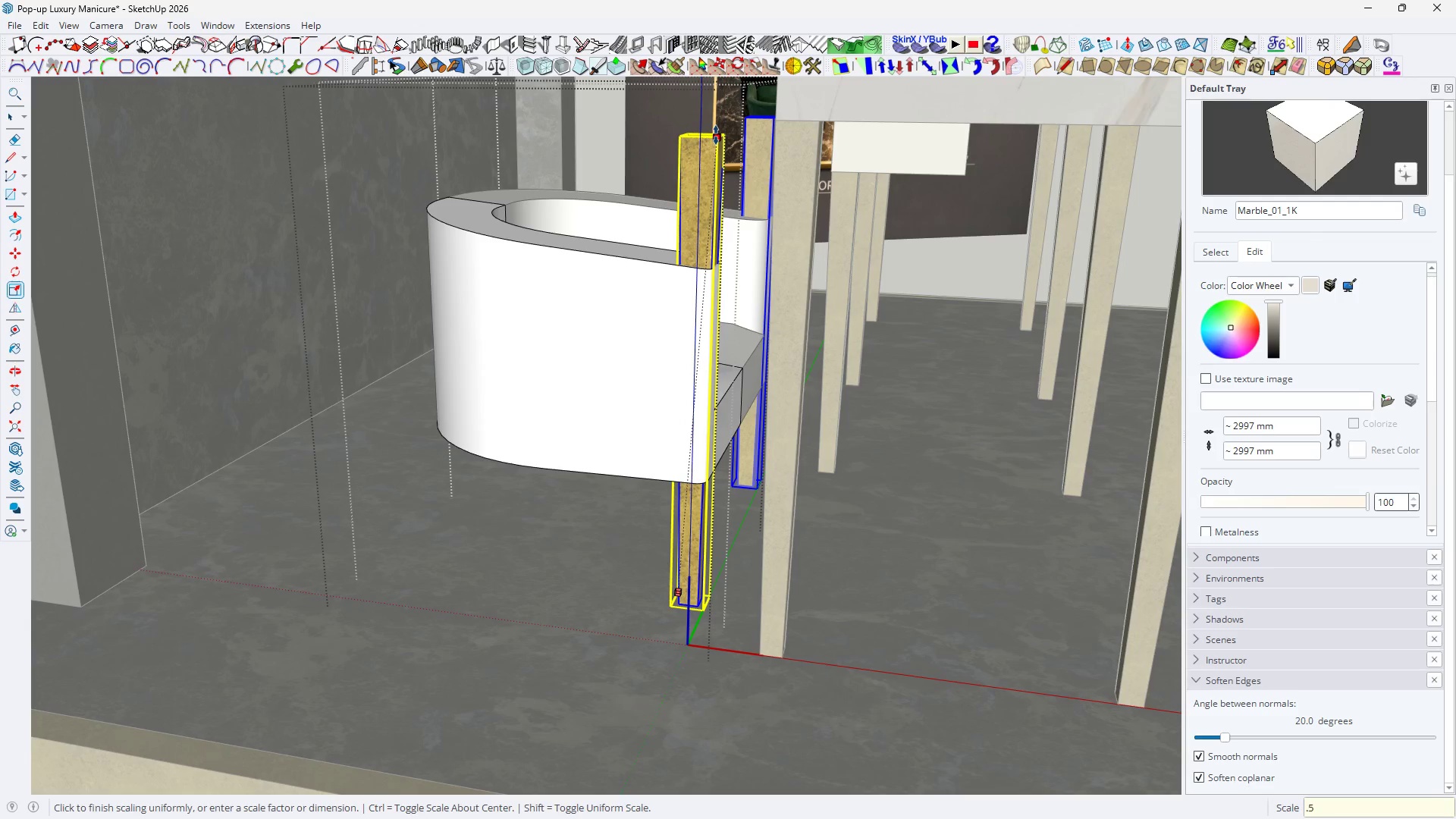 
key(5)
 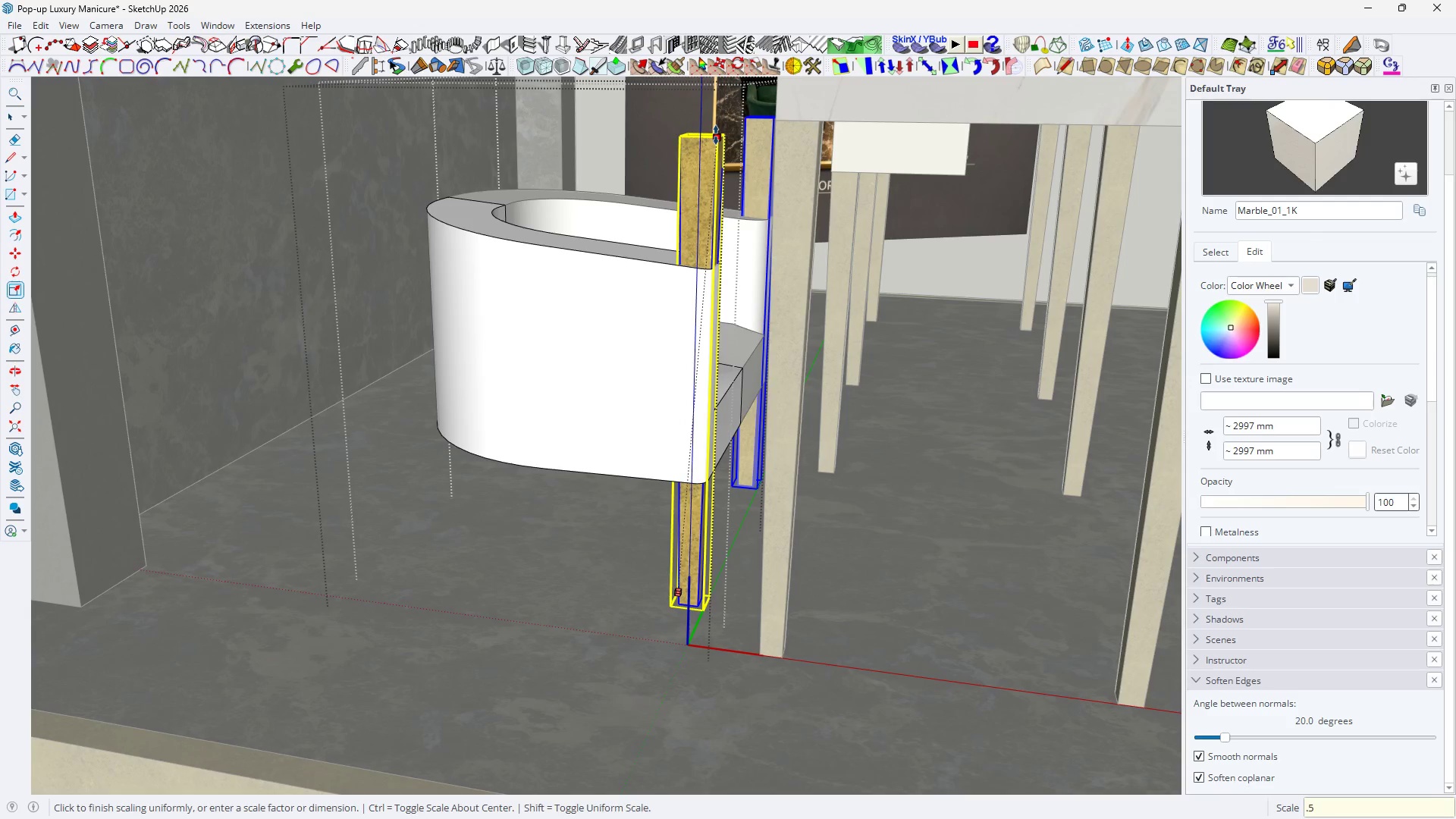 
key(Enter)
 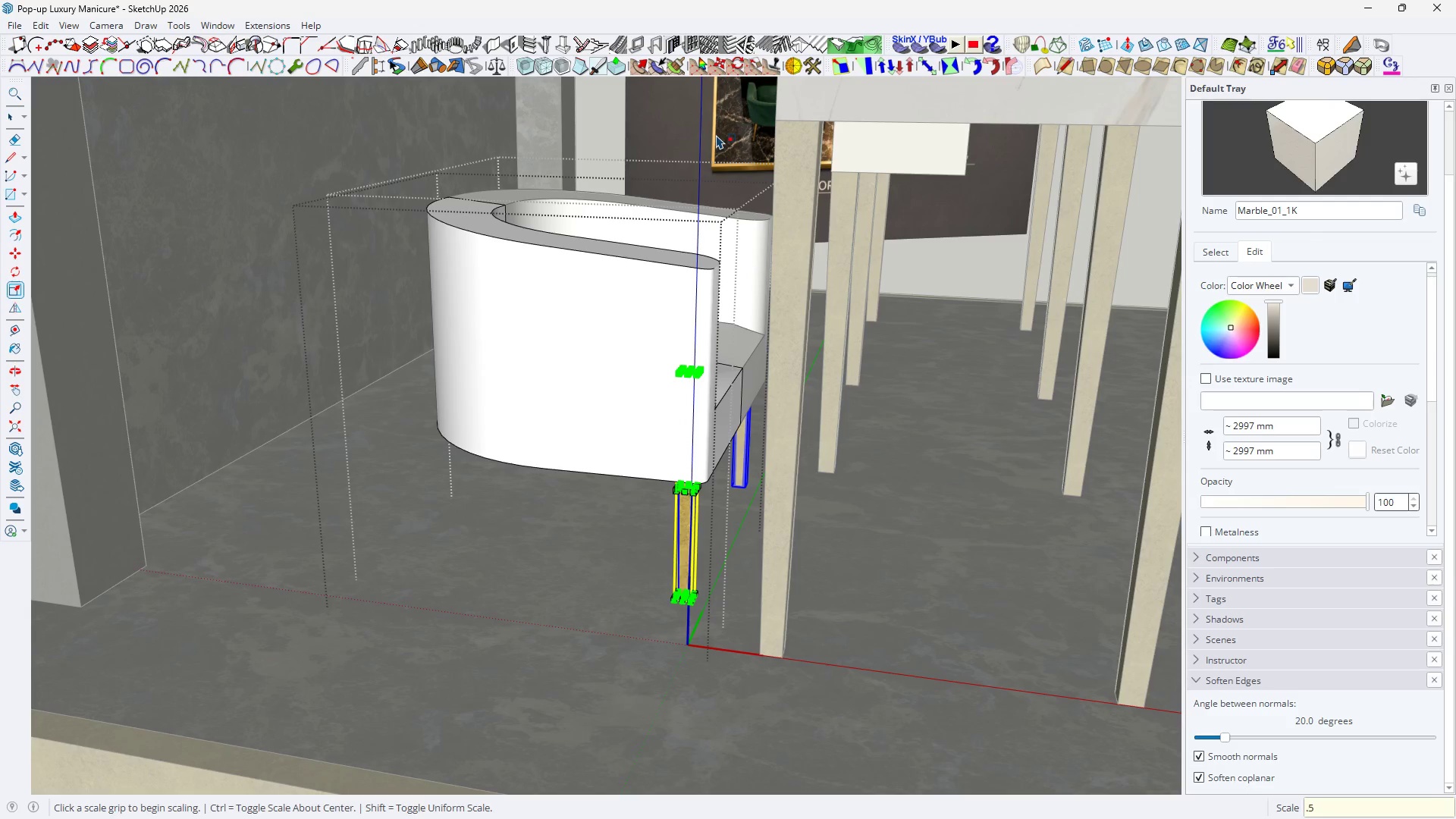 
key(Space)
 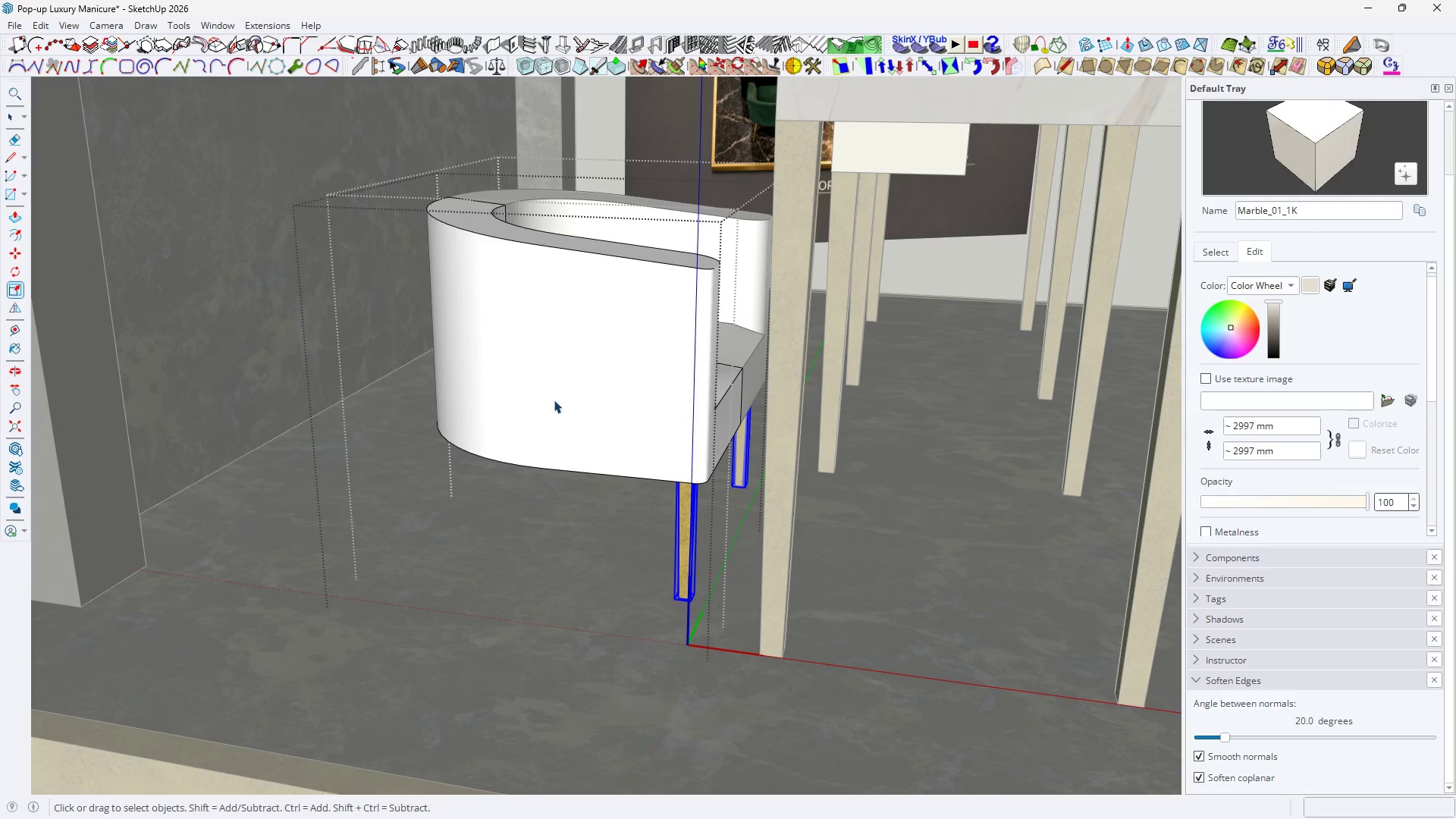 
type(HHH)
 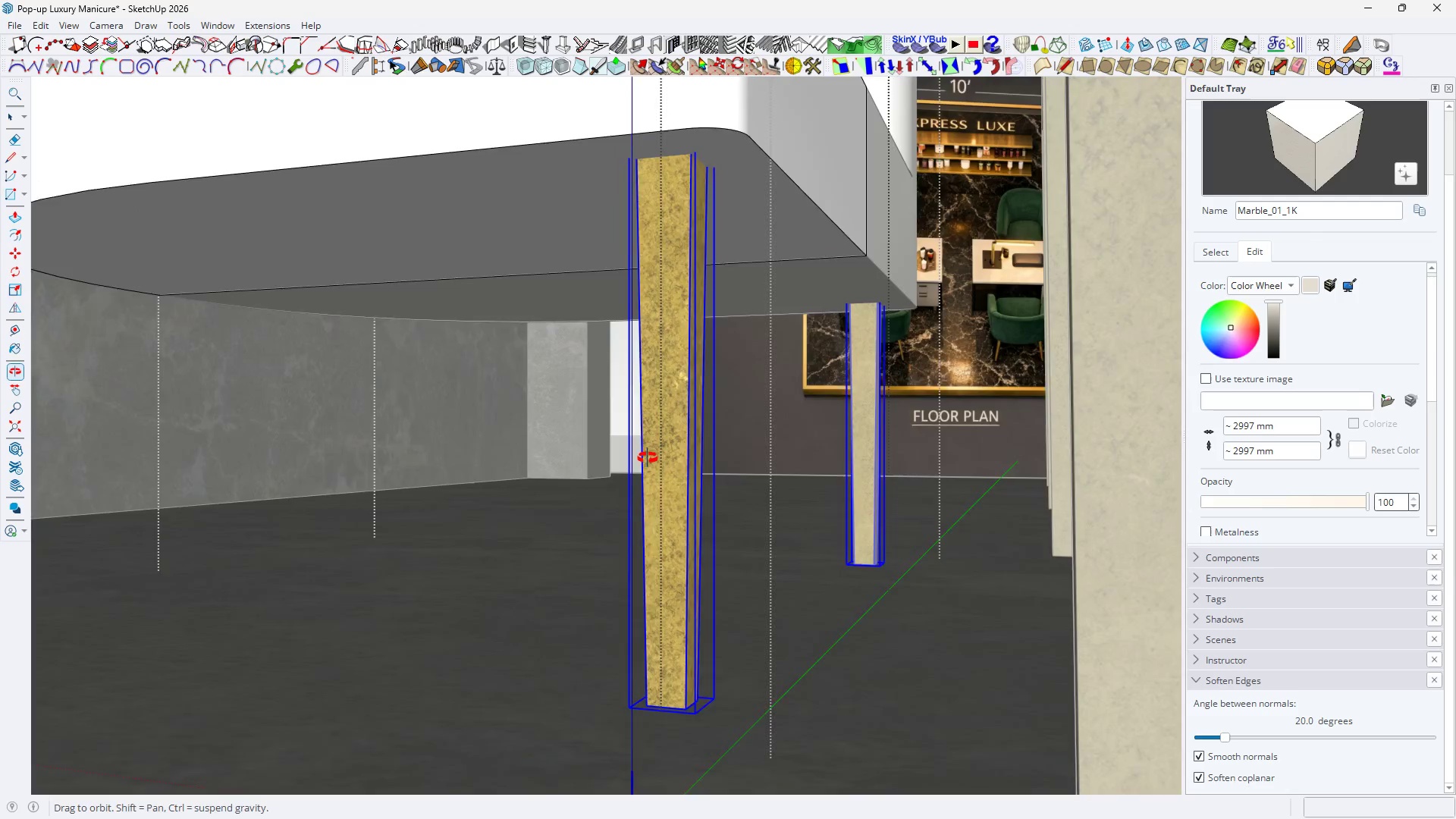 
scroll: coordinate [687, 611], scroll_direction: up, amount: 12.0
 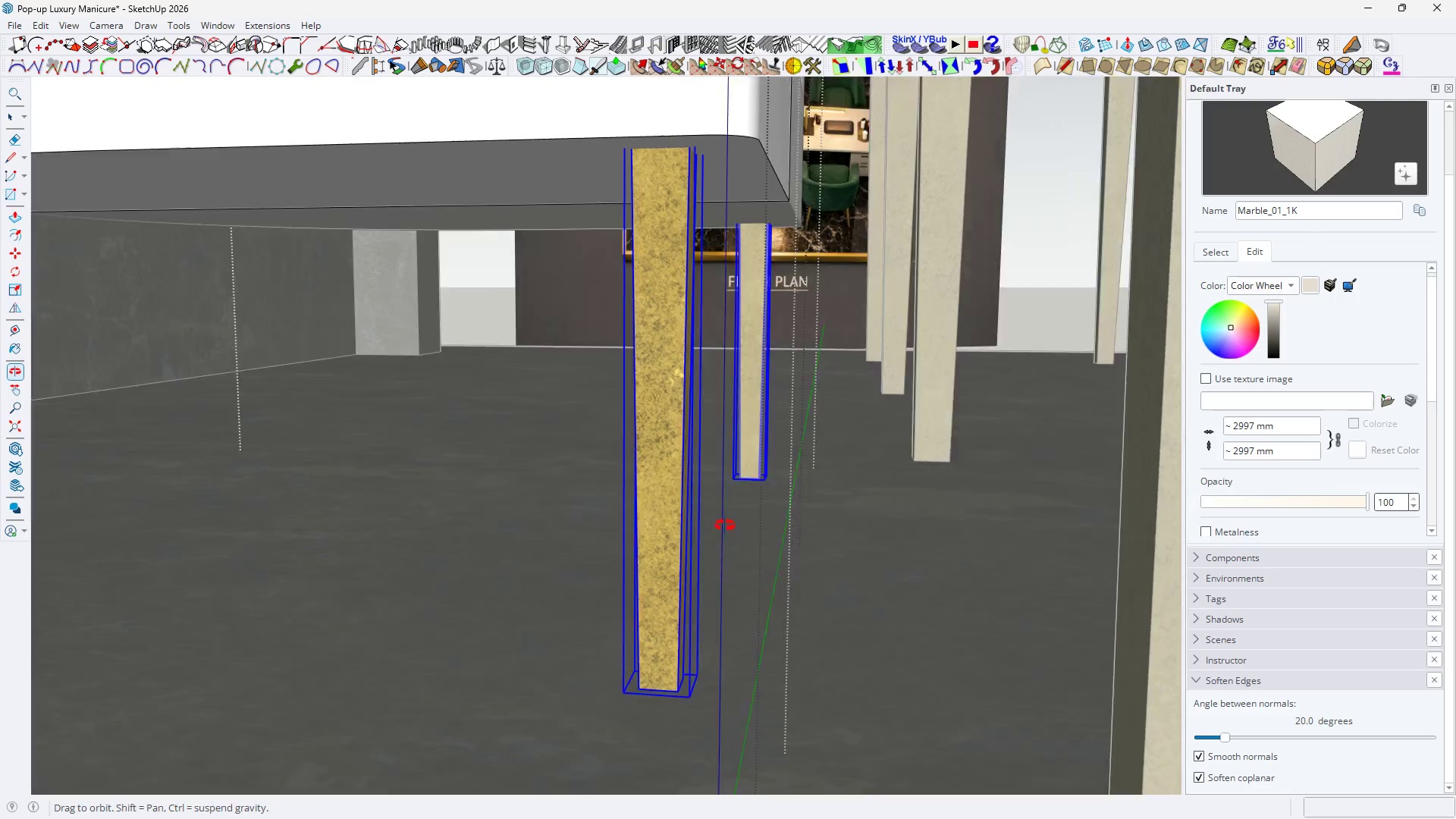 
key(Space)
 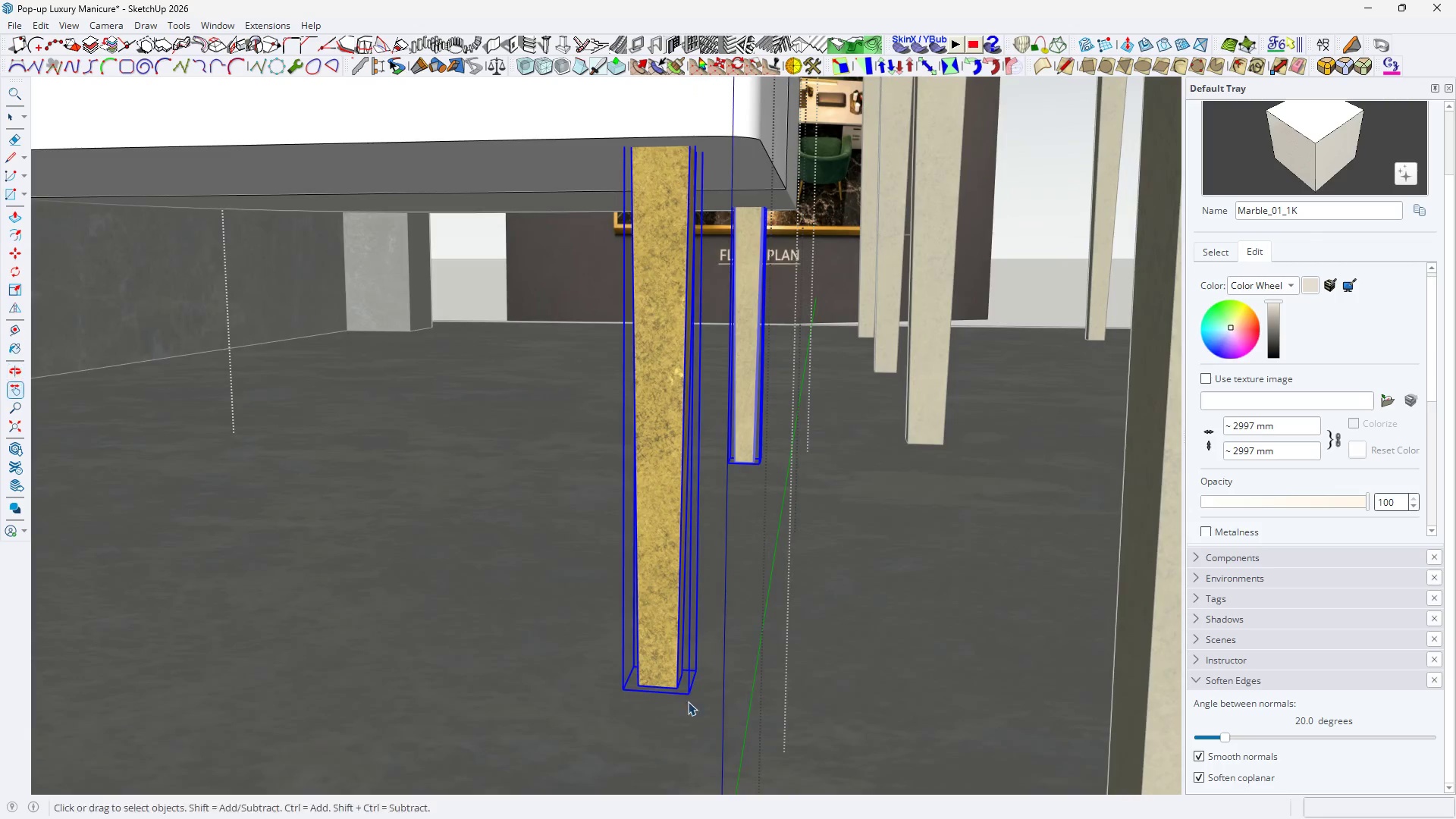 
key(M)
 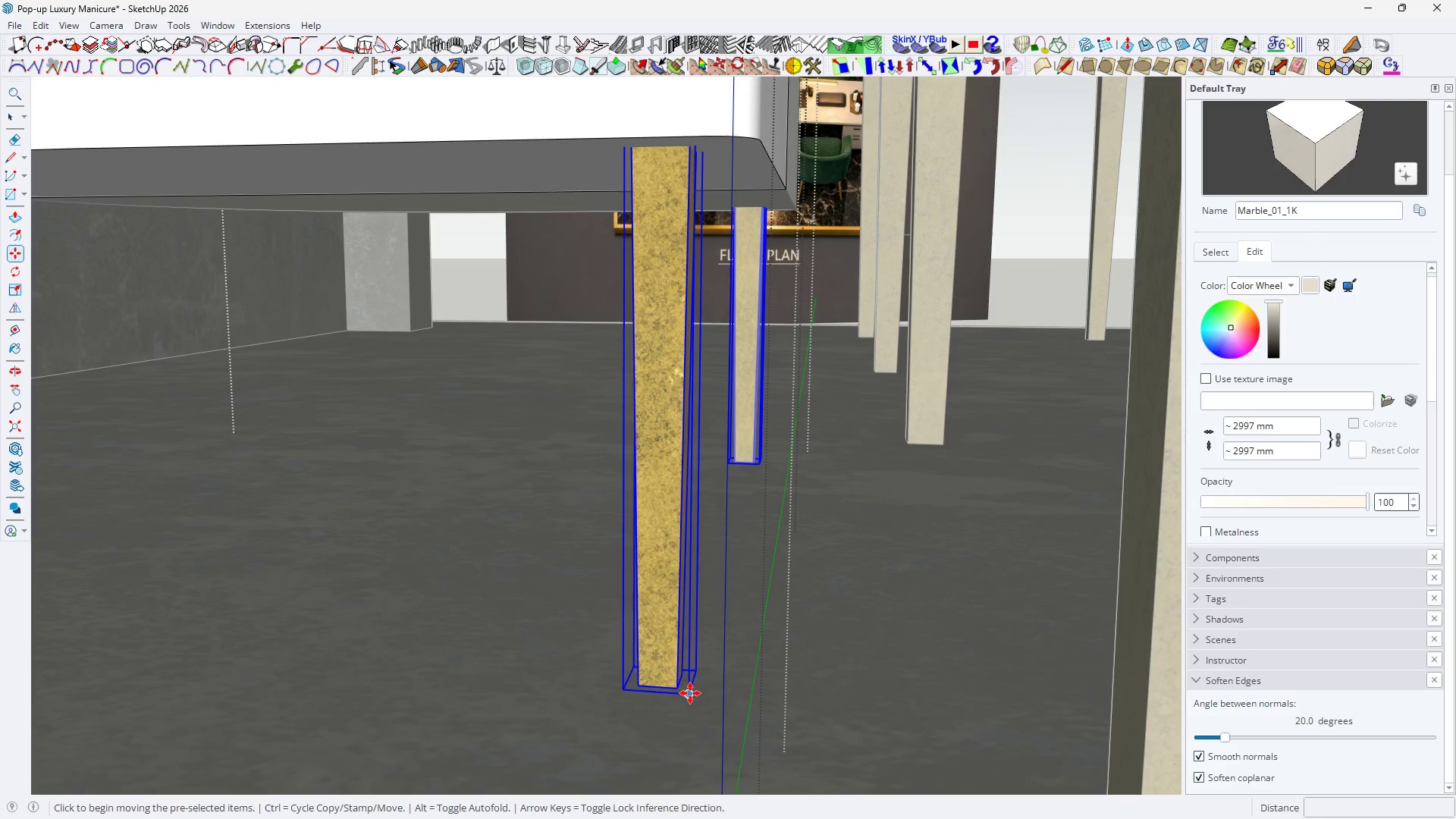 
left_click([690, 693])
 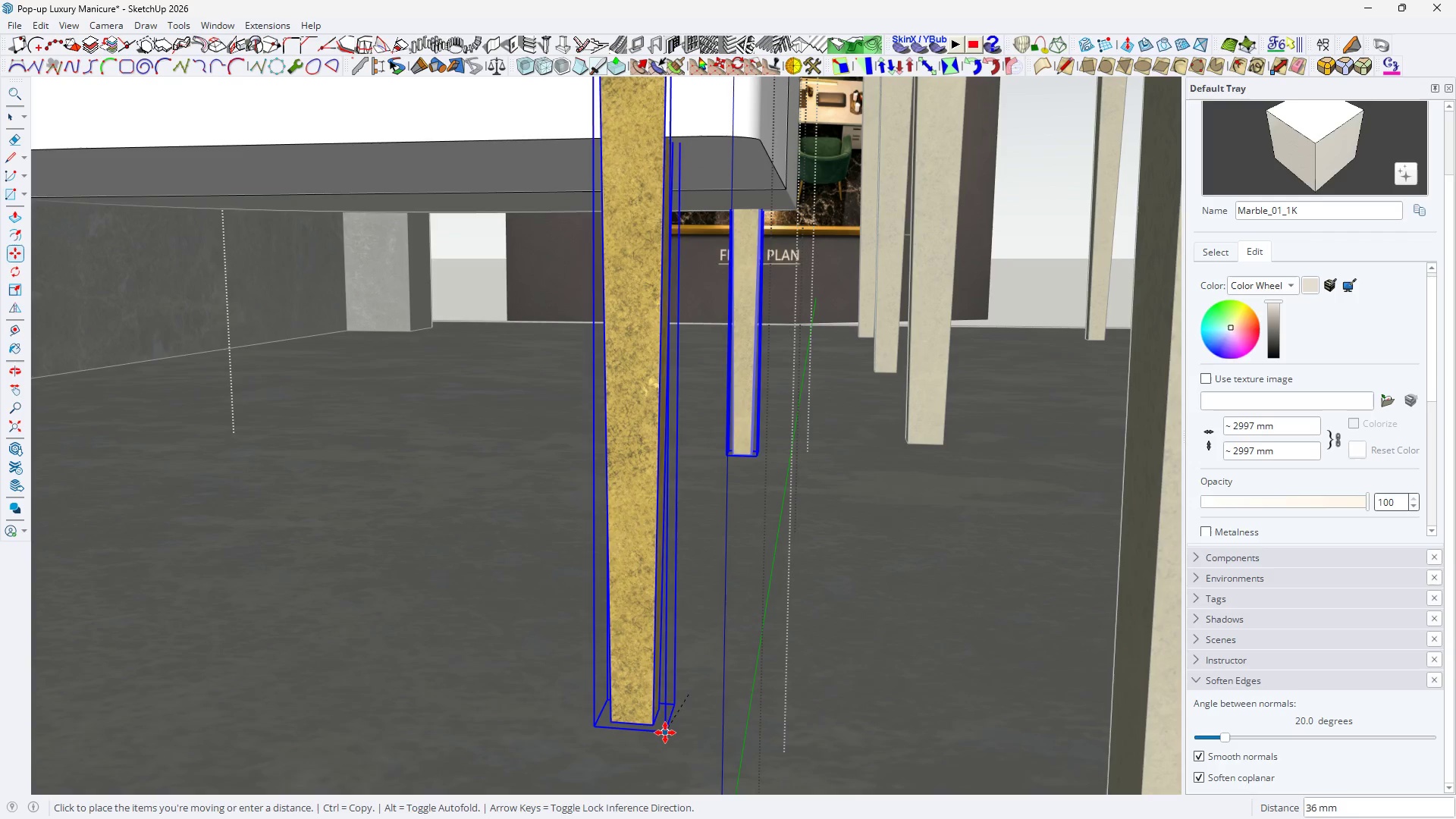 
key(Shift+ShiftLeft)
 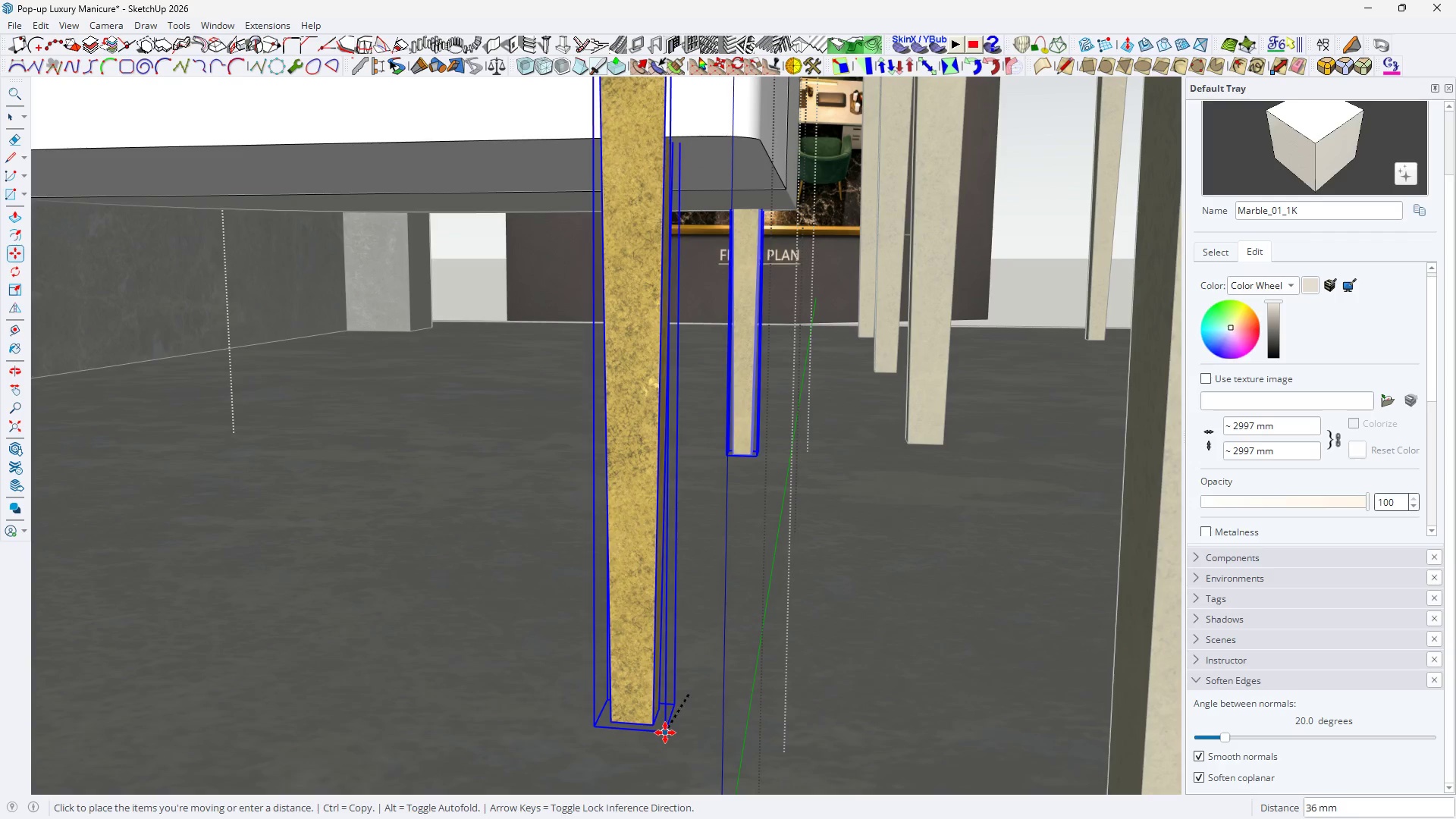 
scroll: coordinate [665, 733], scroll_direction: down, amount: 1.0
 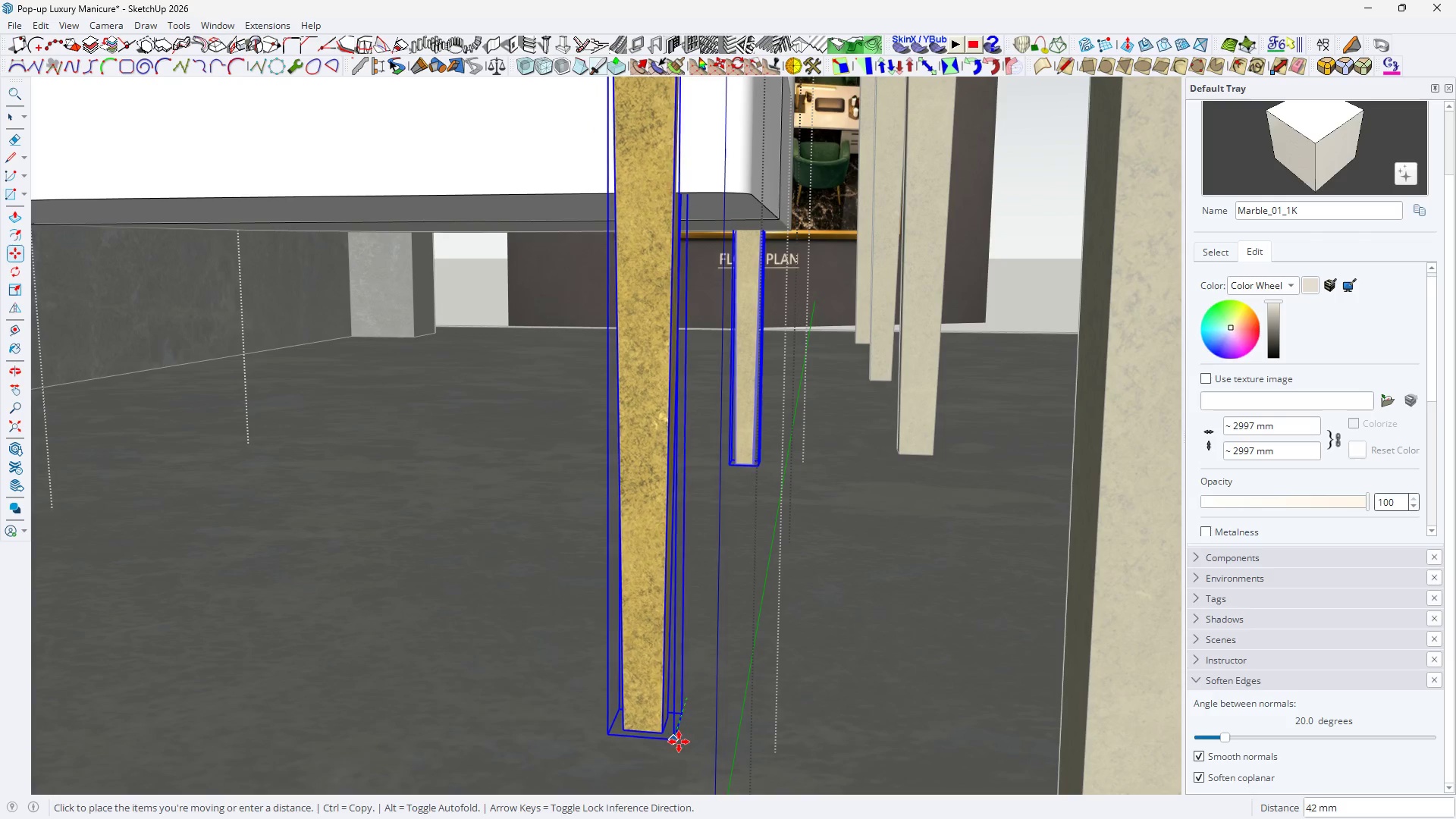 
hold_key(key=ShiftLeft, duration=1.52)
scroll: coordinate [679, 740], scroll_direction: down, amount: 3.0
 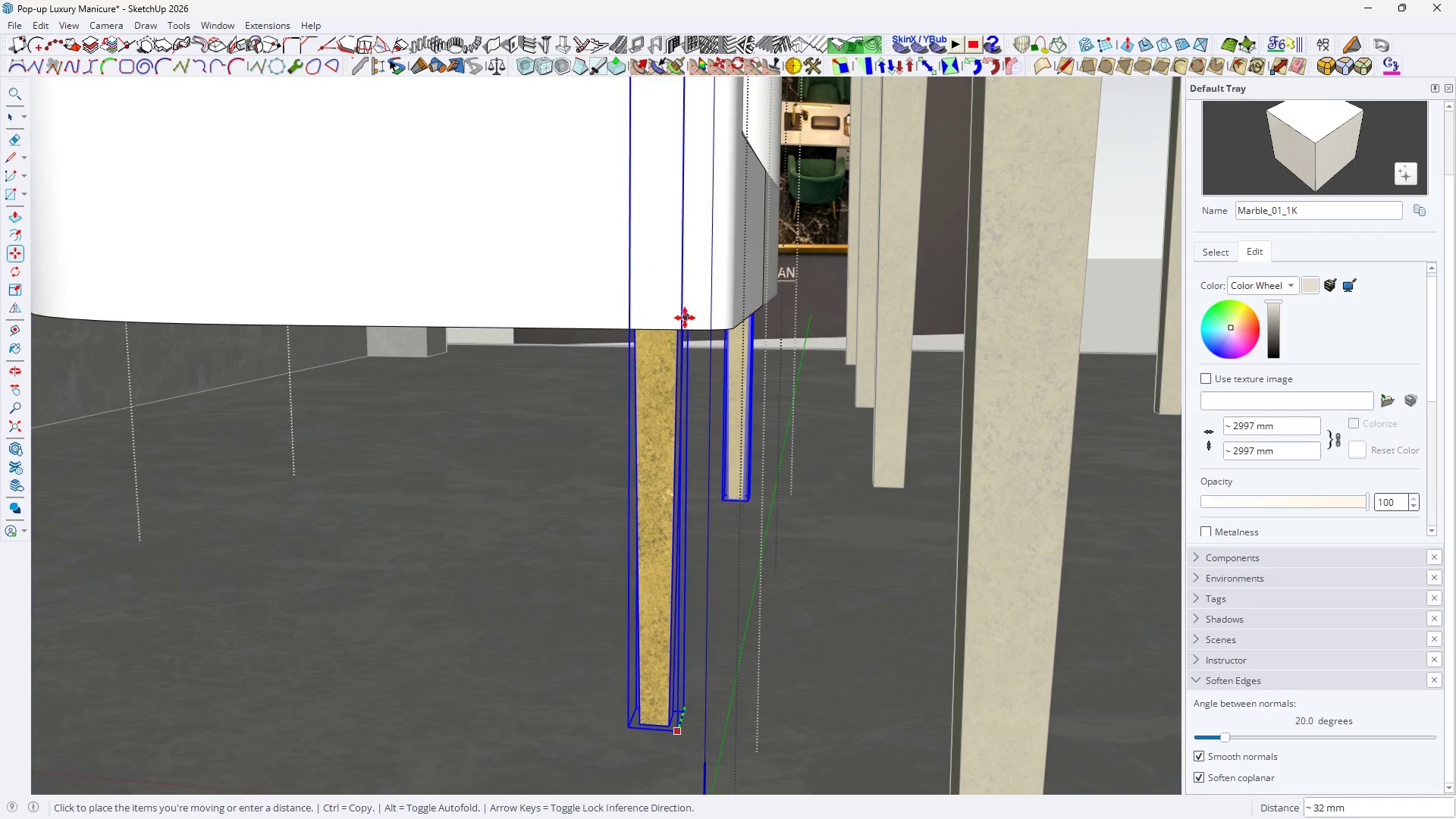 
hold_key(key=ShiftLeft, duration=0.34)
 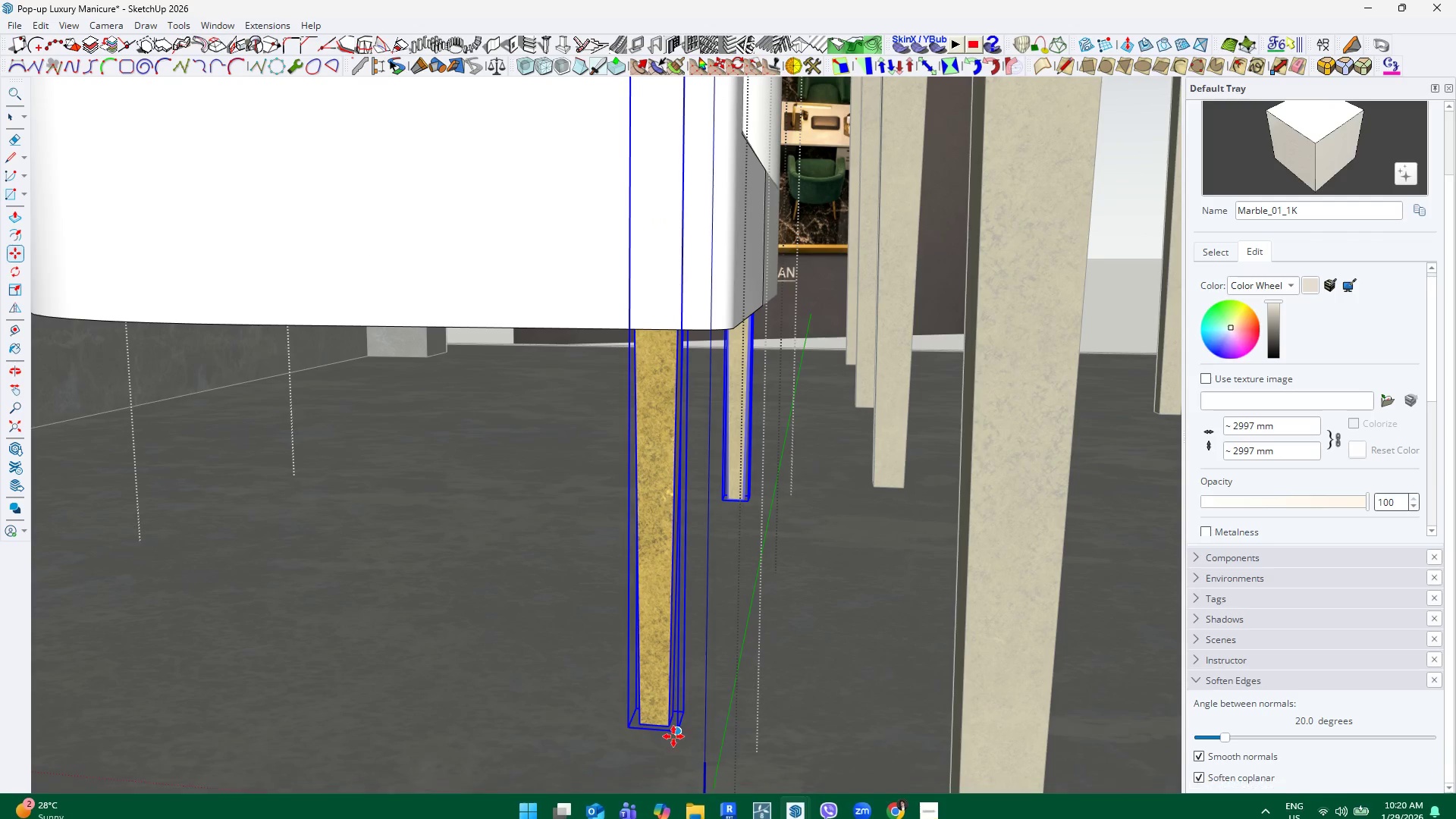 
left_click([676, 737])
 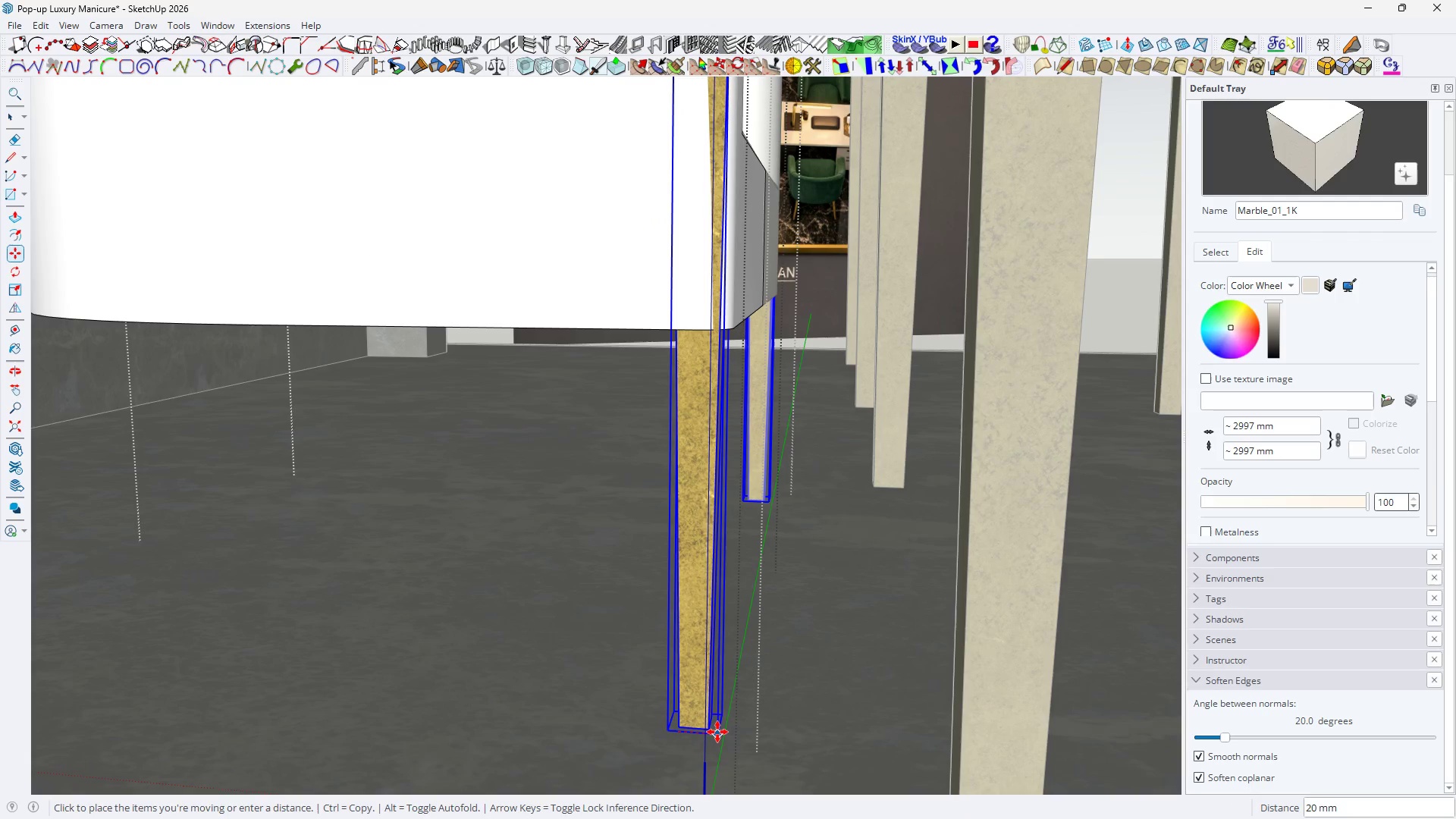 
hold_key(key=ShiftLeft, duration=1.08)
 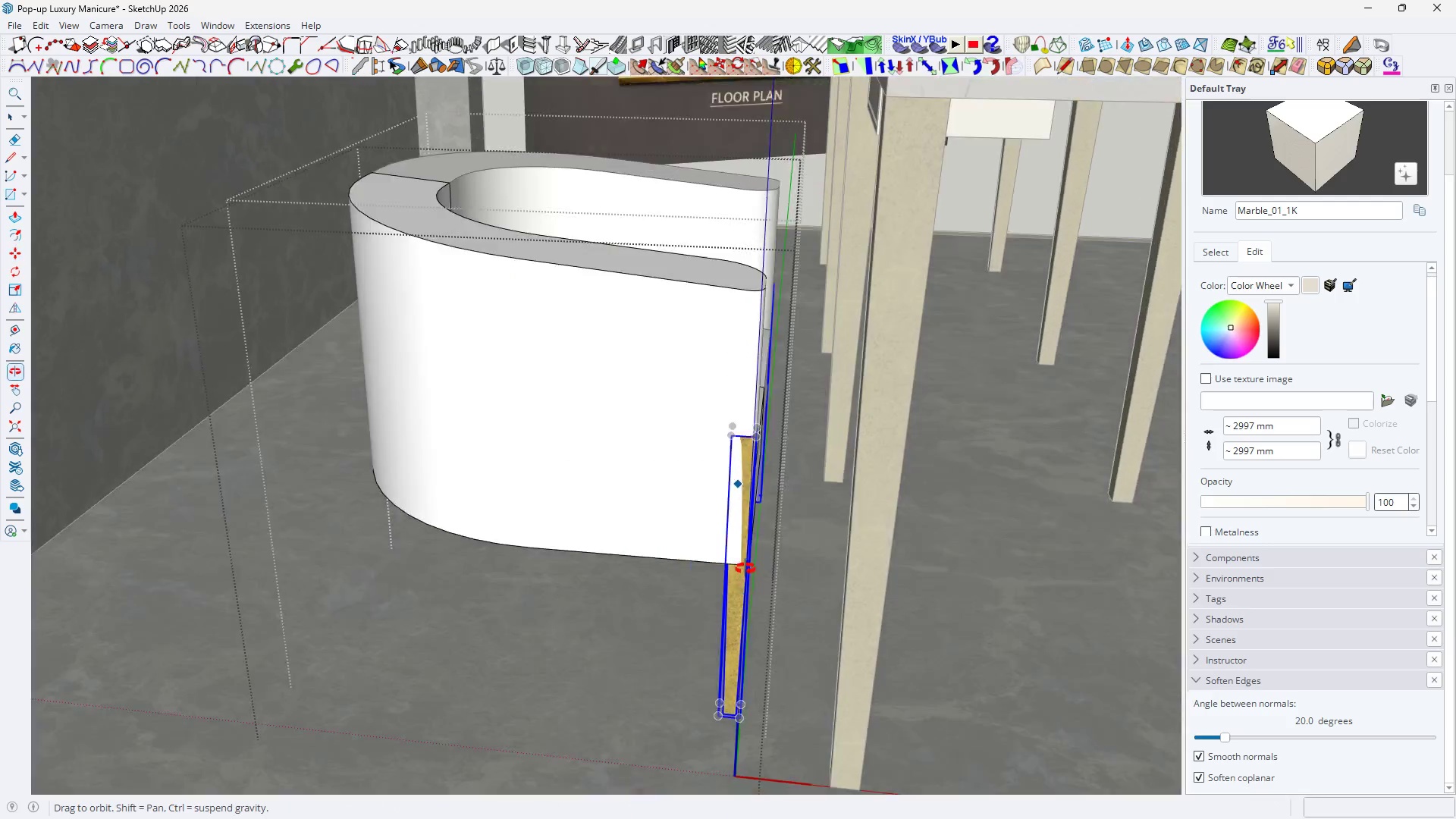 
hold_key(key=ShiftLeft, duration=8.73)
scroll: coordinate [734, 361], scroll_direction: down, amount: 3.0
 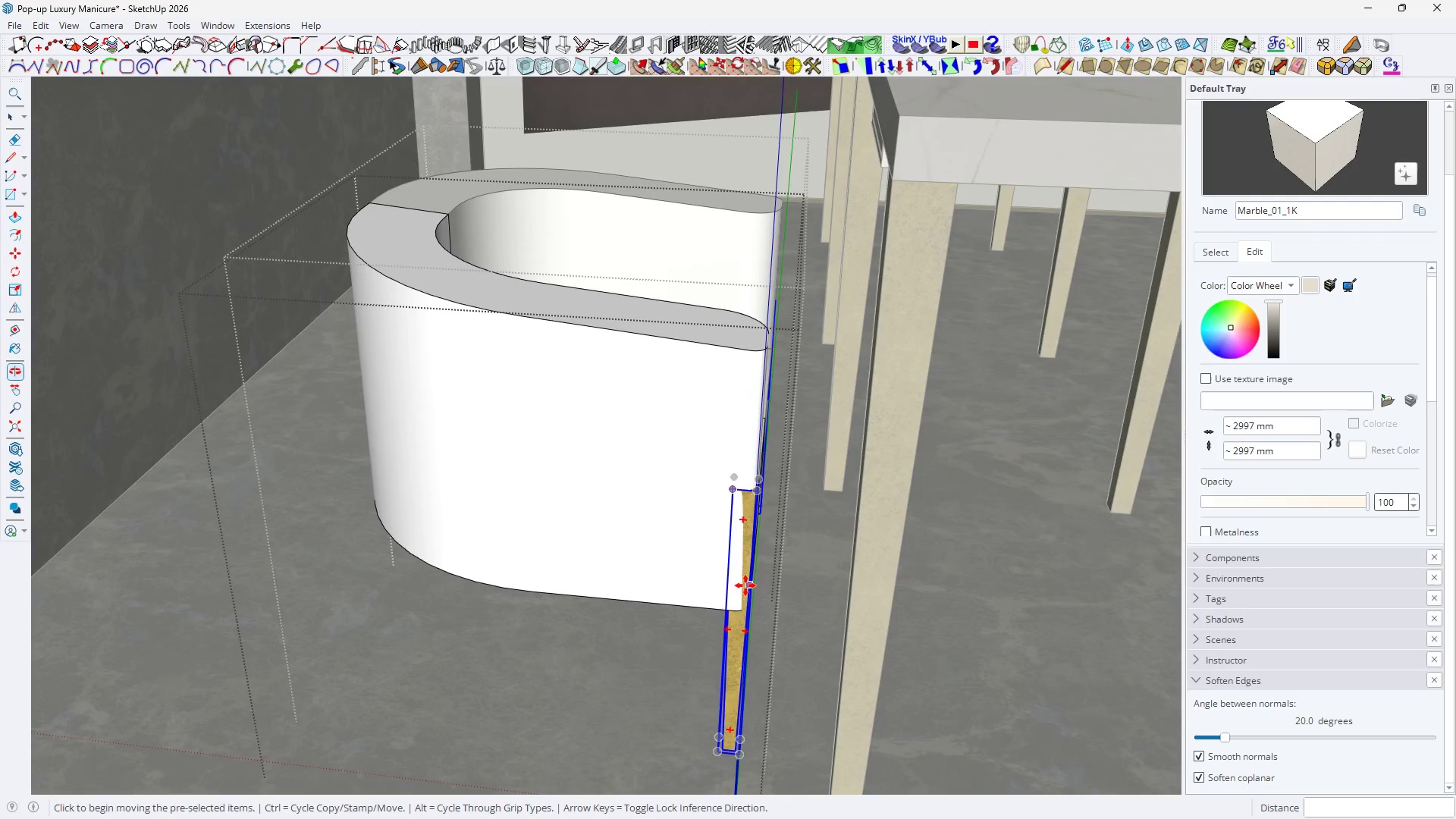 
left_click([719, 685])
 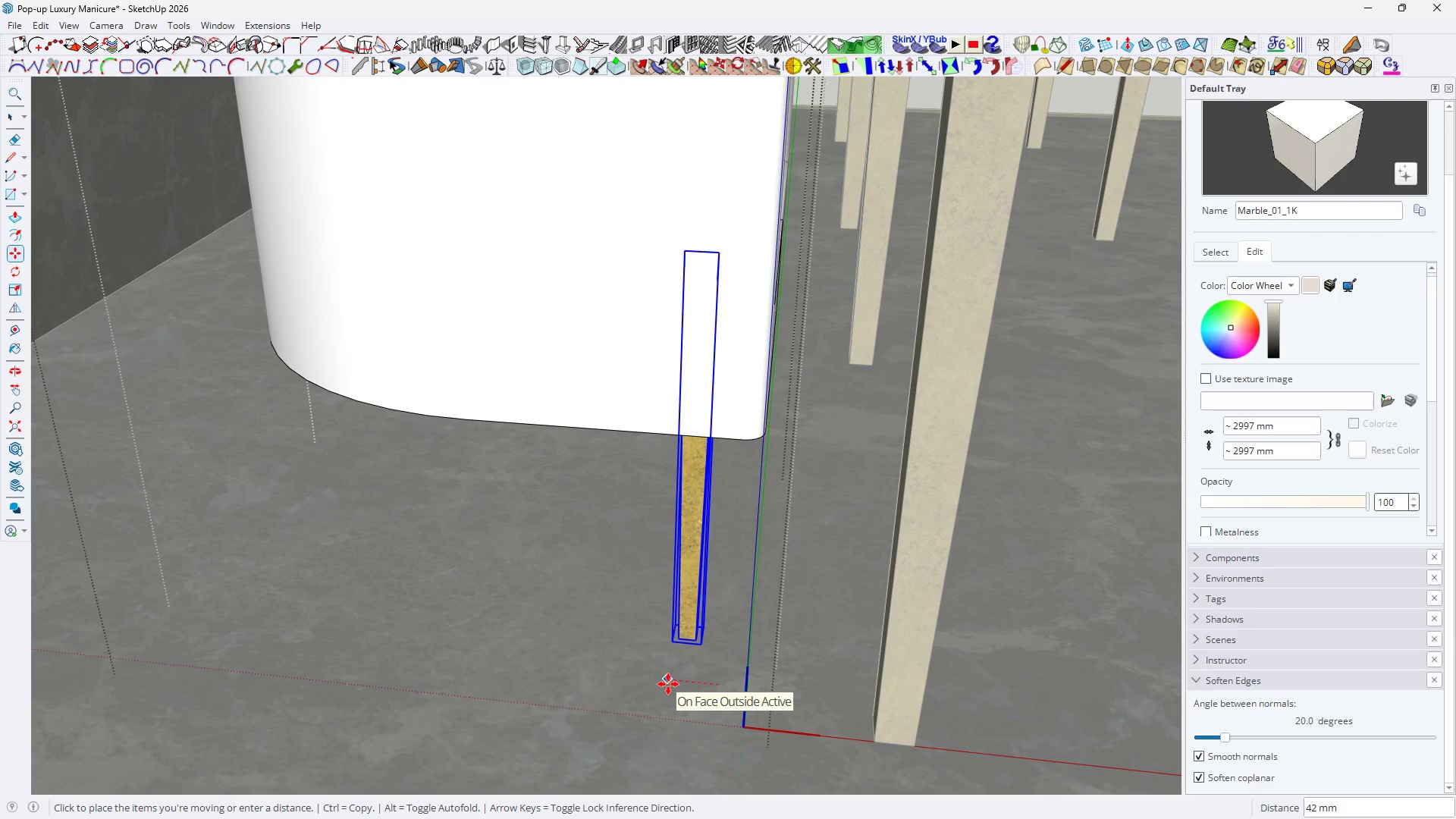 
scroll: coordinate [723, 687], scroll_direction: up, amount: 2.0
 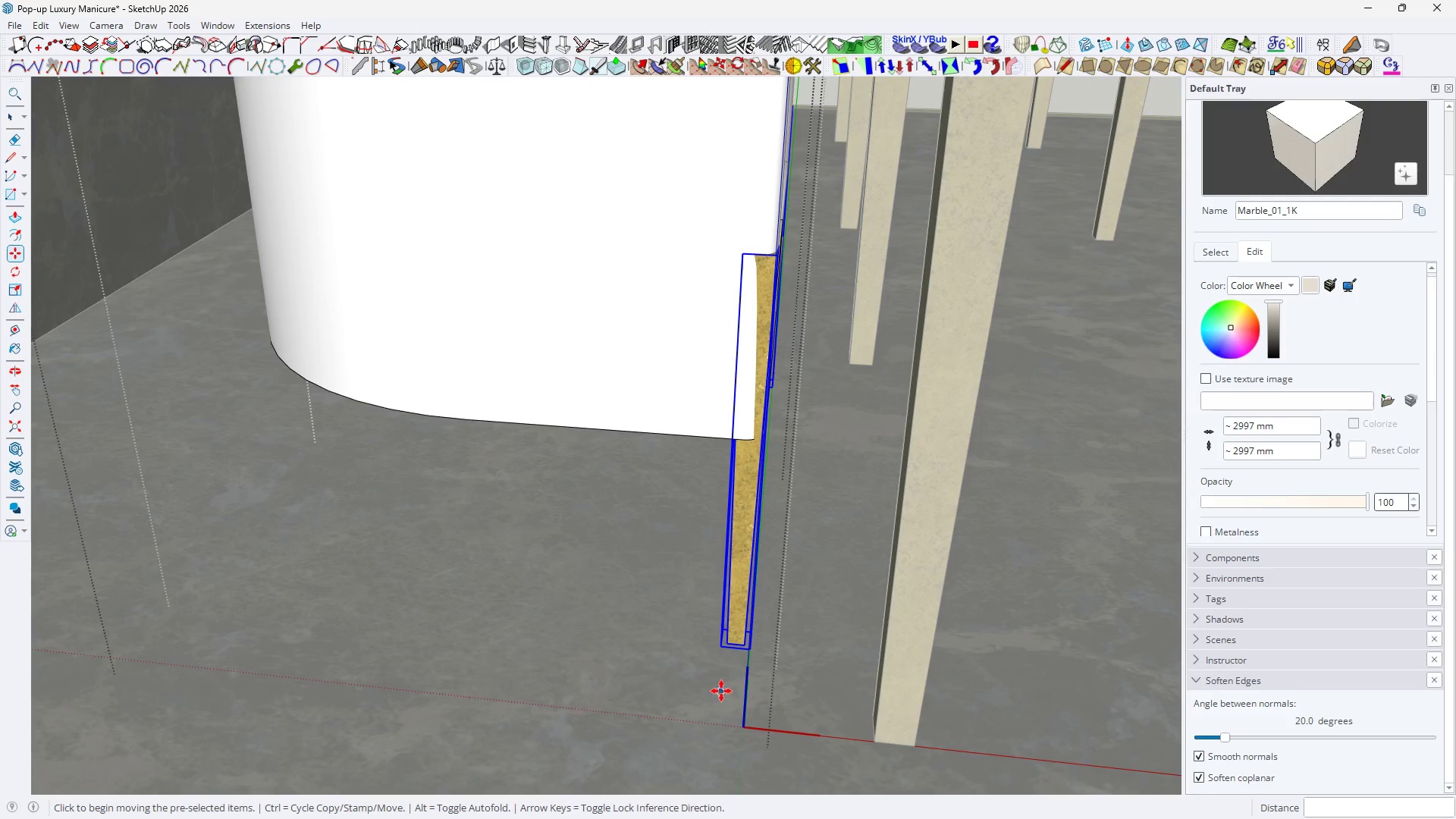 
hold_key(key=5, duration=0.39)
 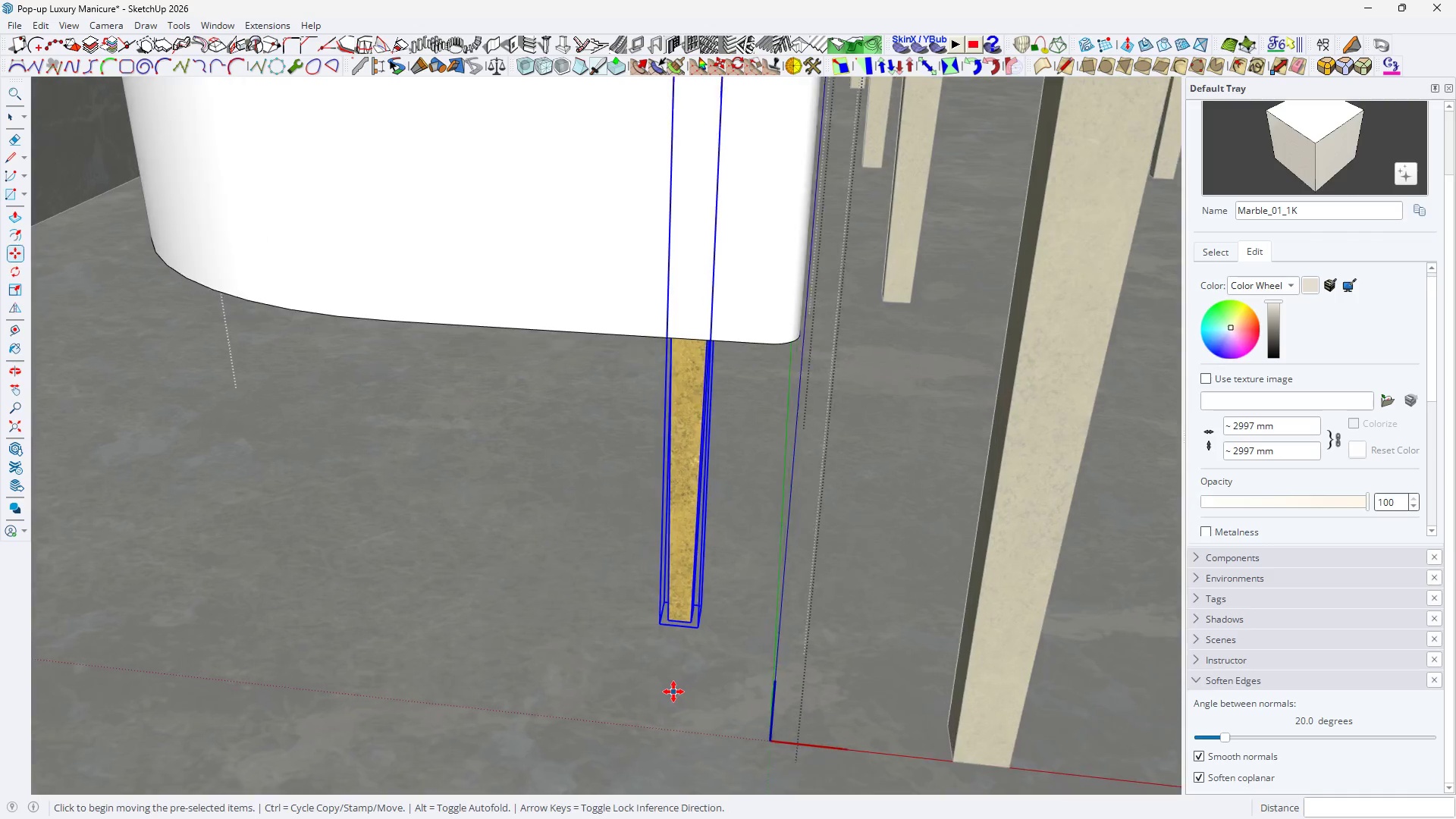 
key(0)
 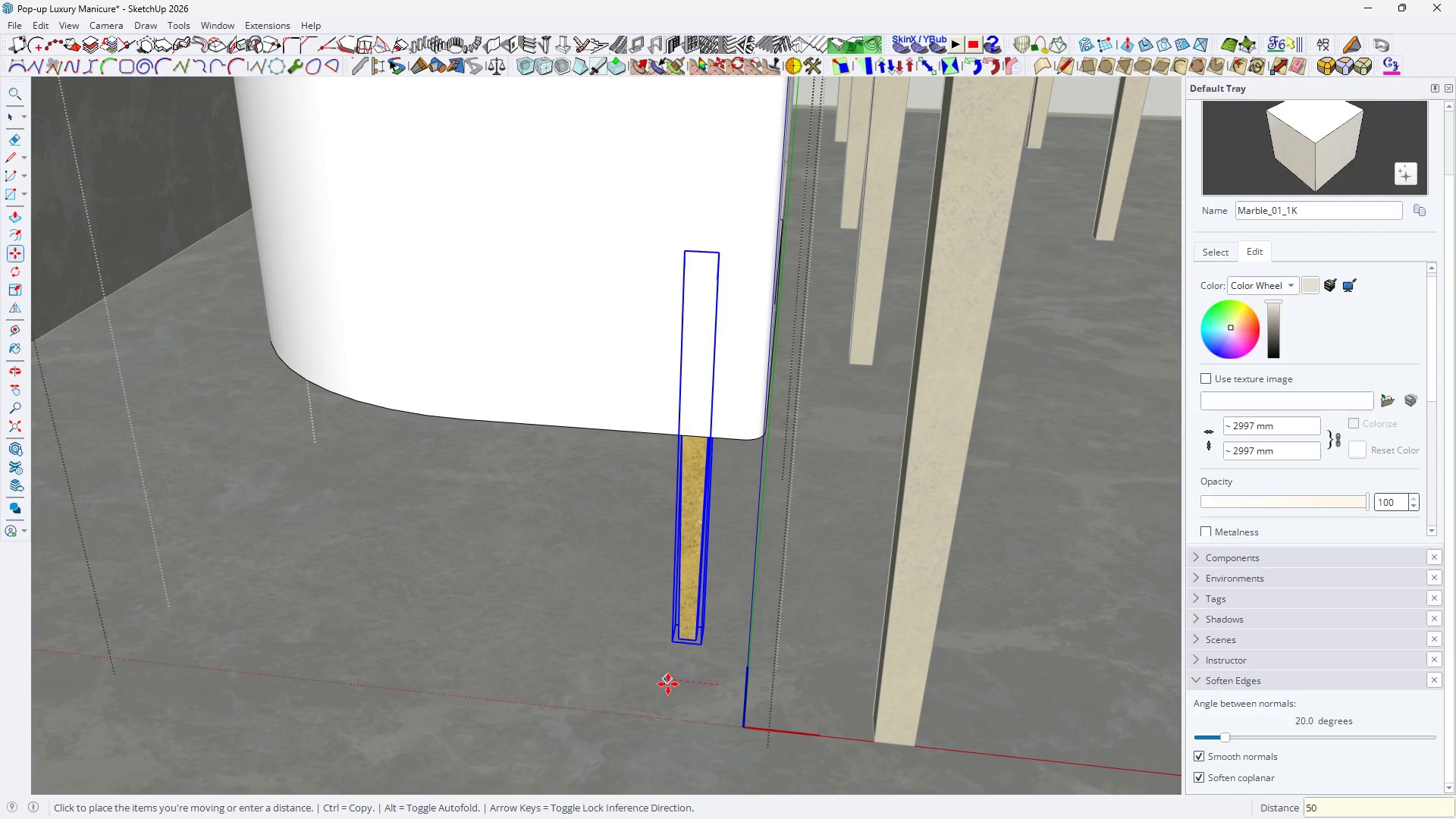 
key(Enter)
 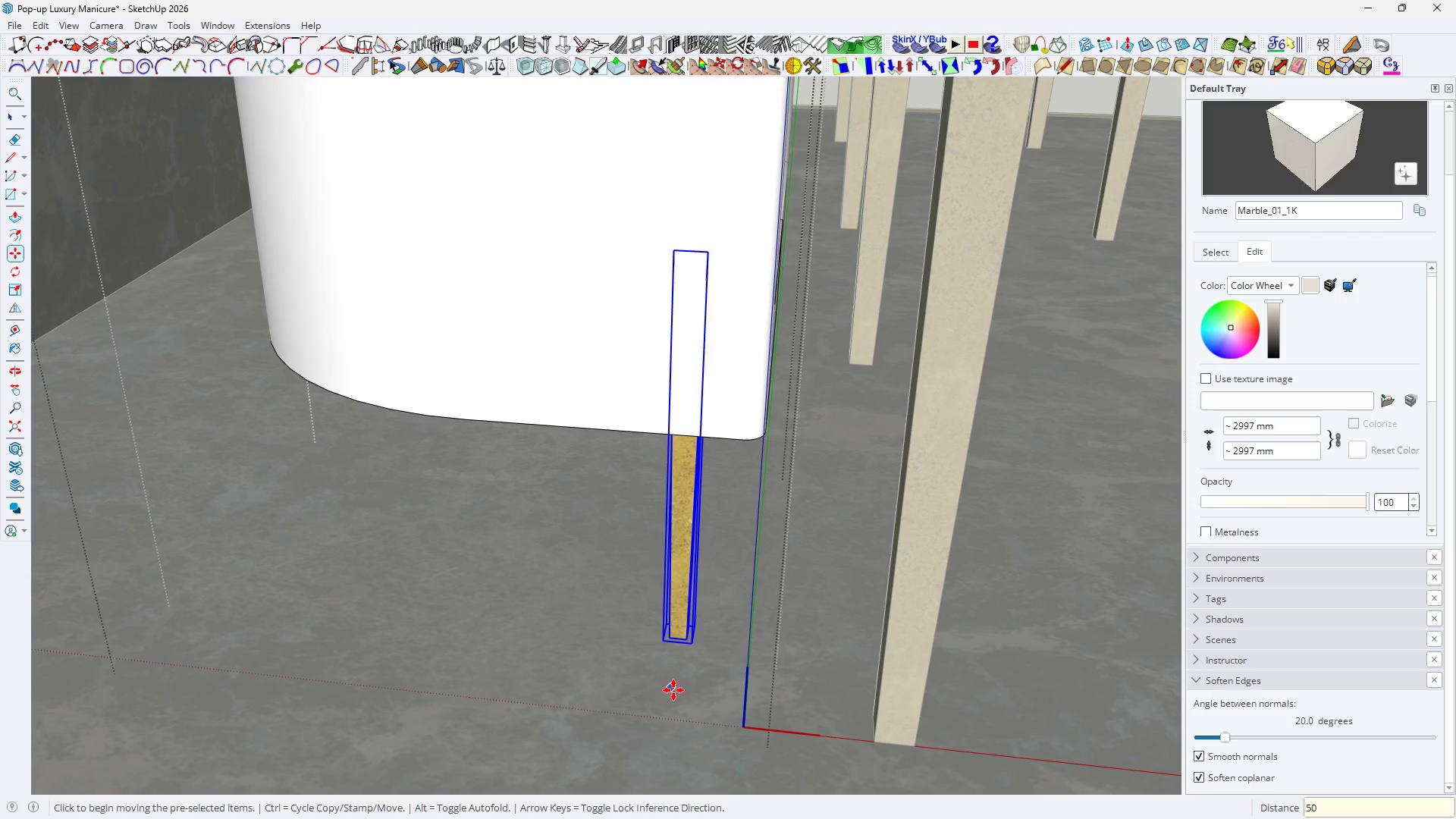 
scroll: coordinate [673, 692], scroll_direction: up, amount: 3.0
 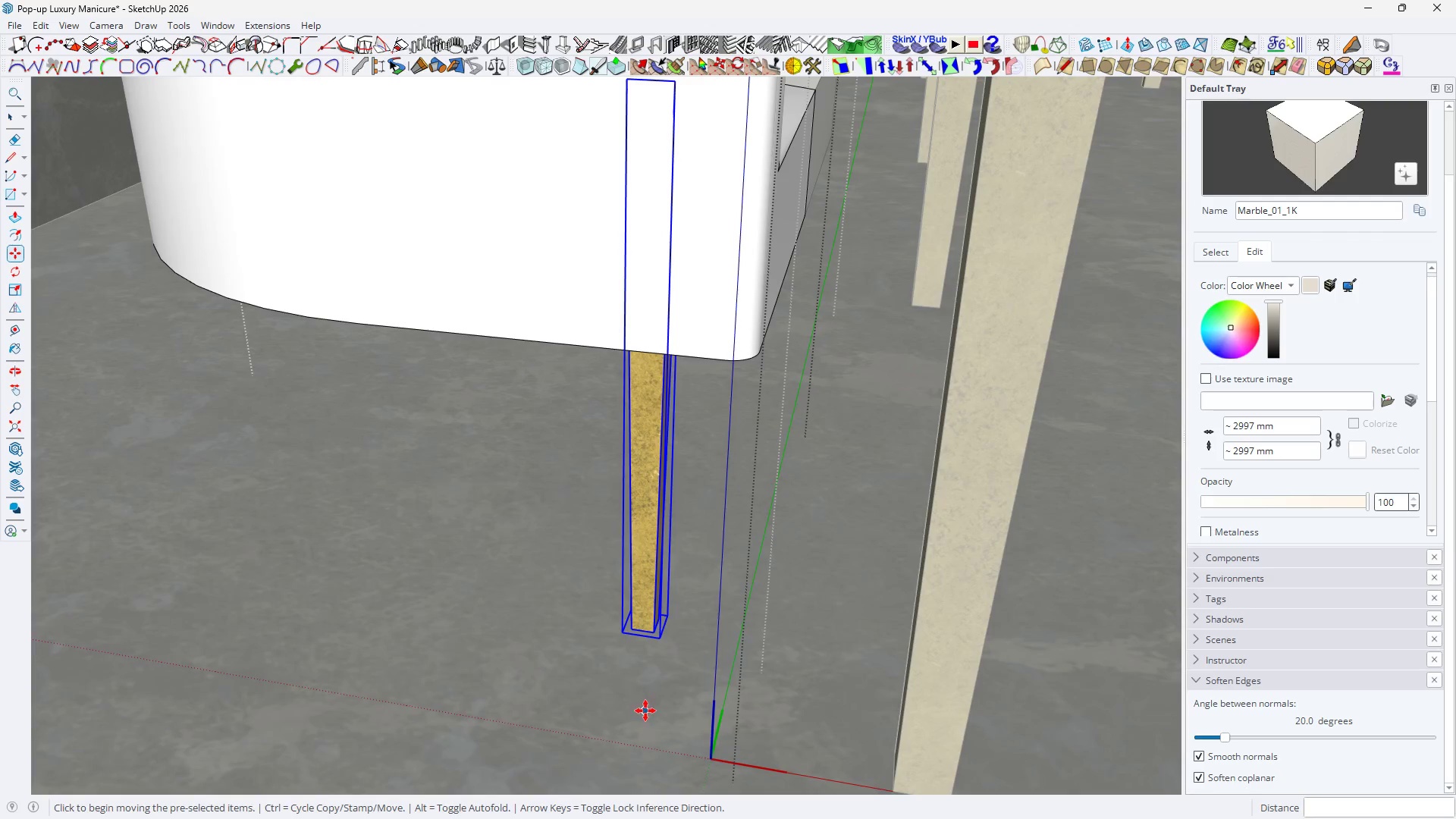 
left_click([645, 711])
 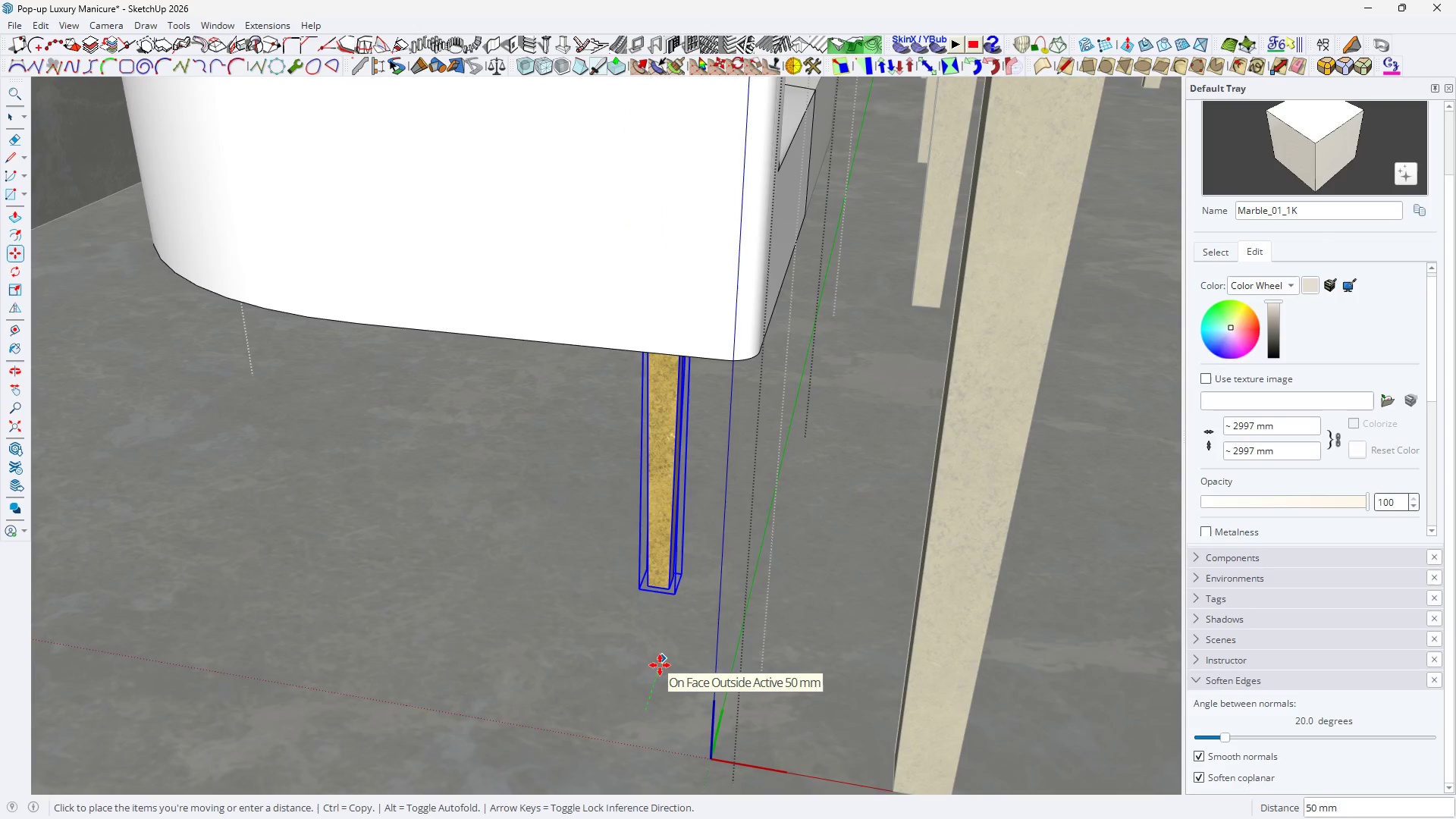 
hold_key(key=5, duration=0.36)
 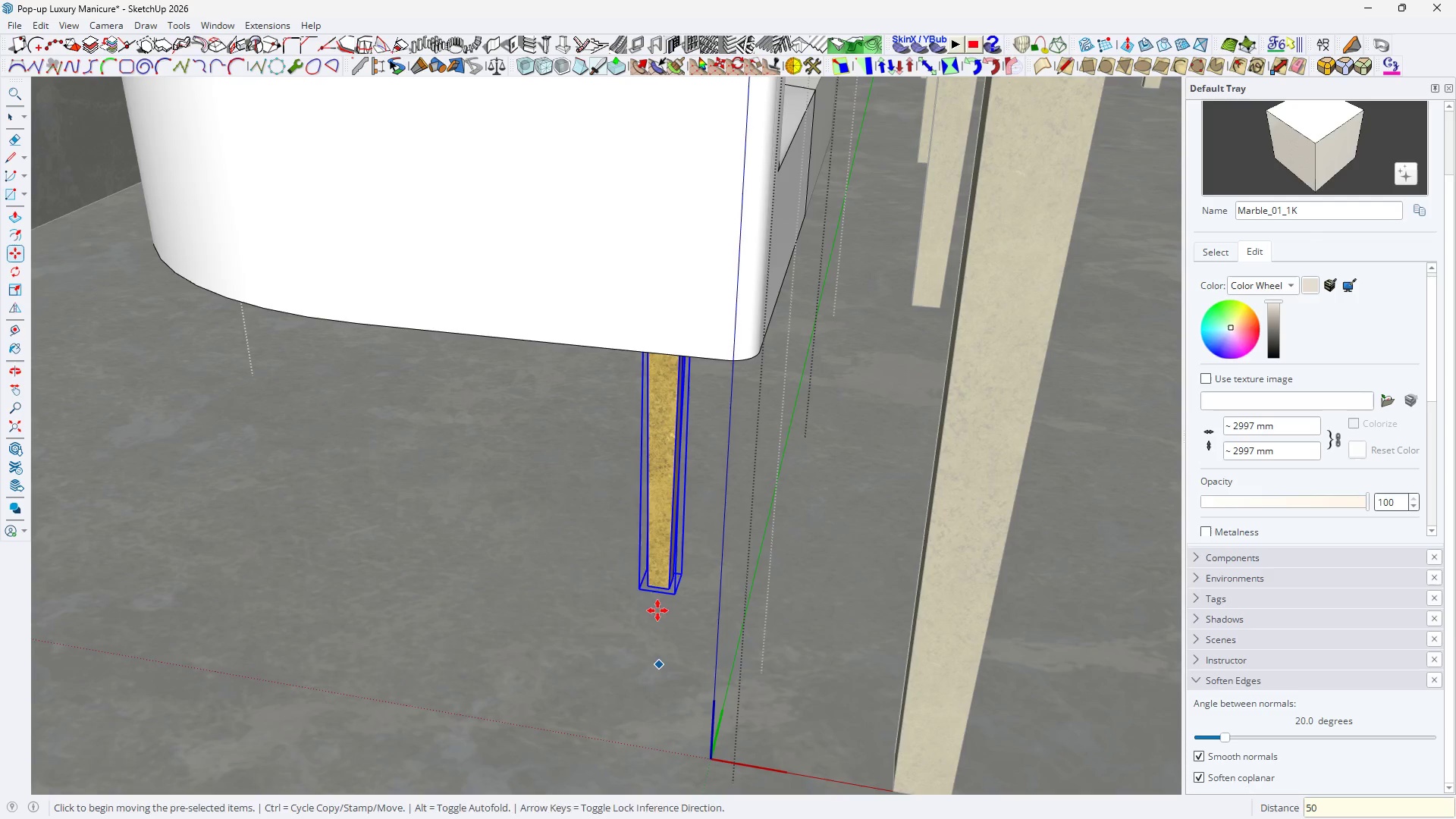 
key(0)
 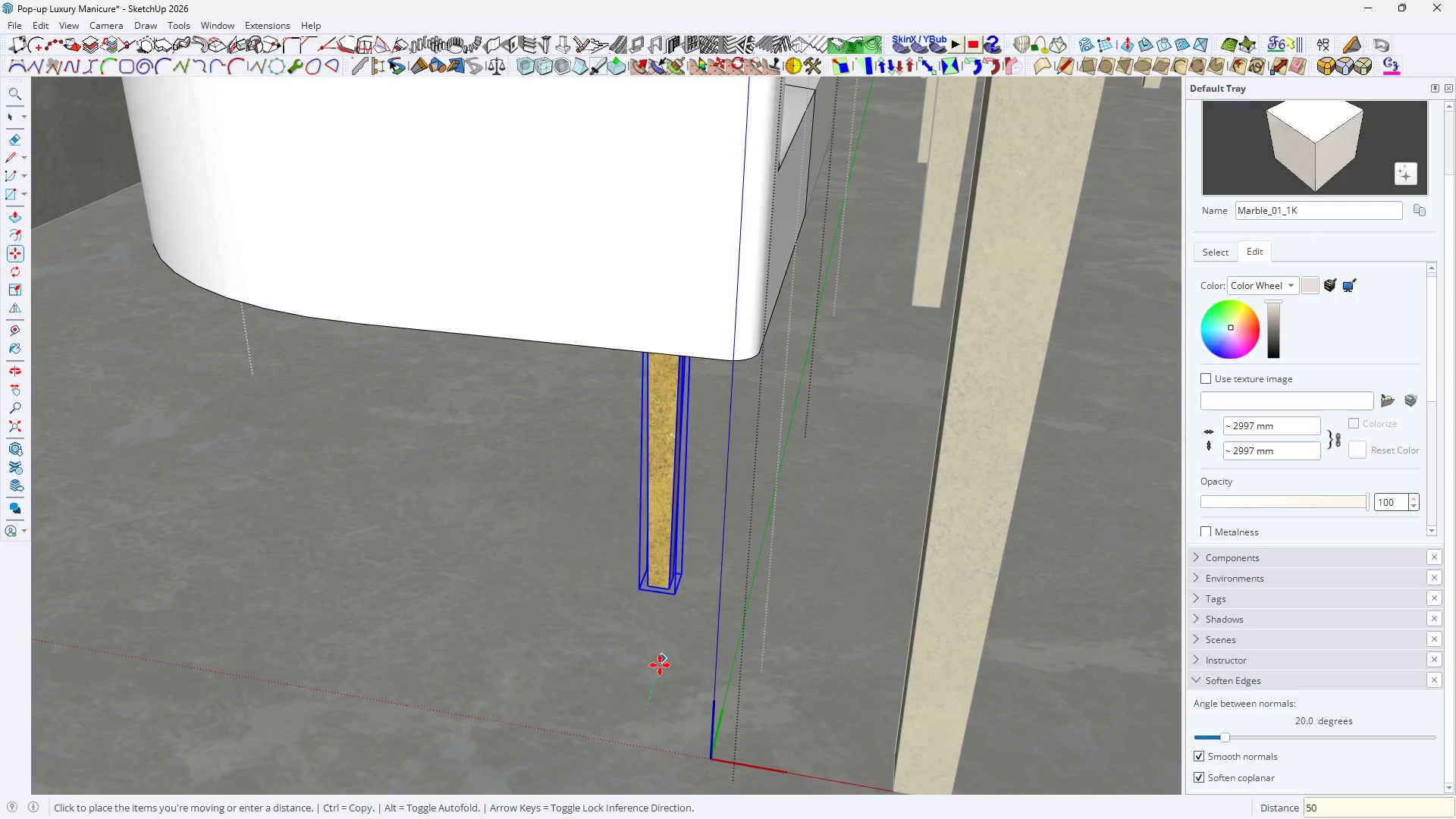 
key(Enter)
 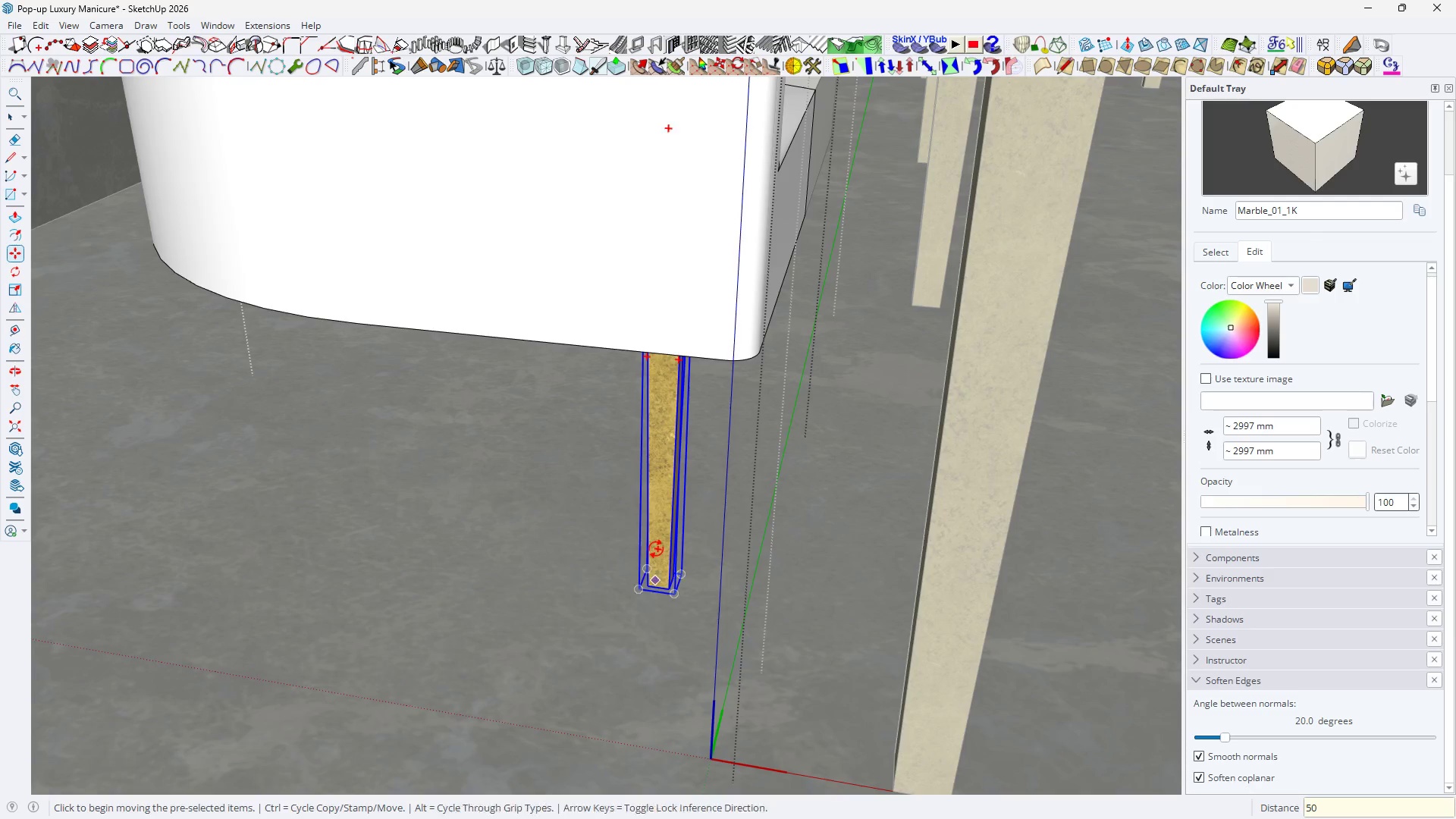 
key(Space)
 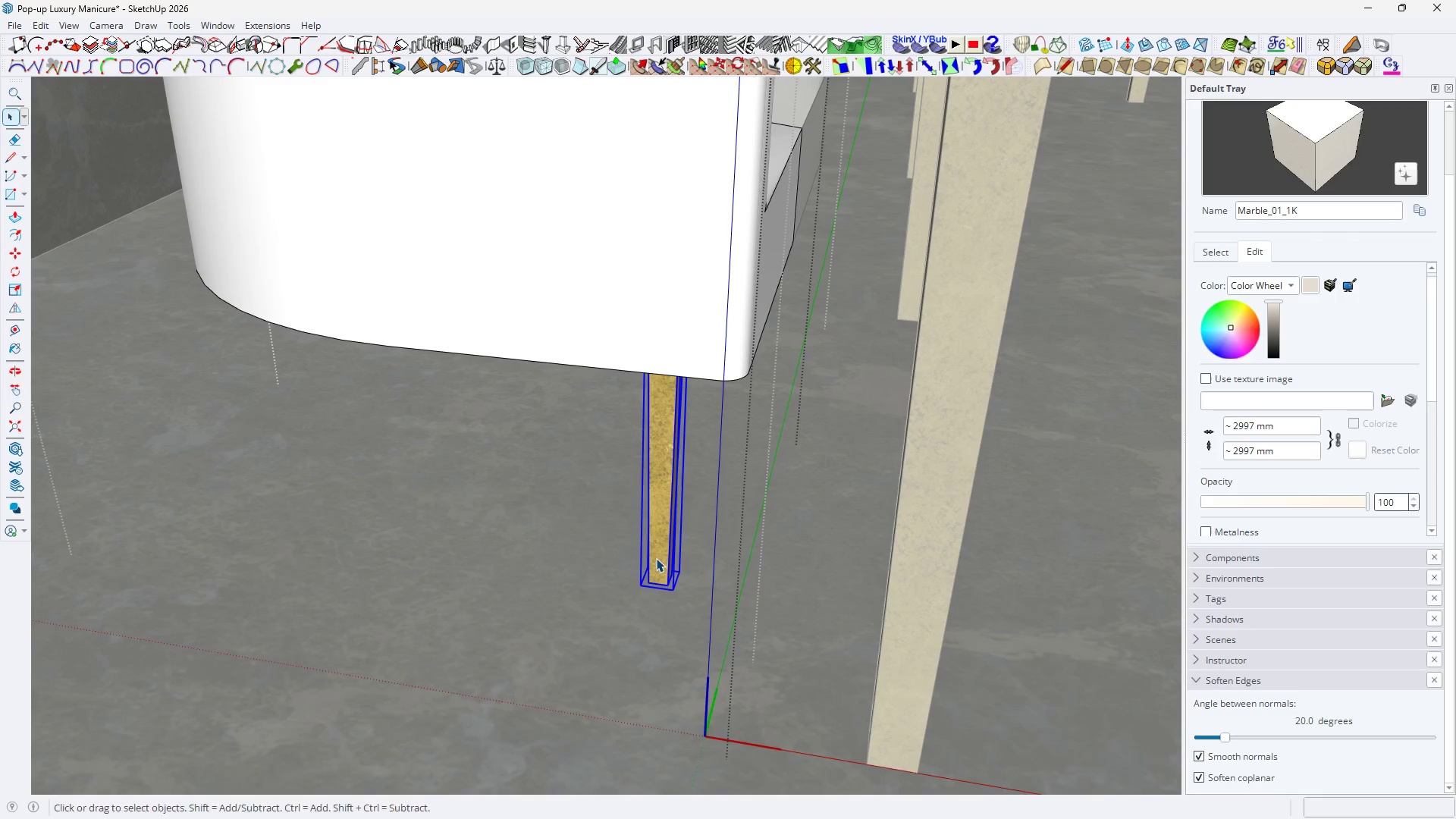 
key(H)
 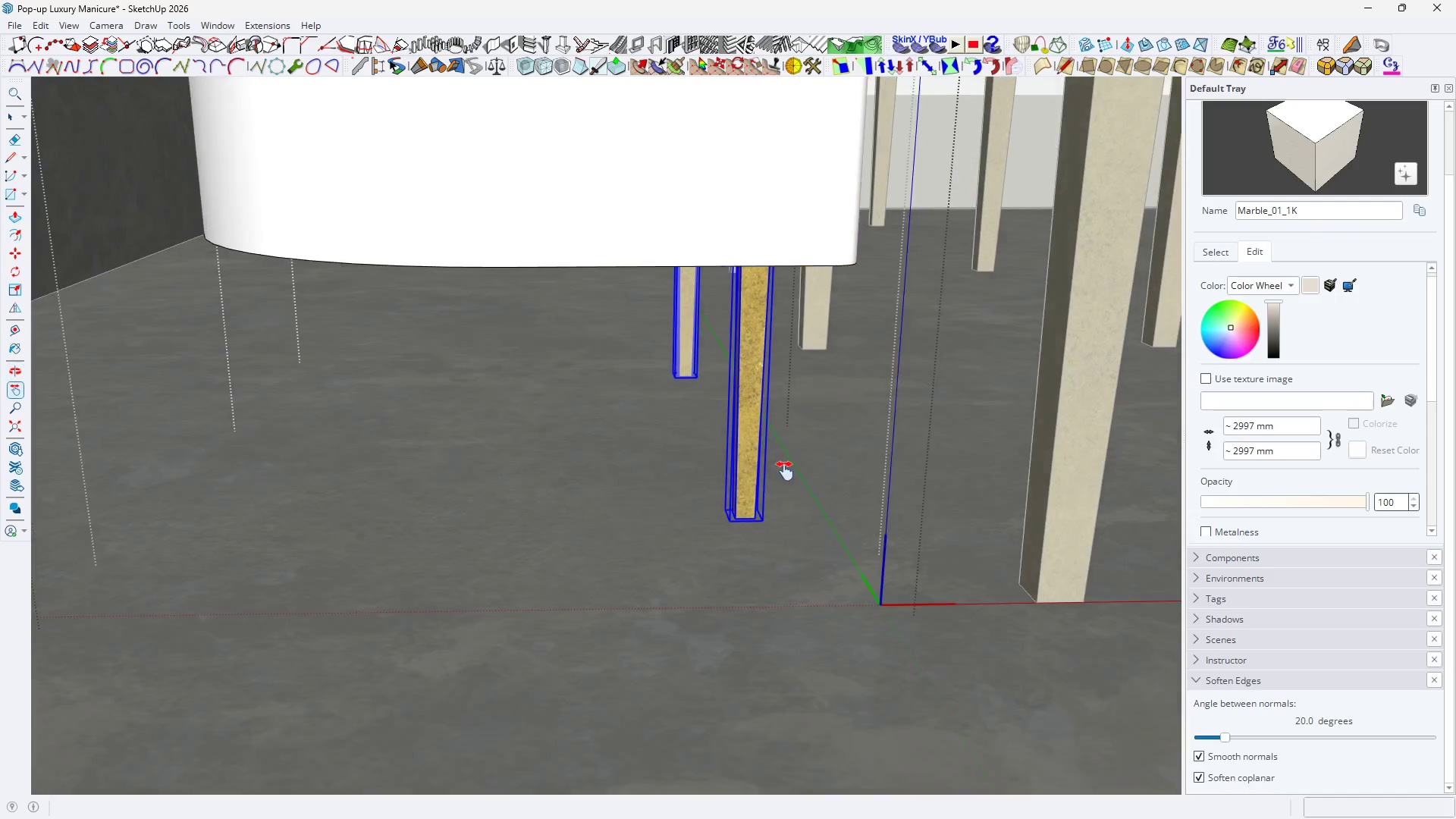 
scroll: coordinate [656, 548], scroll_direction: down, amount: 1.0
 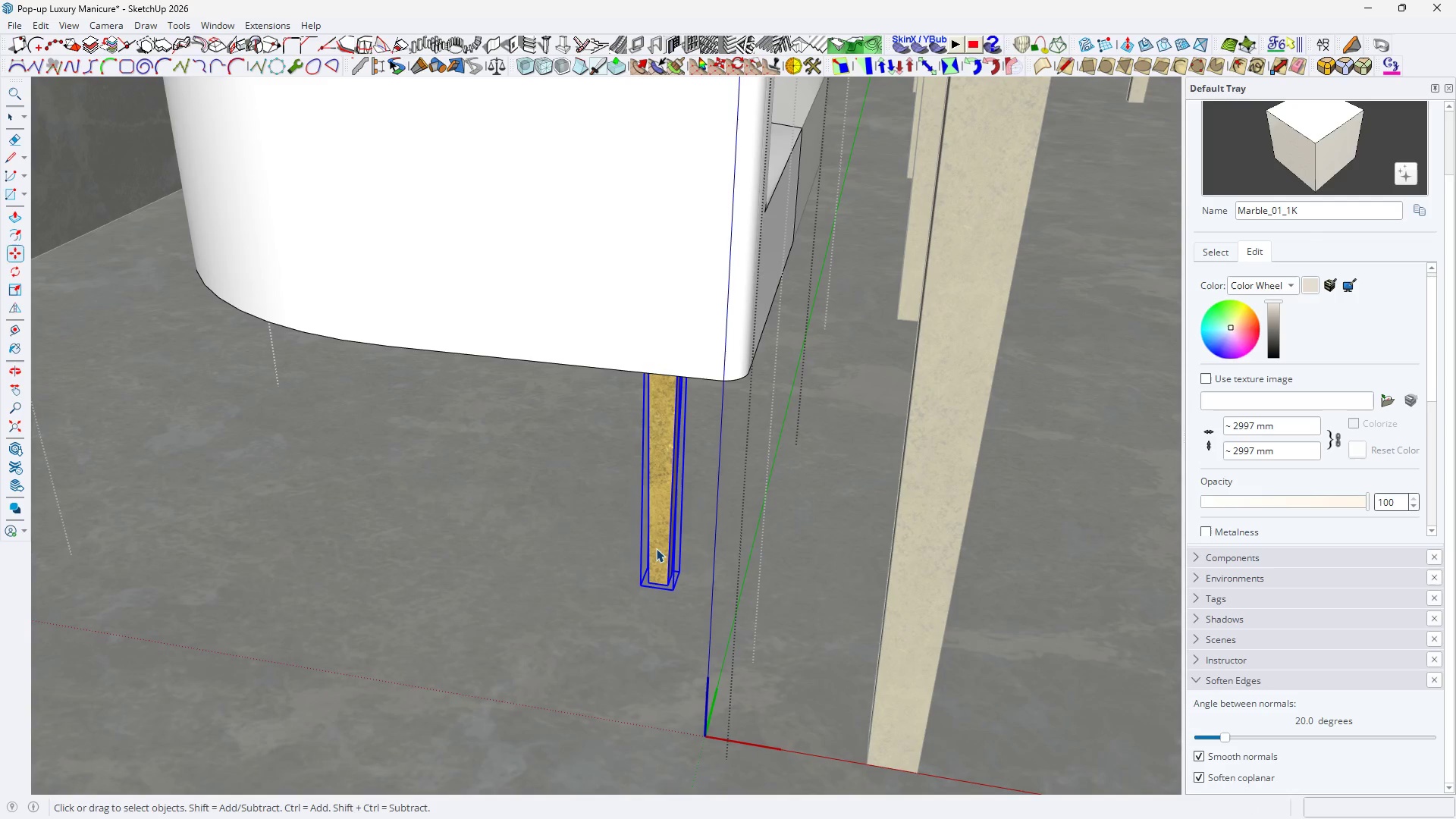 
key(H)
 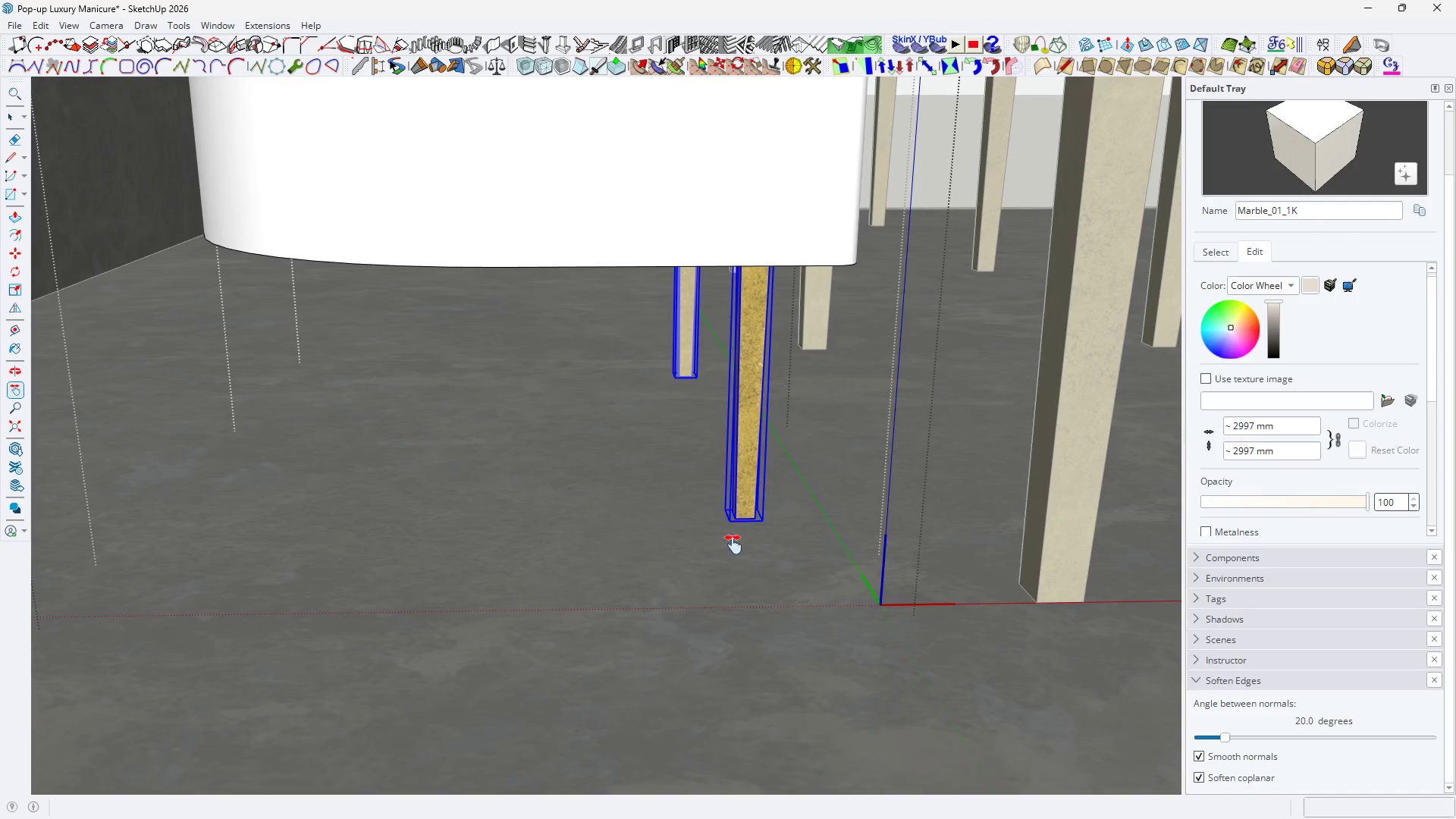 
key(Space)
 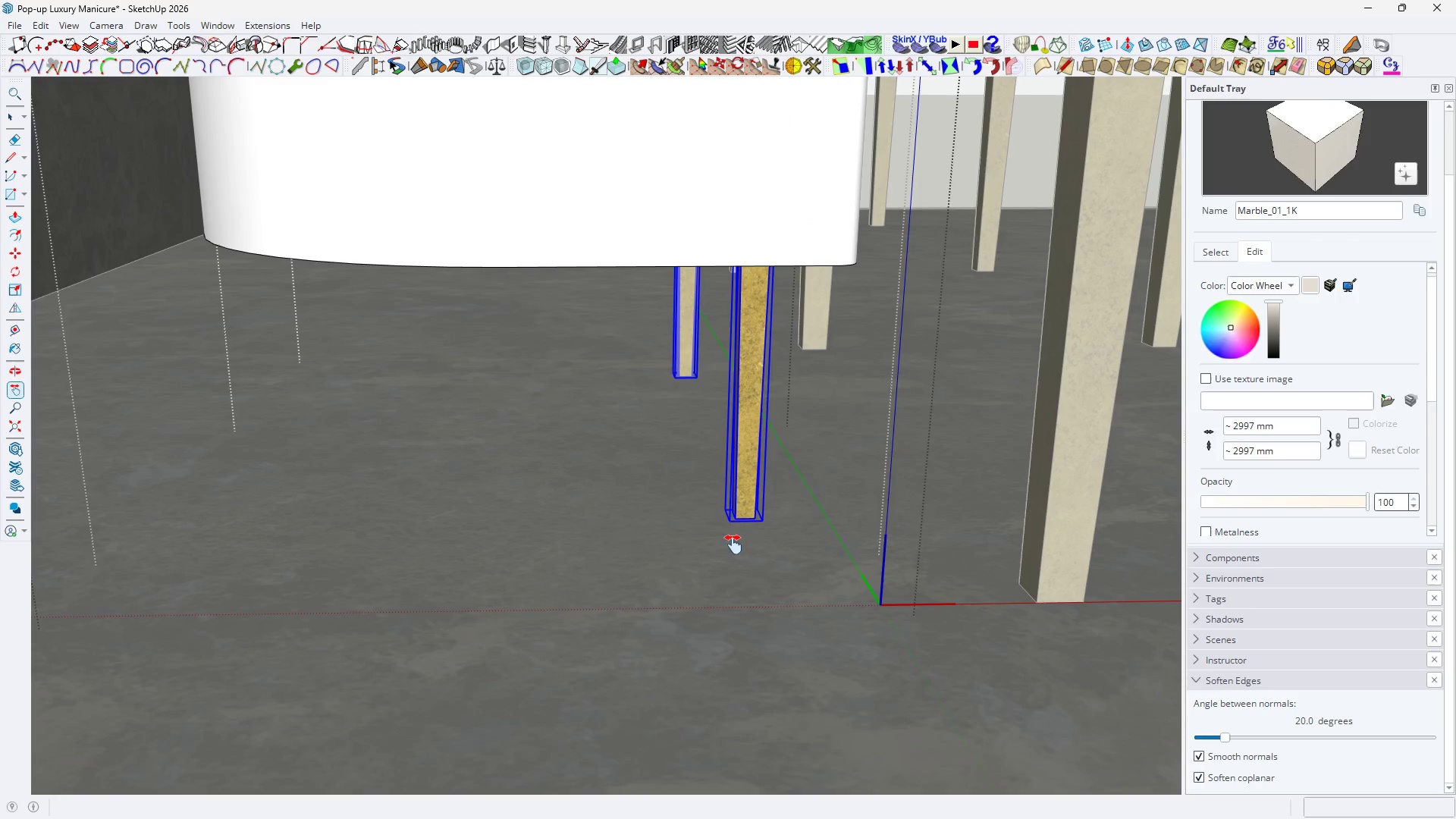 
key(M)
 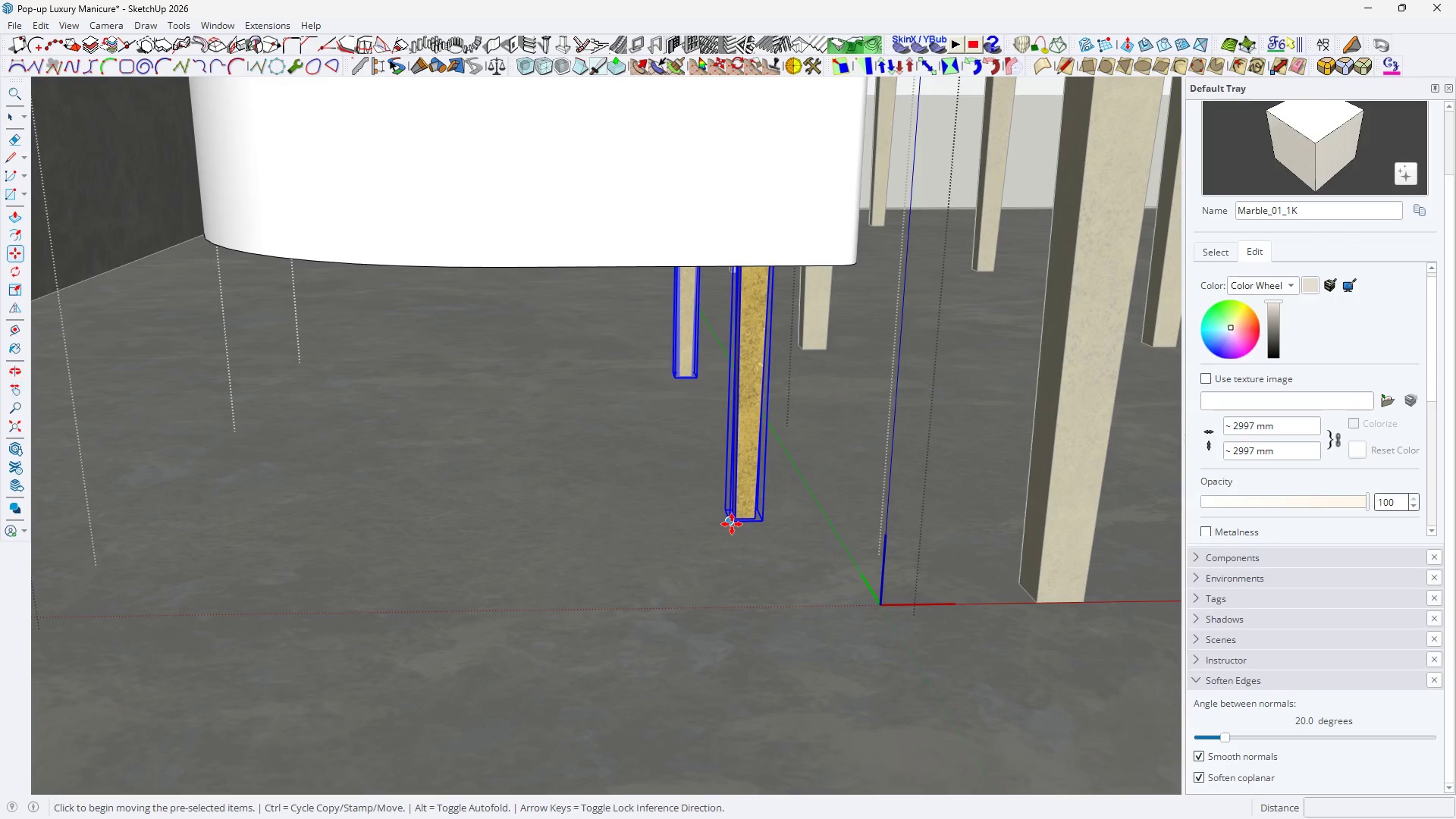 
key(Control+ControlLeft)
 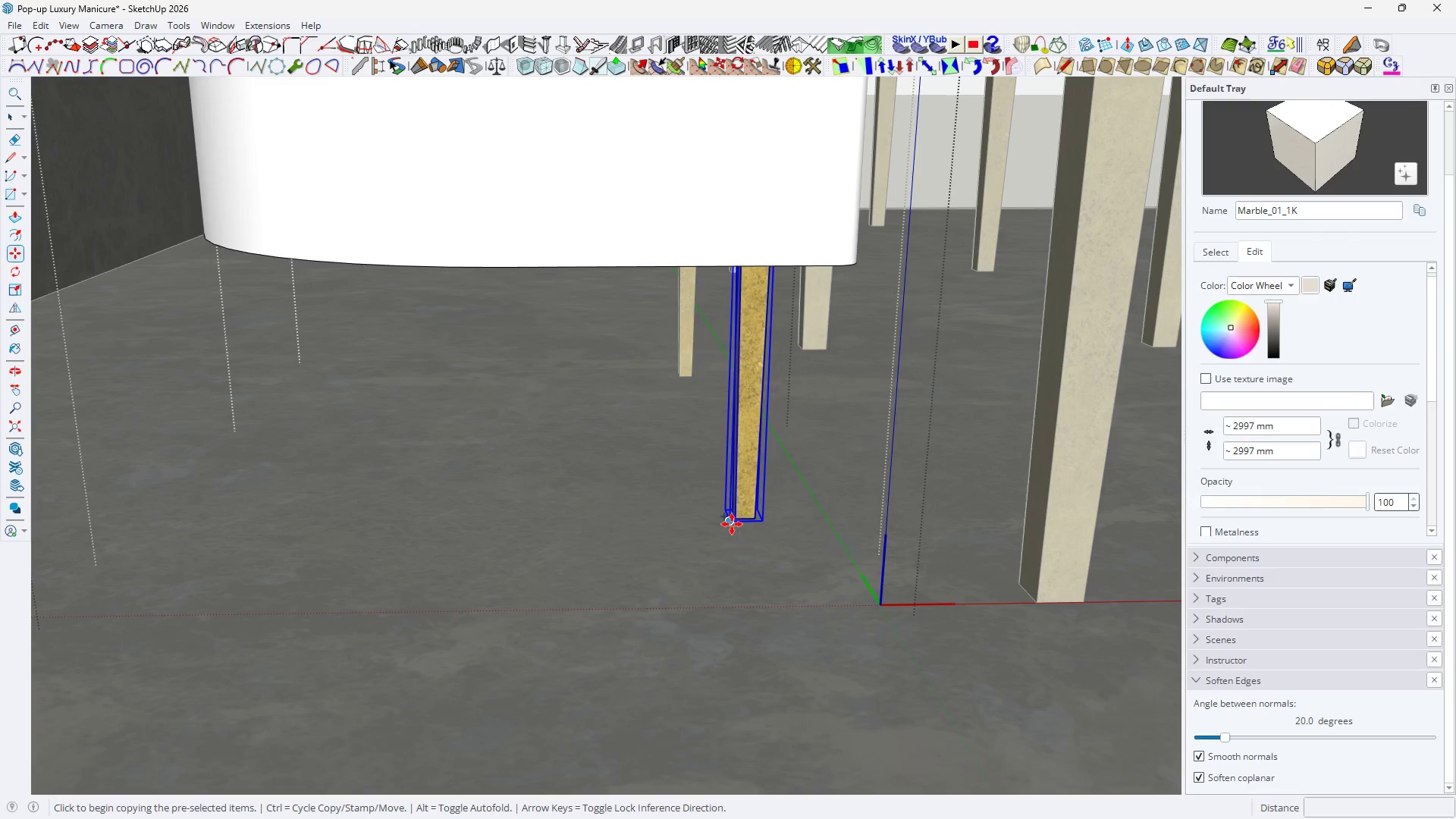 
left_click([732, 524])
 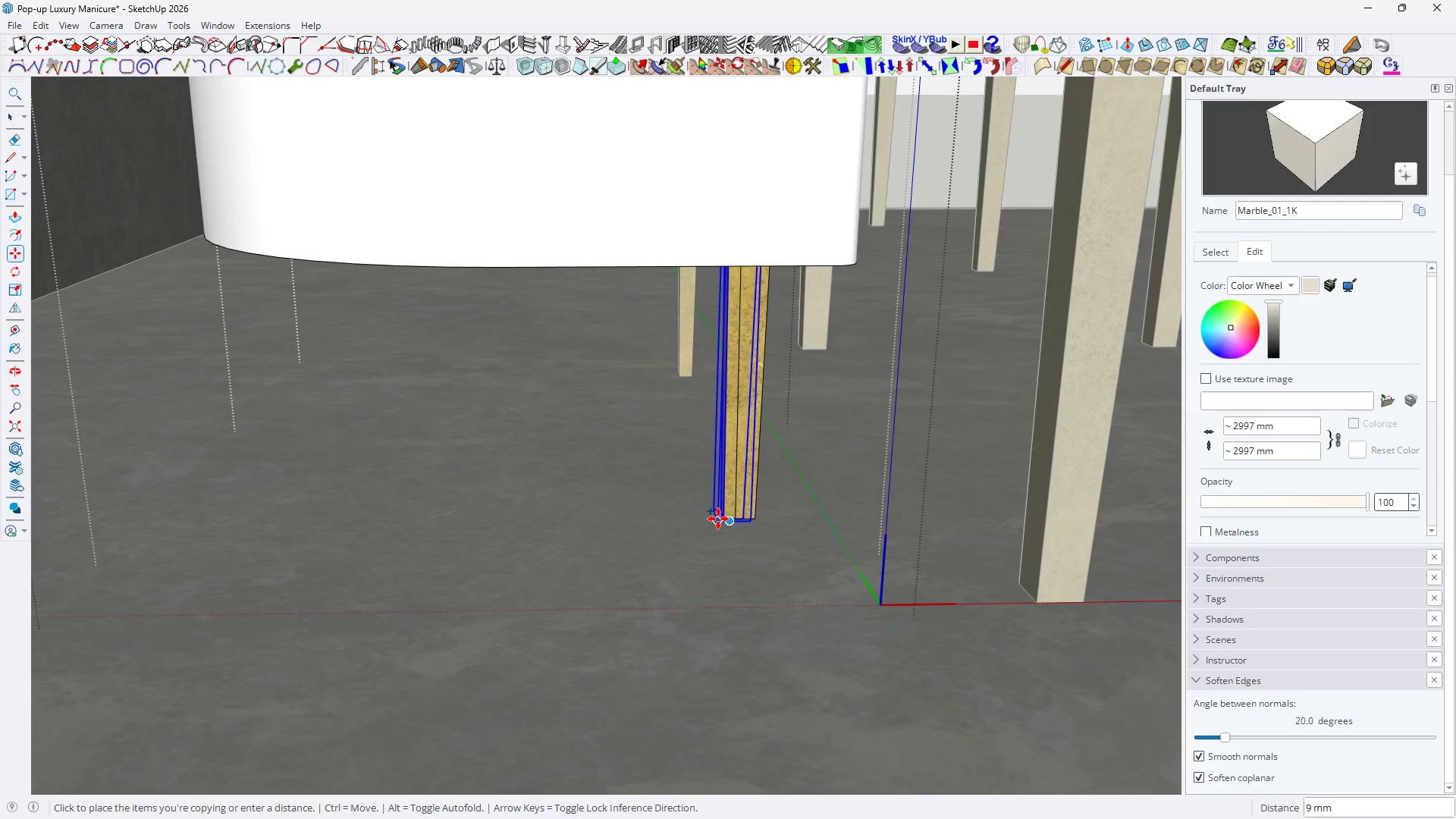 
scroll: coordinate [718, 518], scroll_direction: down, amount: 6.0
 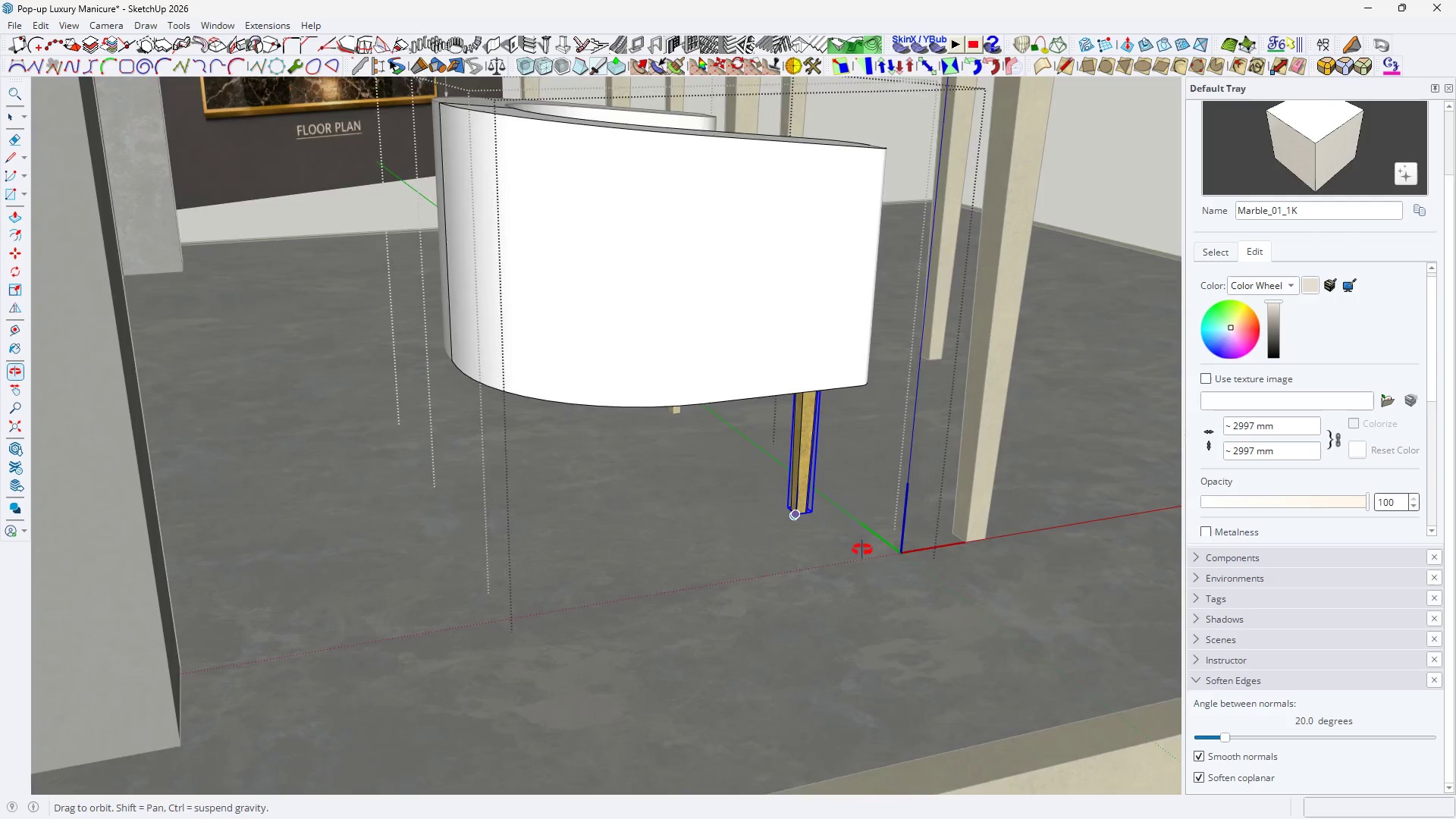 
scroll: coordinate [867, 567], scroll_direction: up, amount: 1.0
 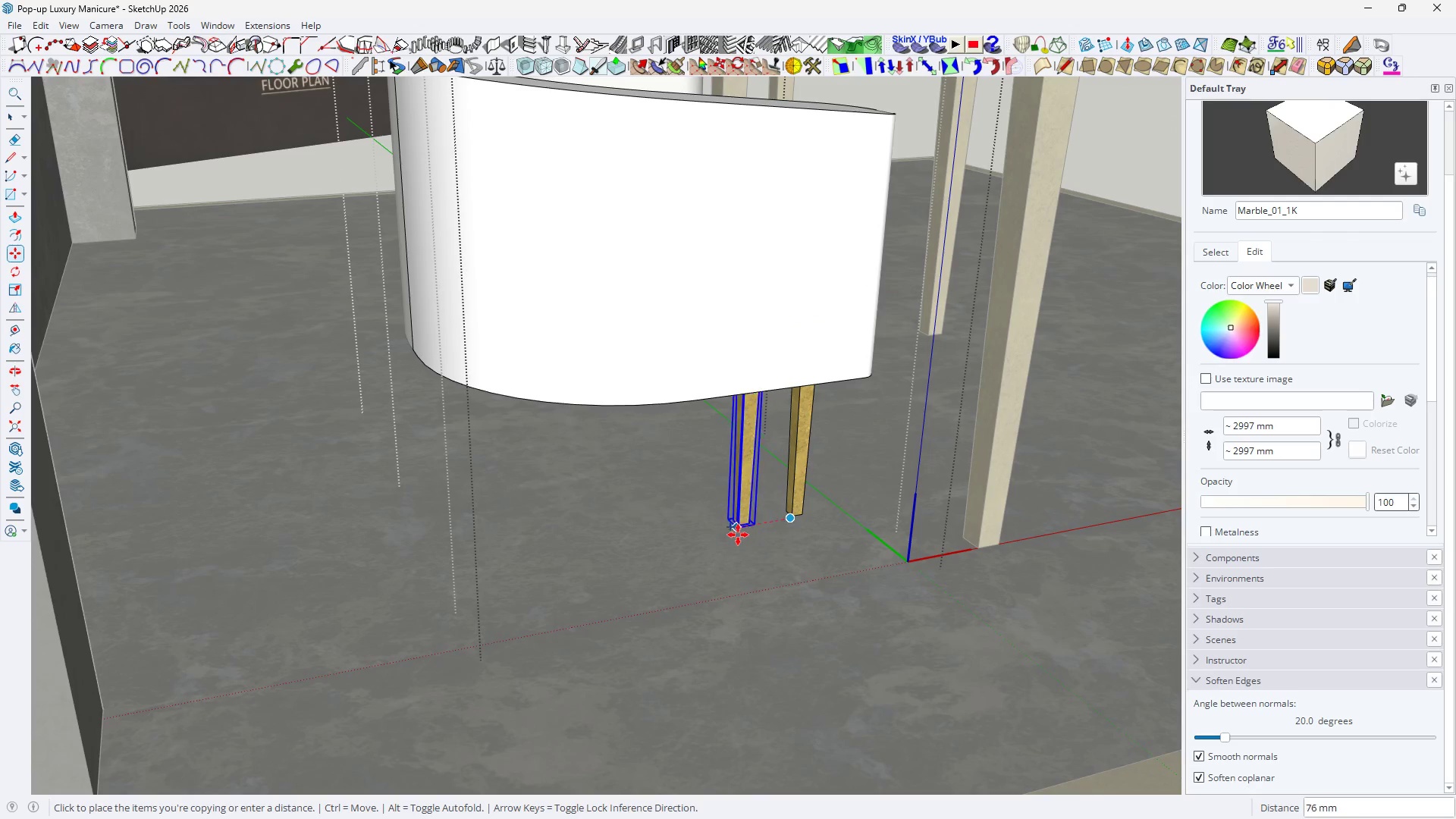 
hold_key(key=ShiftLeft, duration=1.33)
left_click([419, 318])
 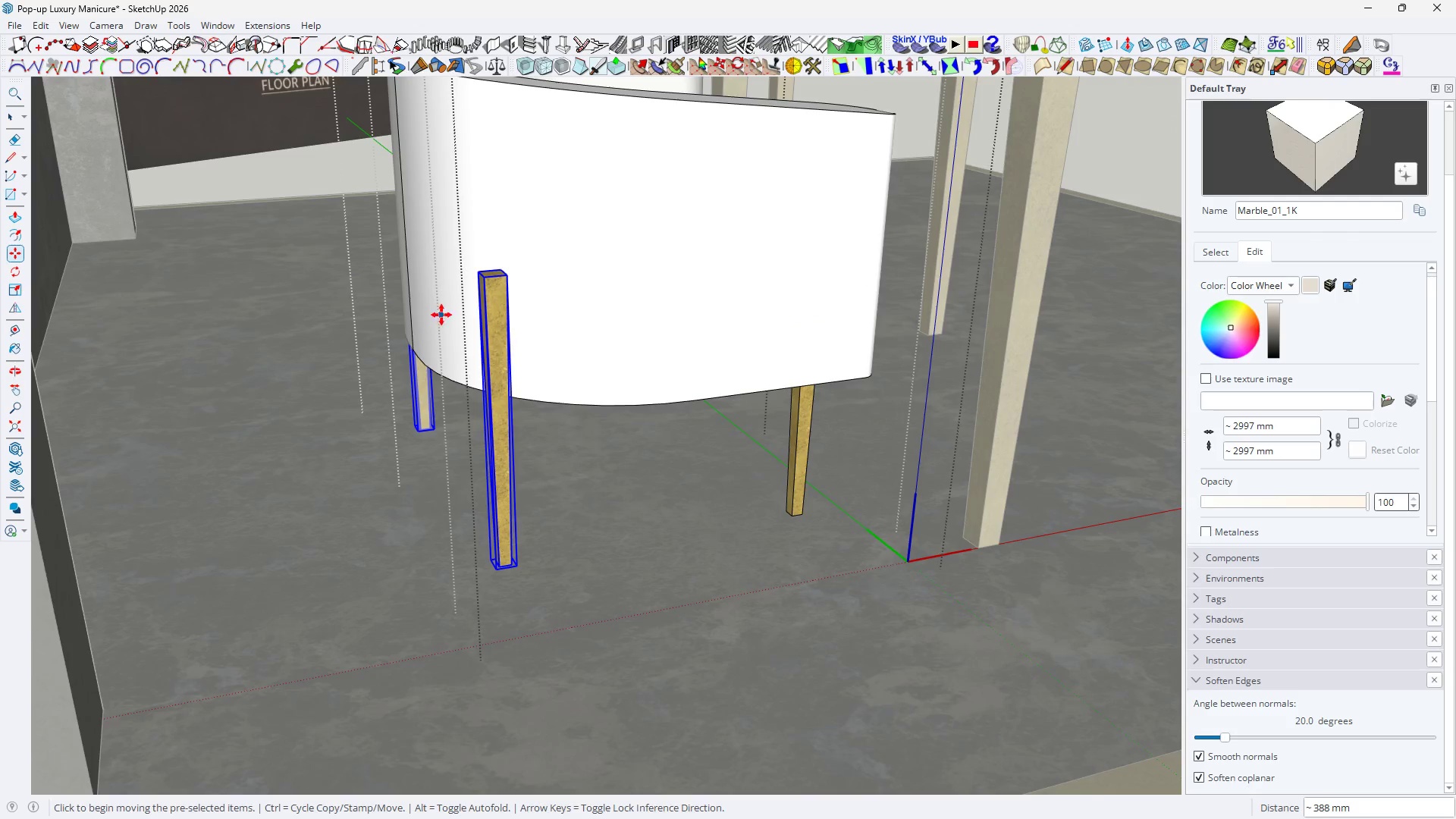 
left_click([618, 630])
 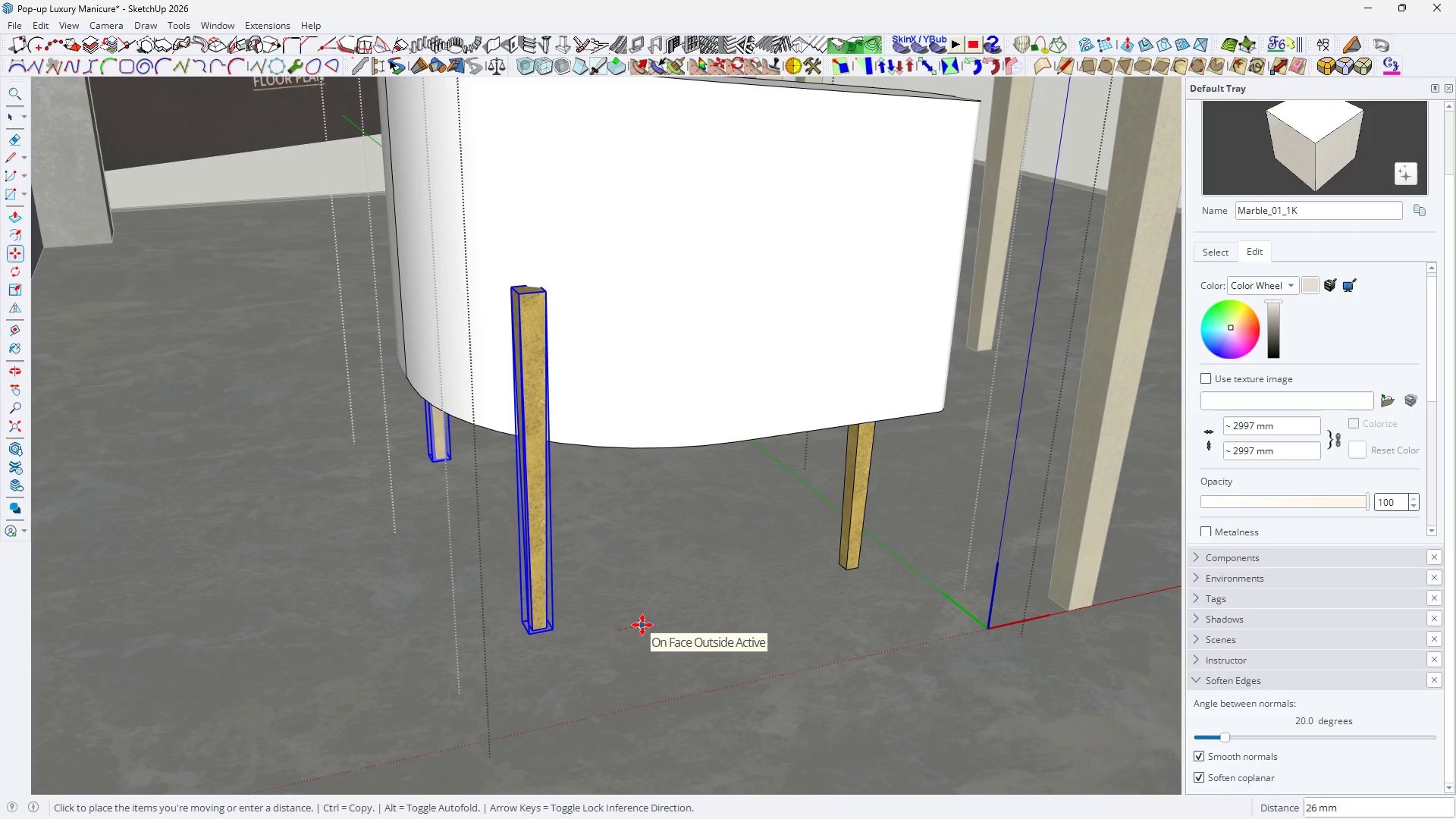 
scroll: coordinate [487, 504], scroll_direction: up, amount: 2.0
 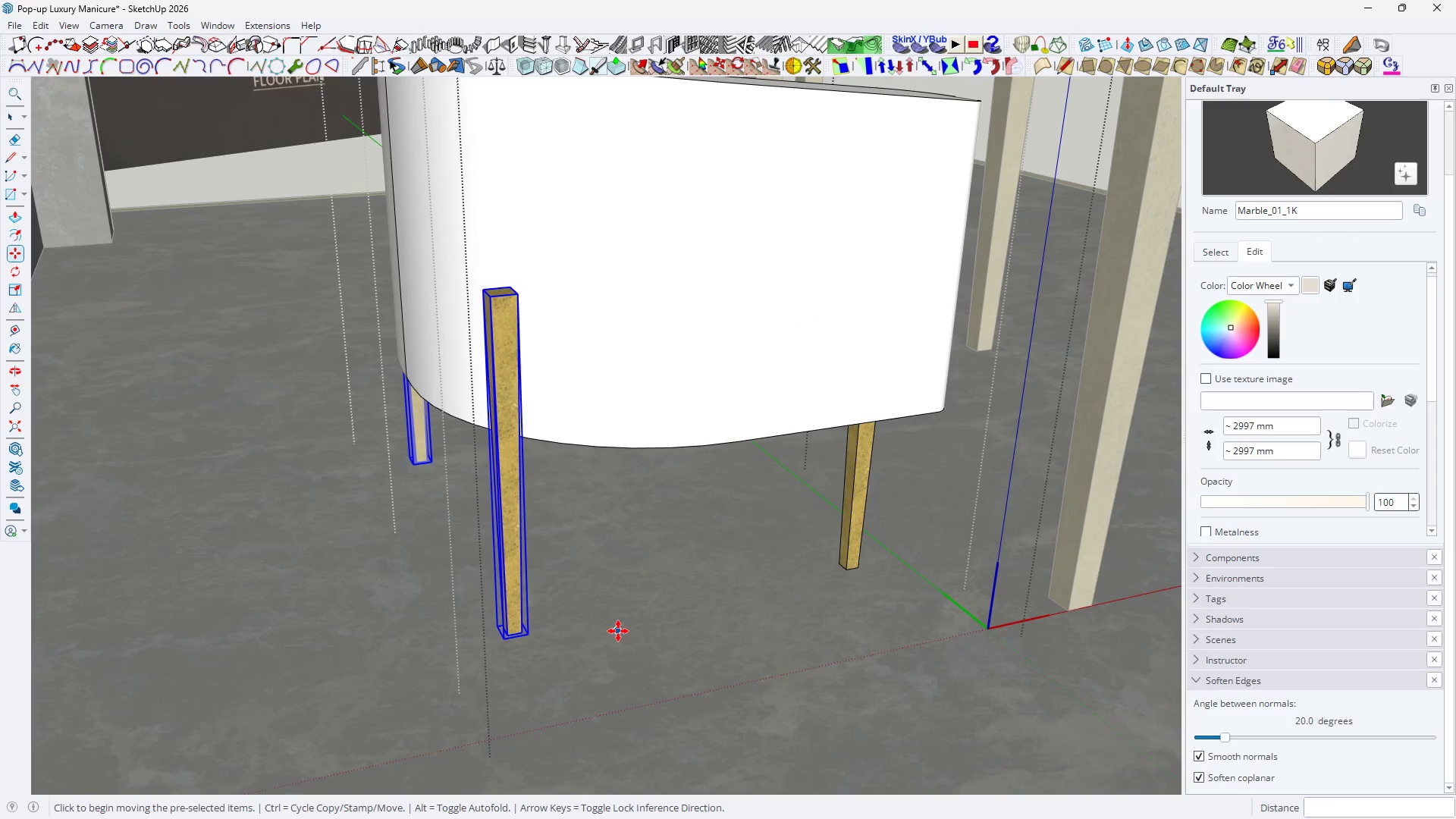 
hold_key(key=5, duration=0.33)
 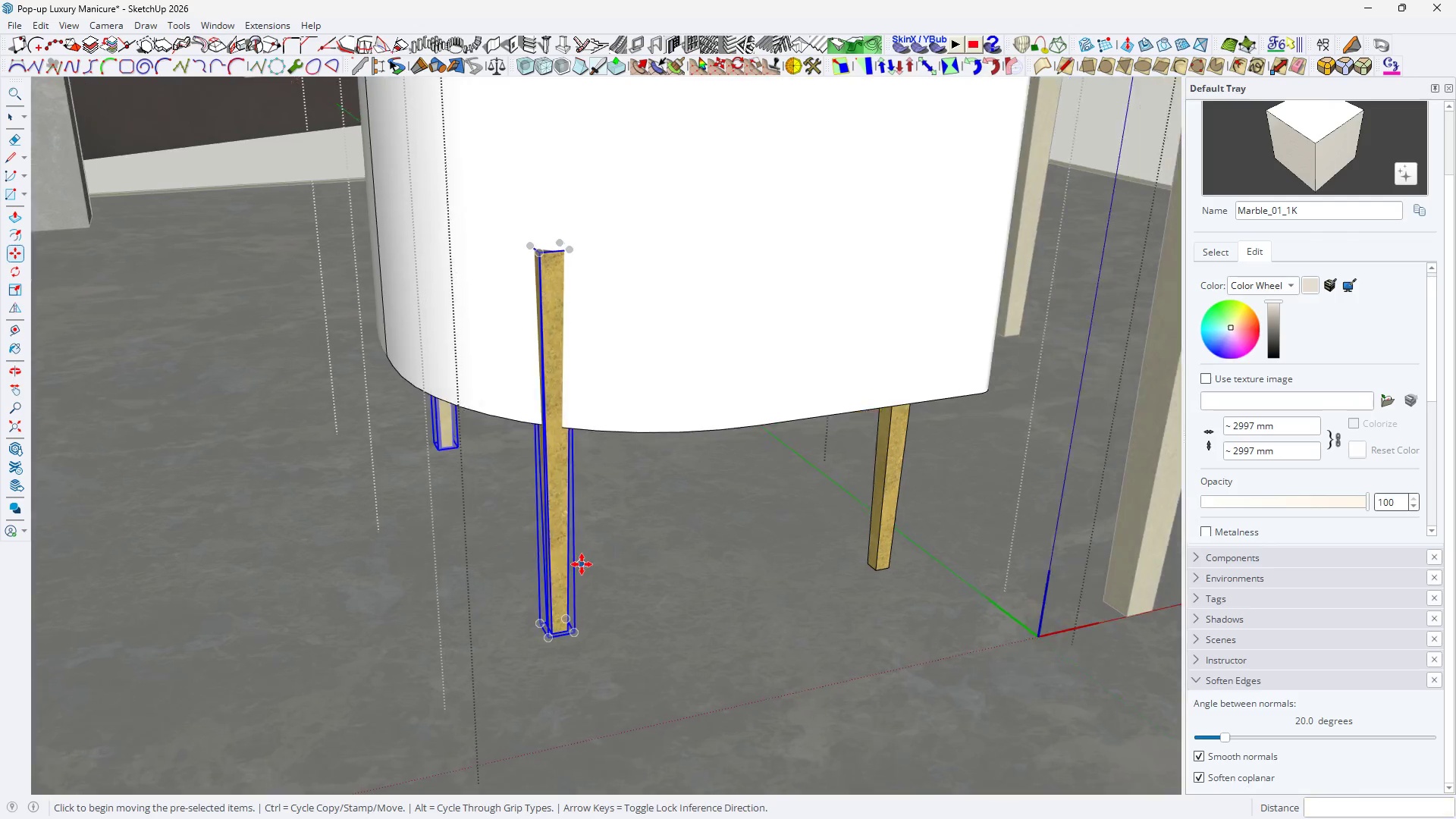 
key(0)
 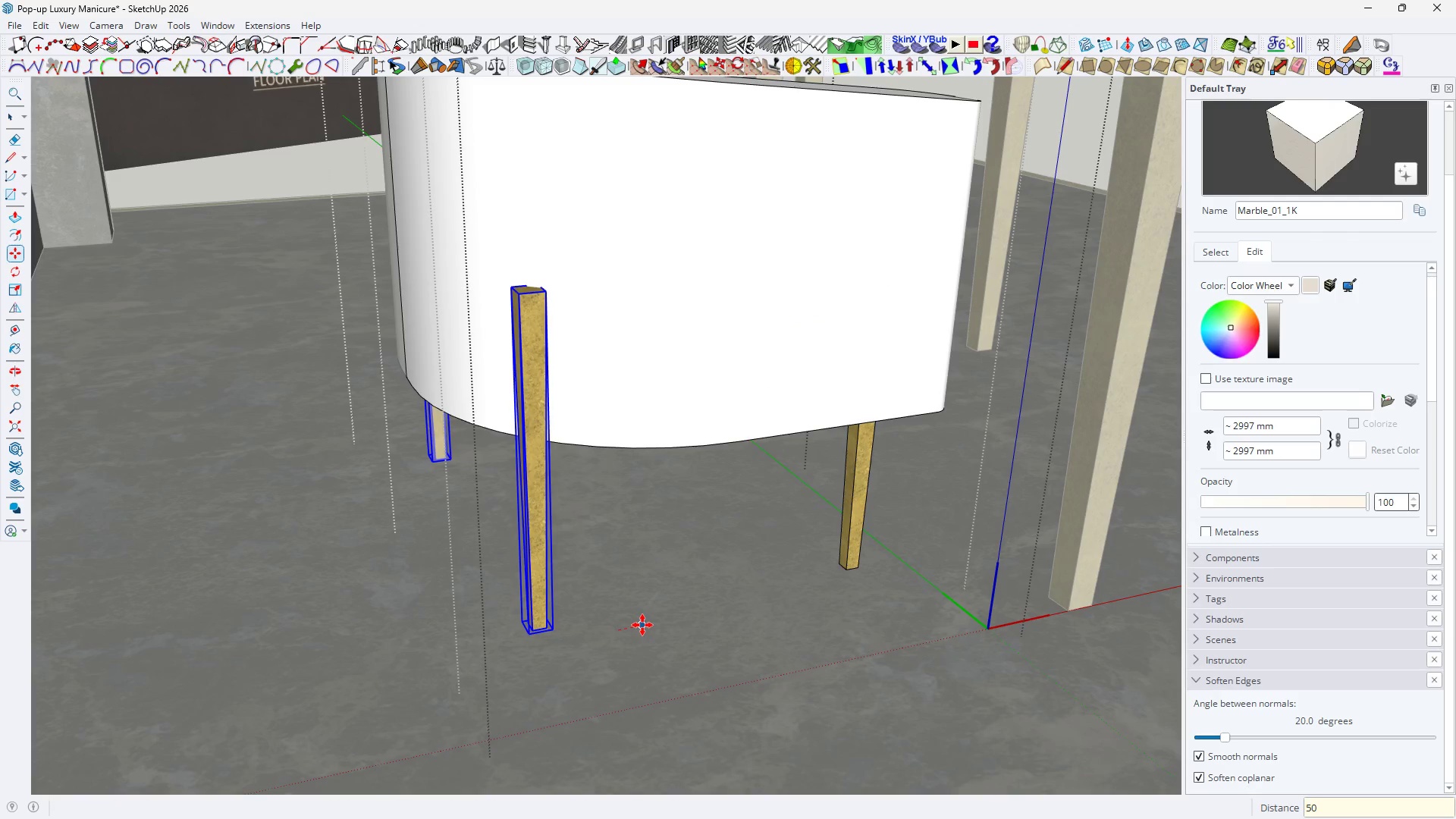 
key(Enter)
 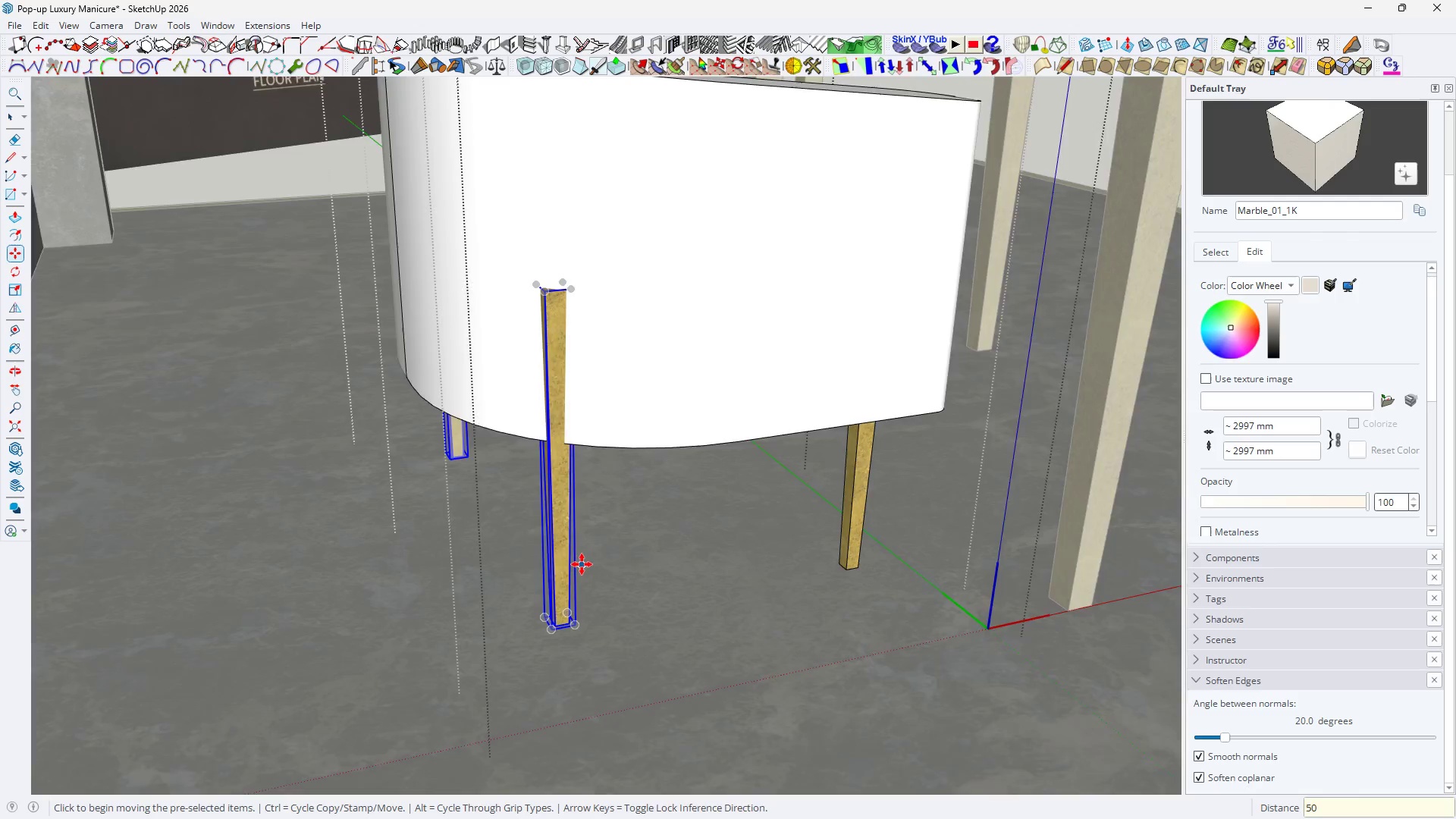 
scroll: coordinate [582, 564], scroll_direction: up, amount: 2.0
 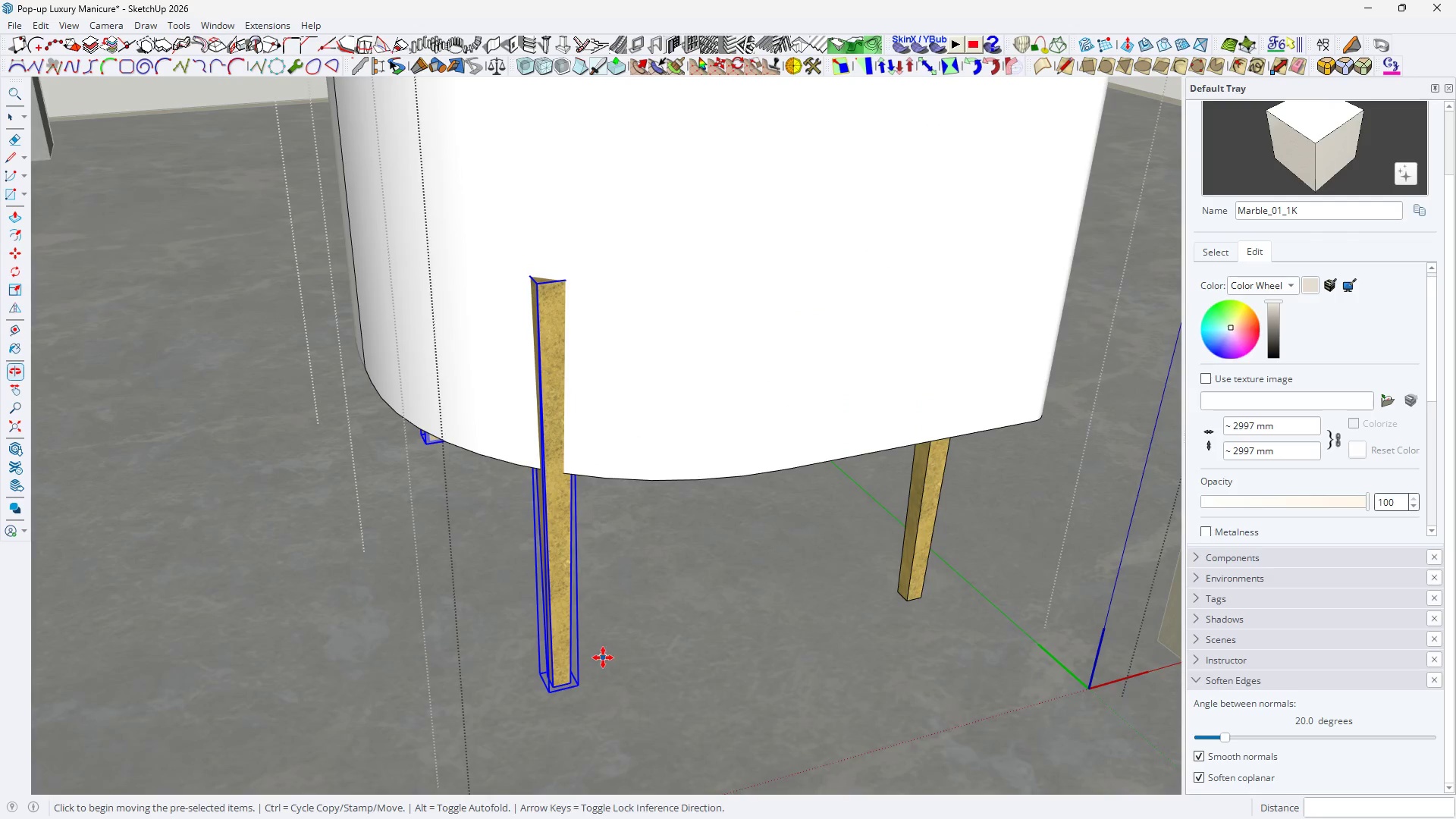 
left_click([603, 657])
 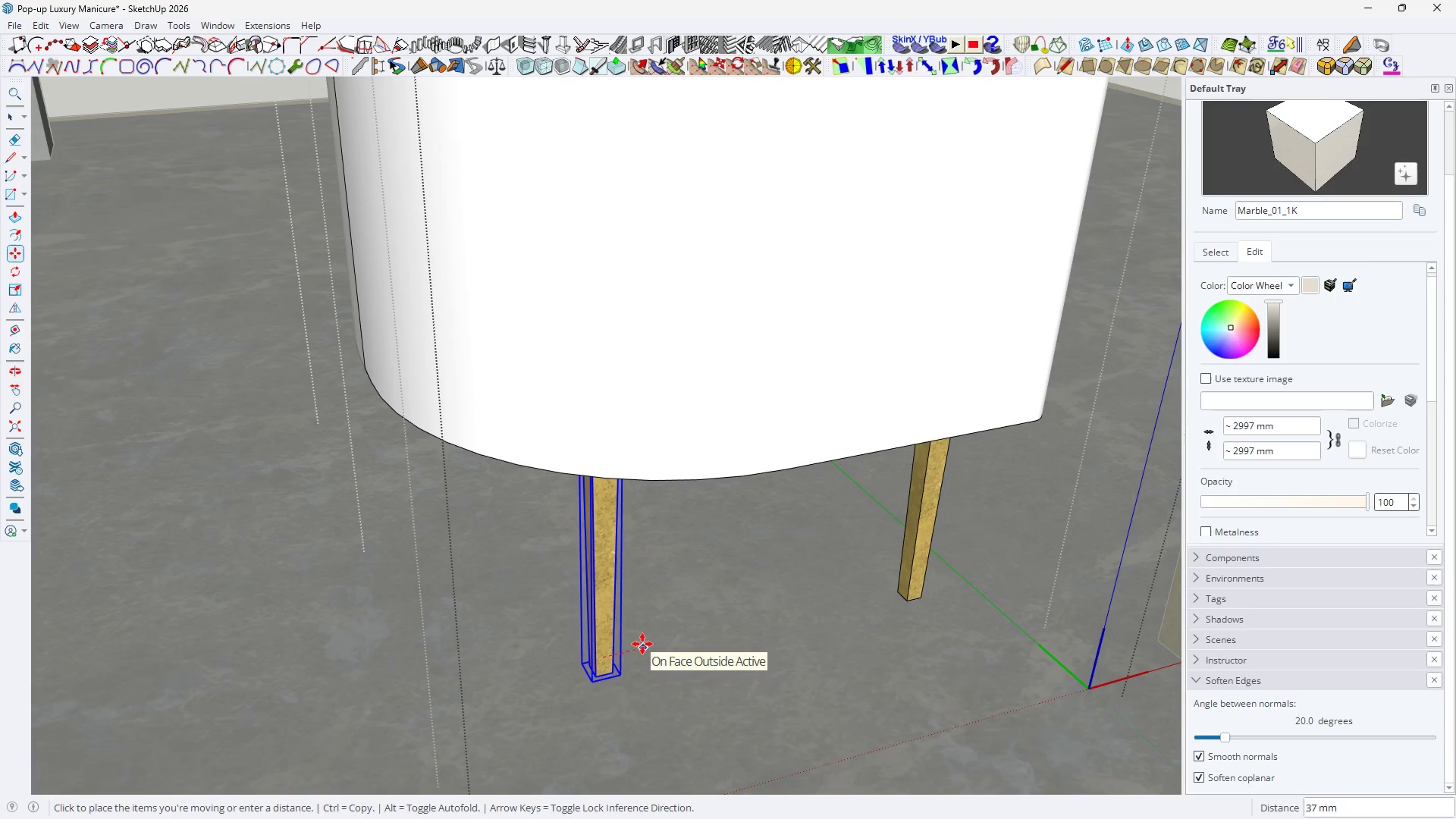 
hold_key(key=5, duration=0.47)
 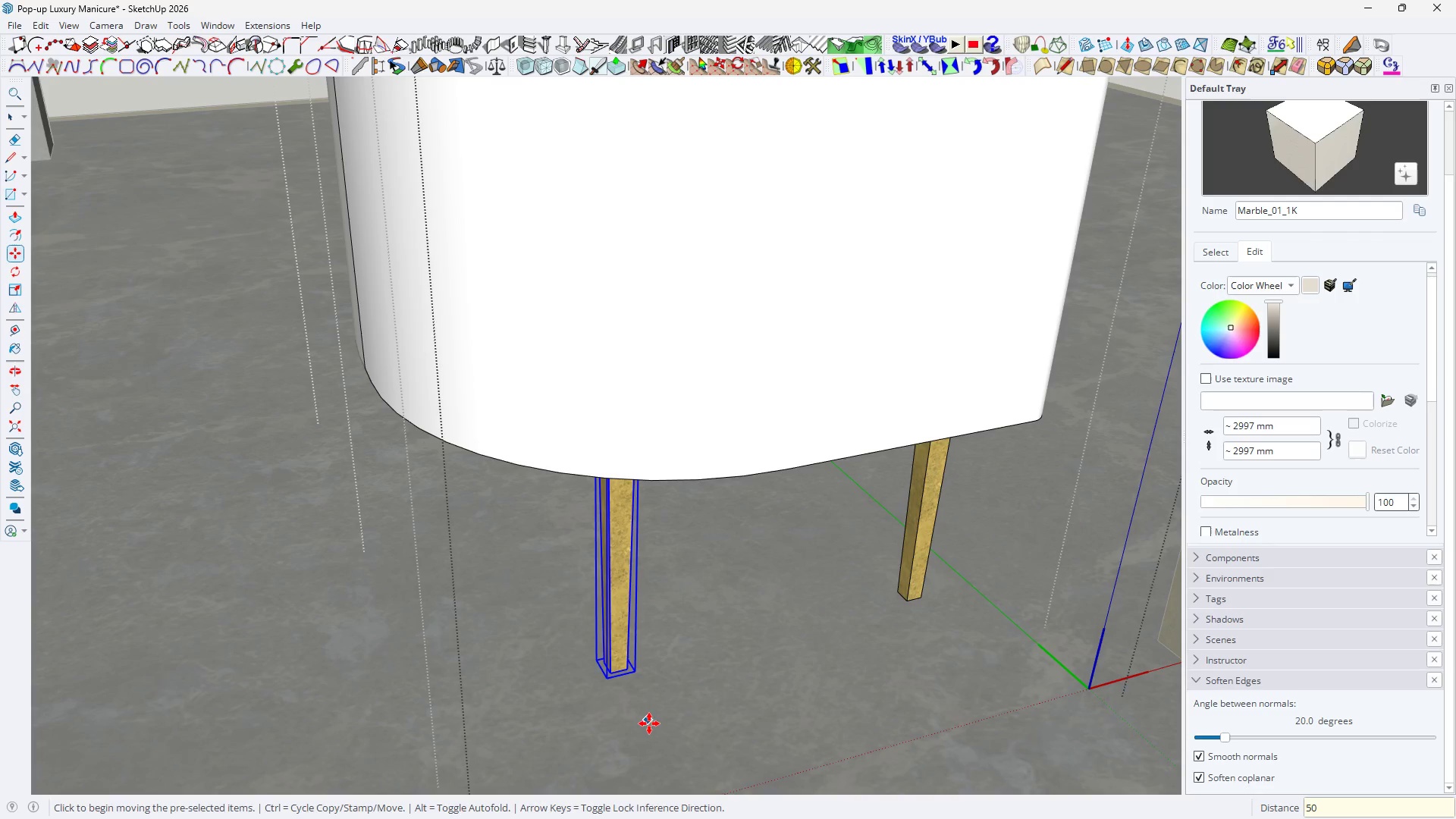 
key(0)
 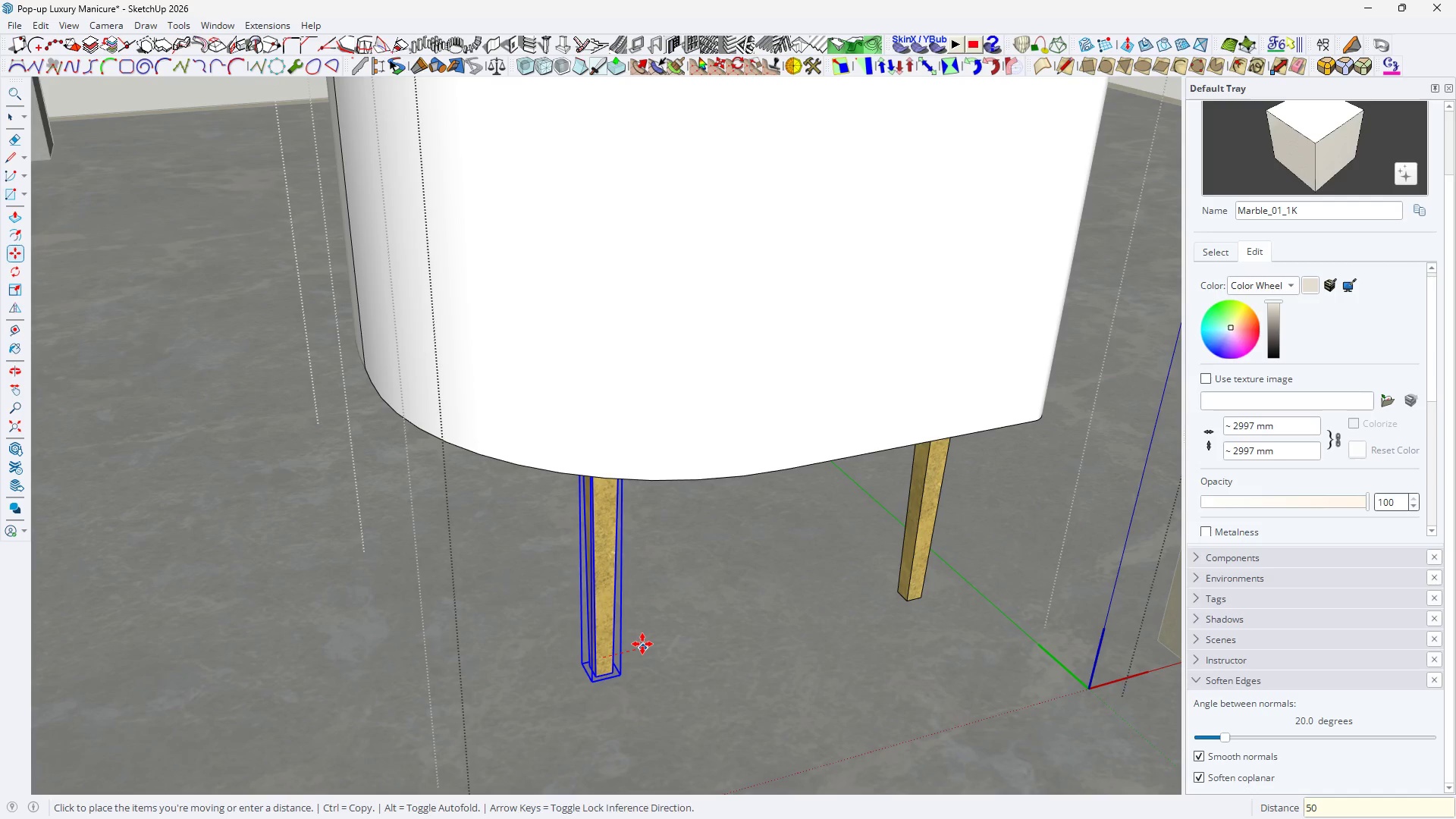 
key(Enter)
 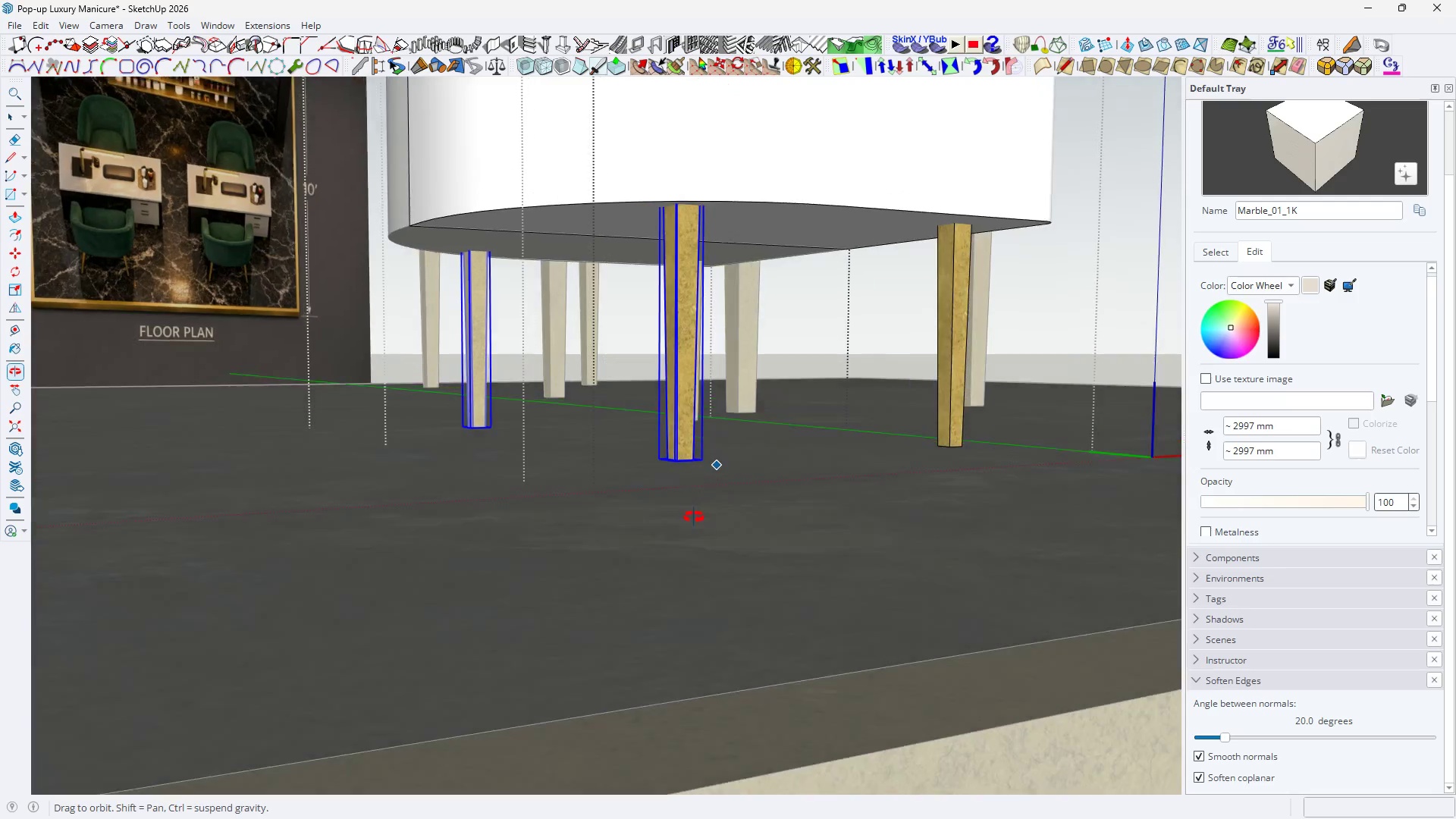 
left_click_drag(start_coordinate=[701, 654], to_coordinate=[697, 651])
 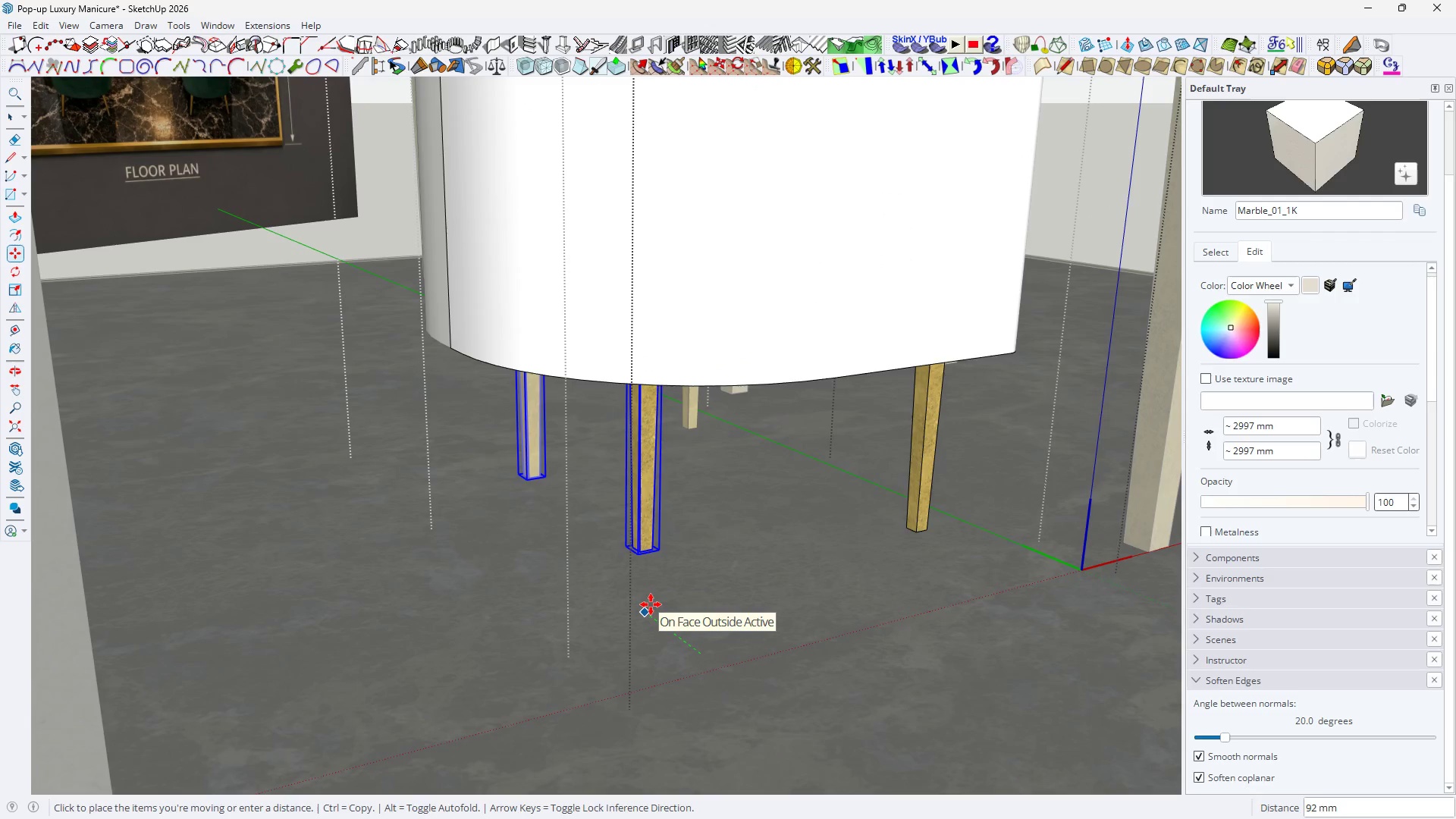 
scroll: coordinate [699, 647], scroll_direction: down, amount: 2.0
 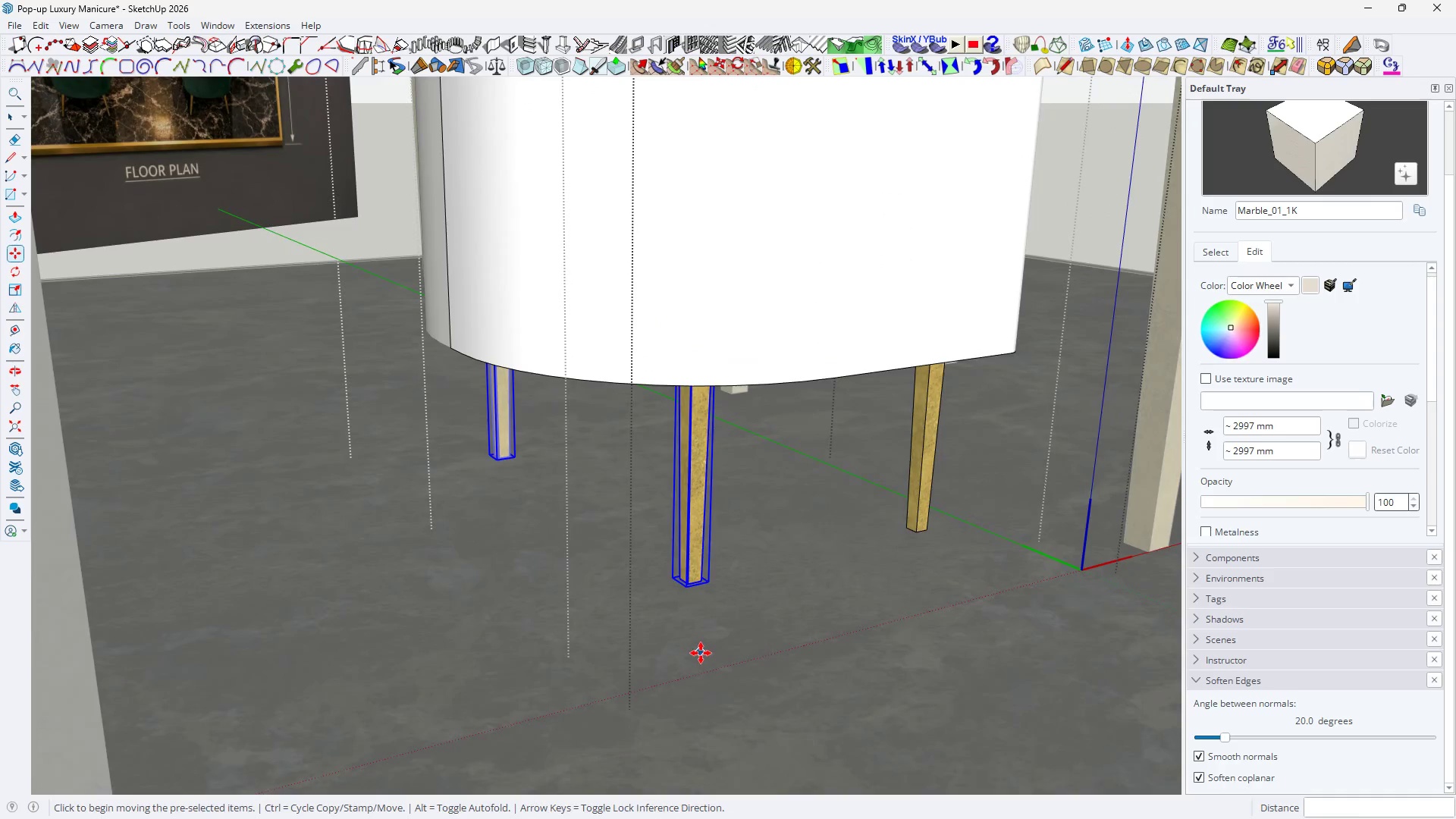 
type(25)
 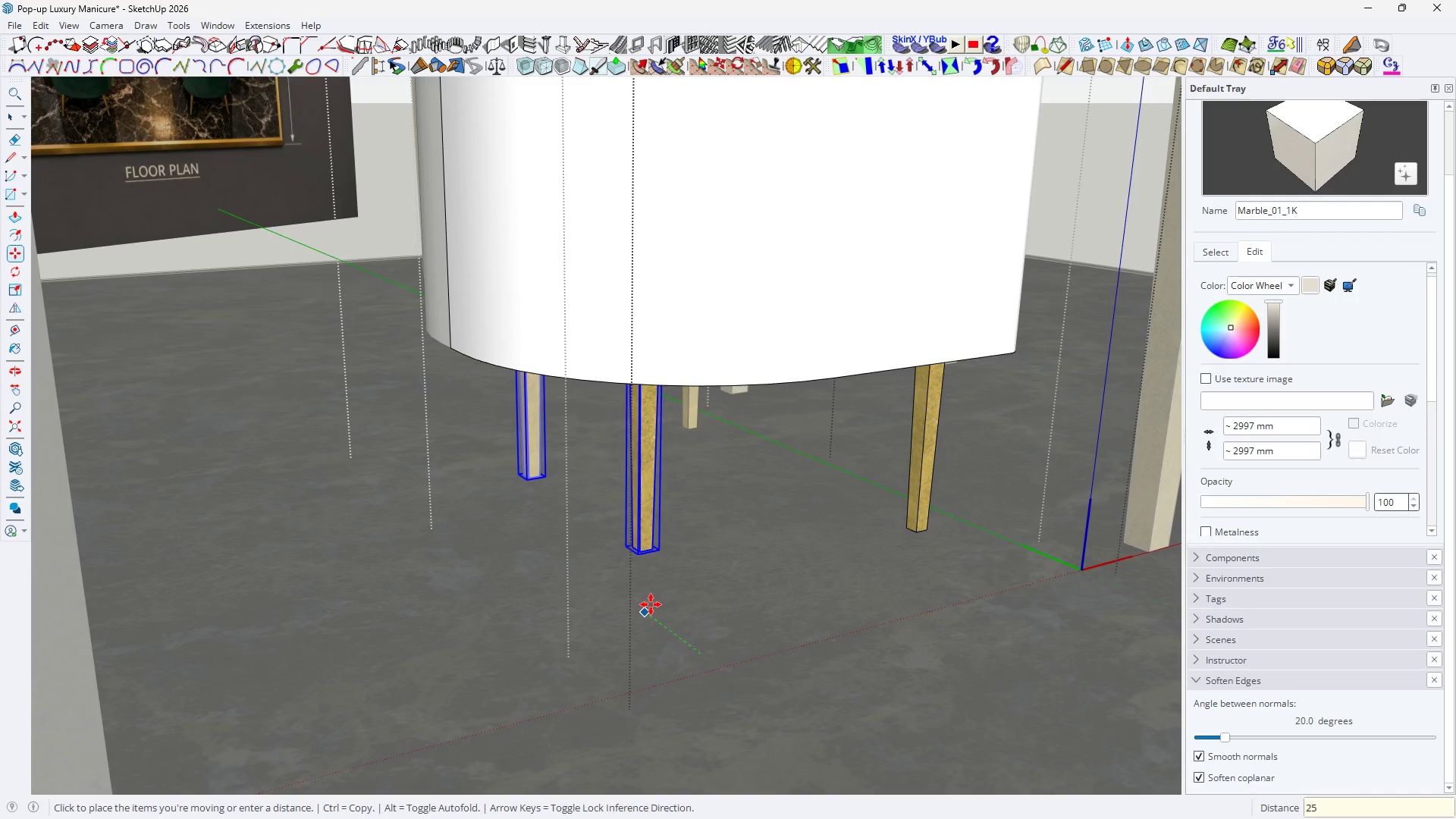 
key(Enter)
 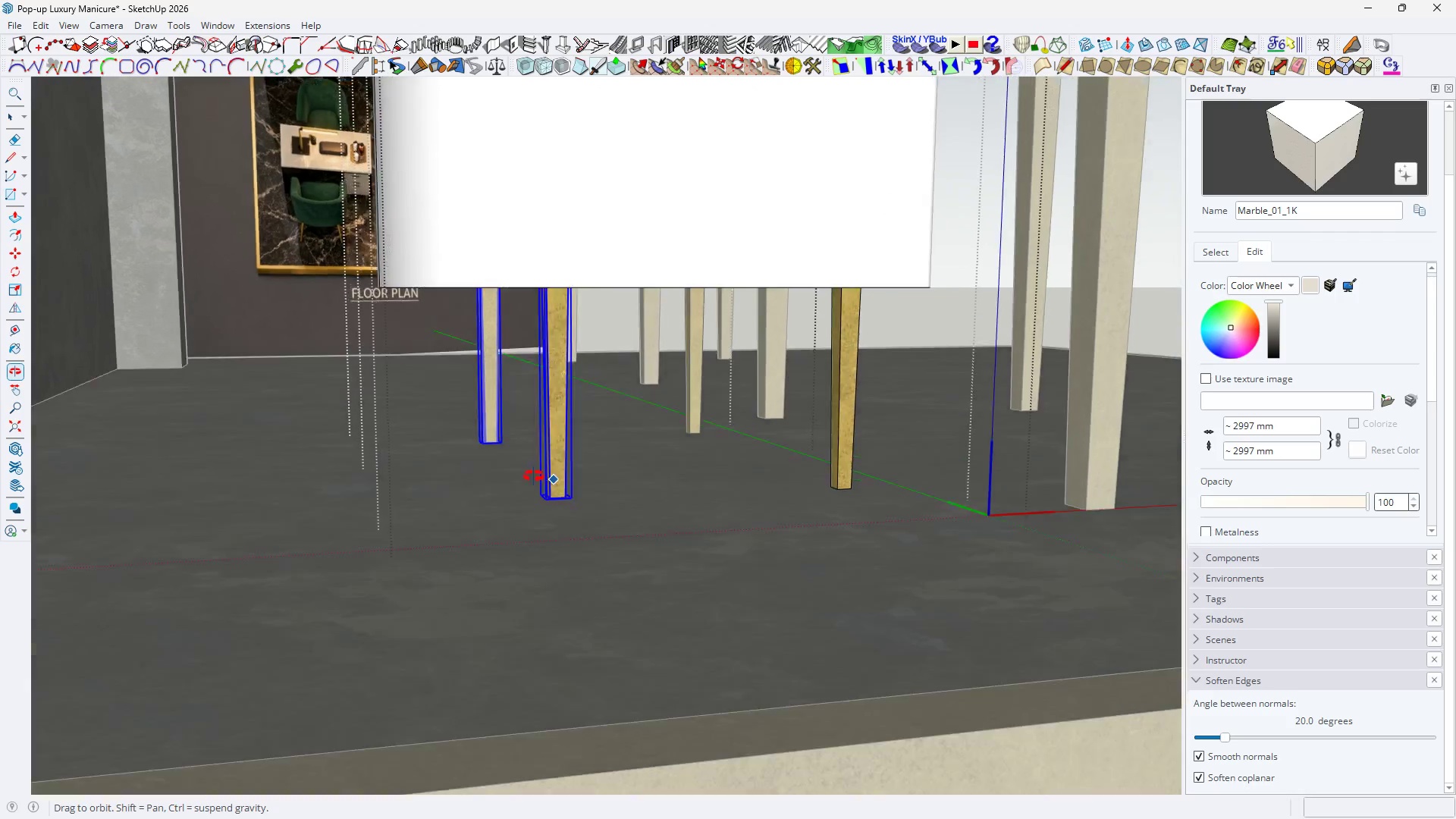 
key(Space)
 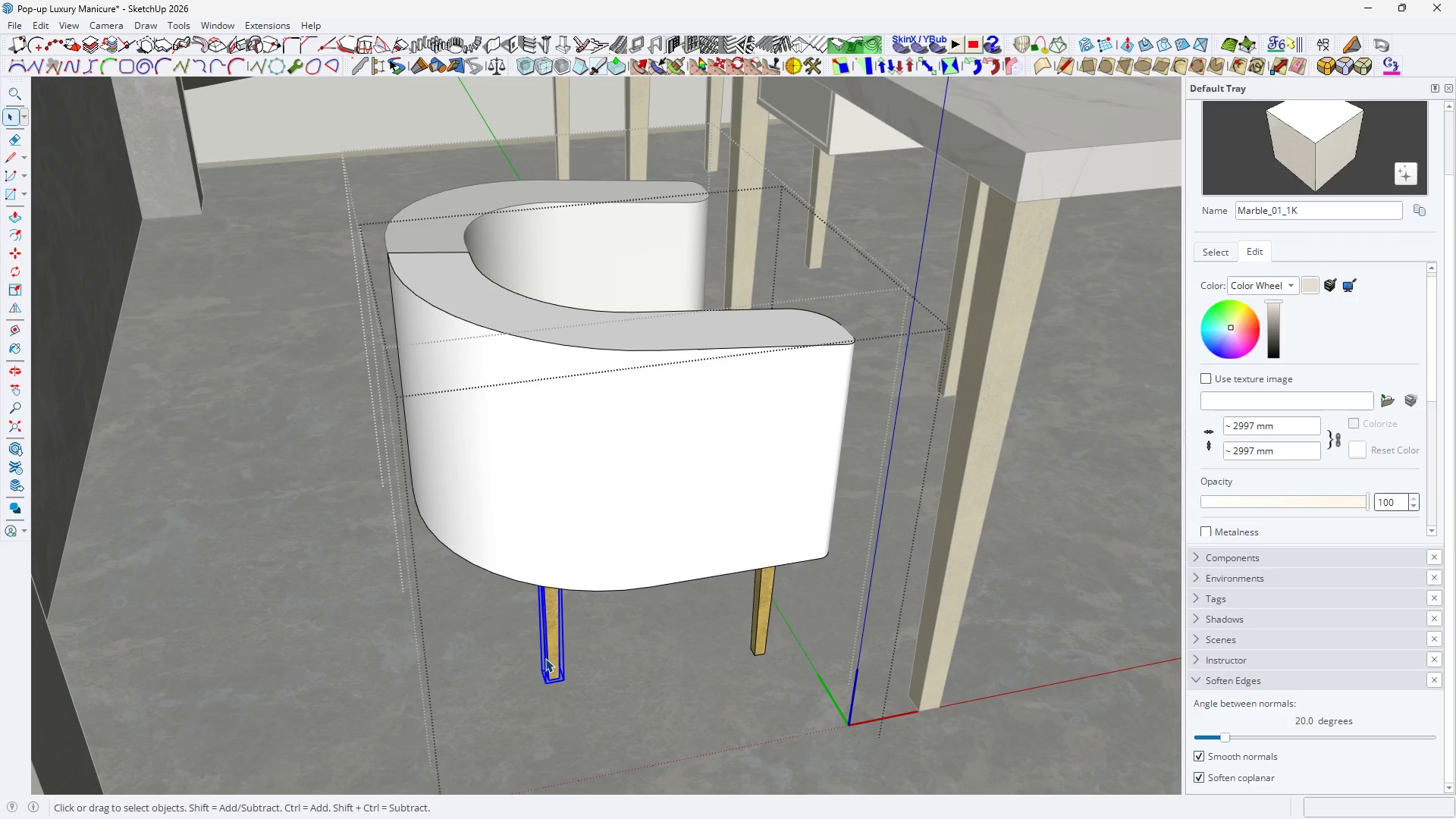 
scroll: coordinate [535, 657], scroll_direction: down, amount: 3.0
 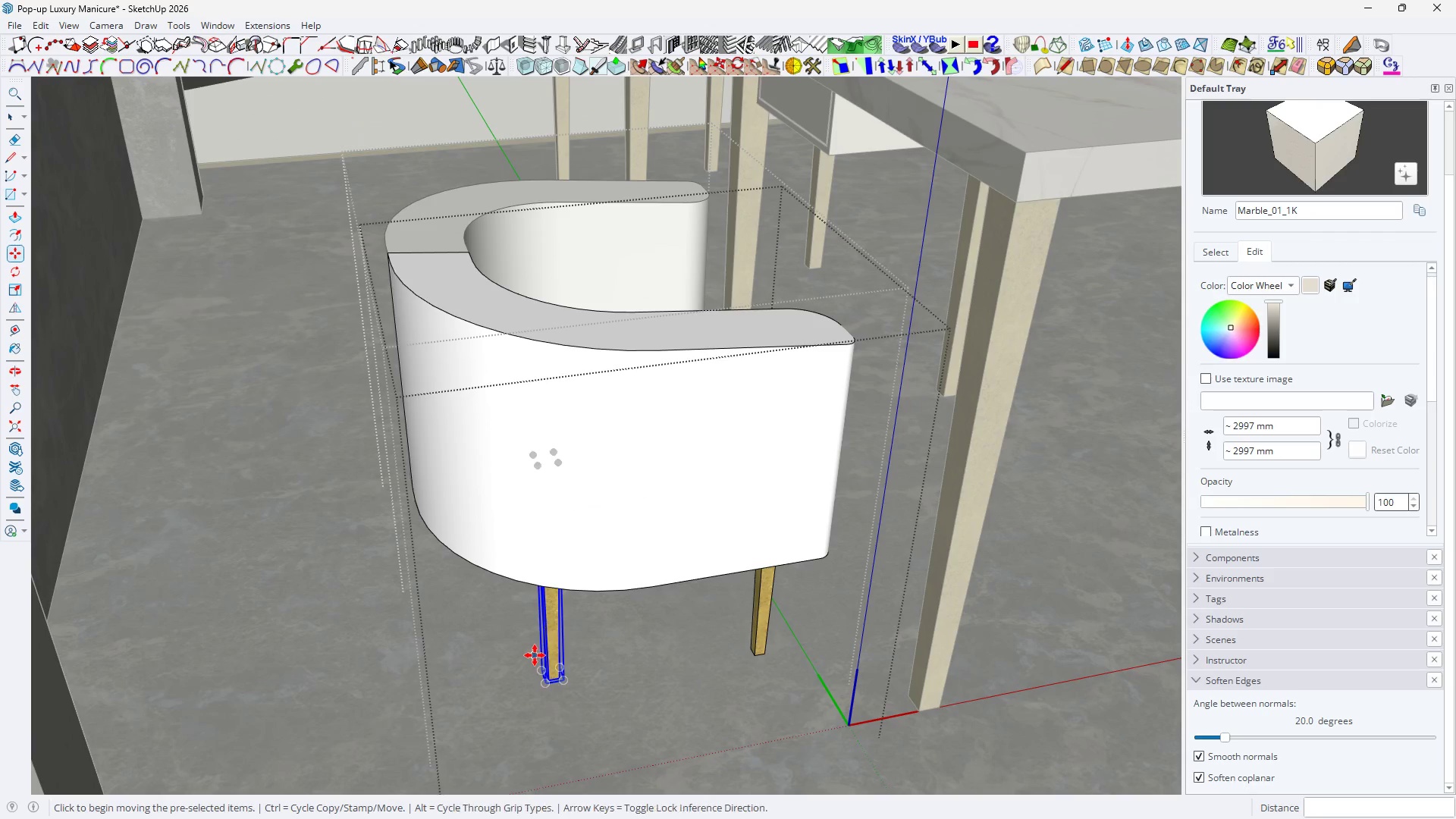 
double_click([545, 658])
 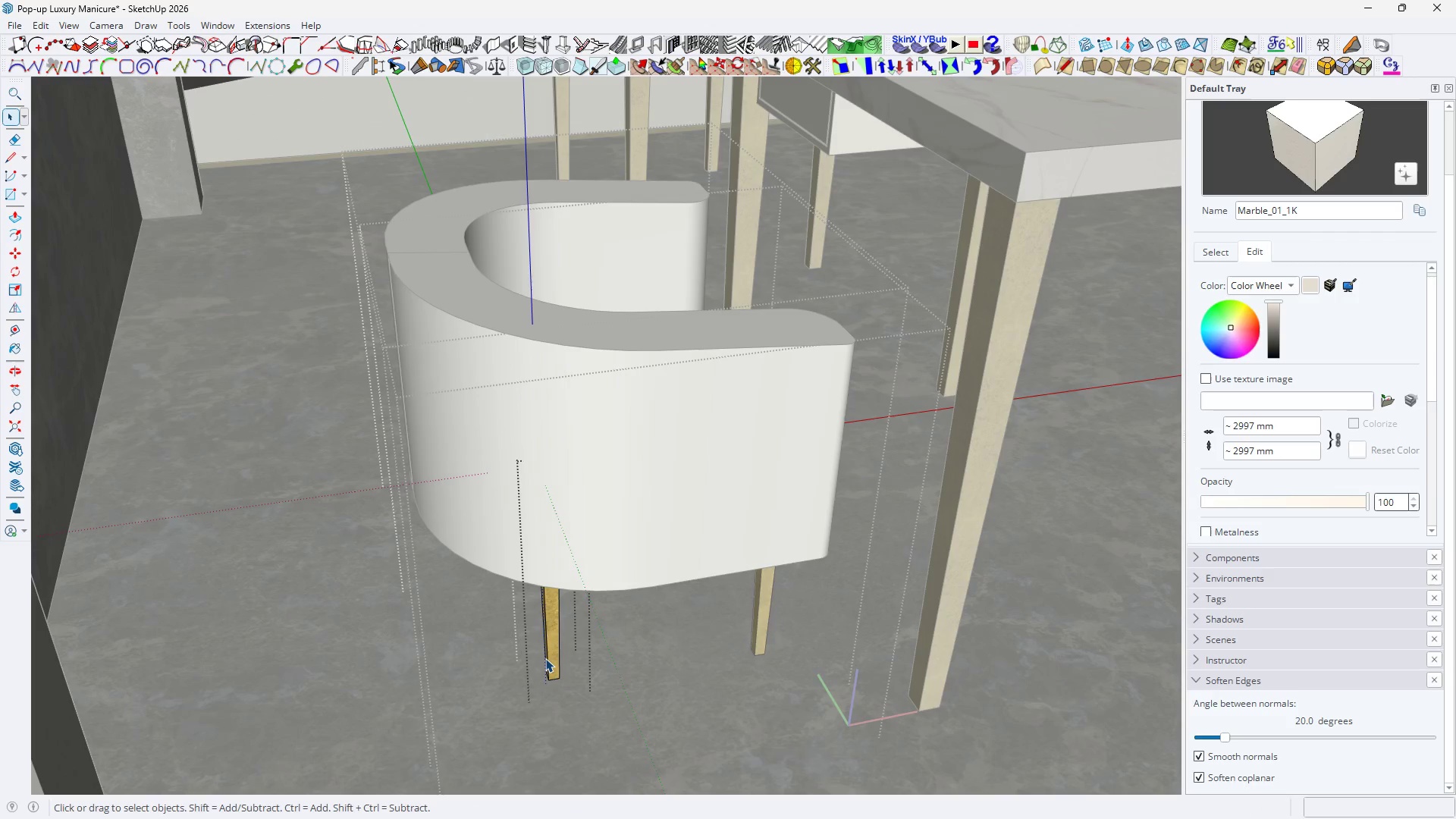 
triple_click([545, 658])
 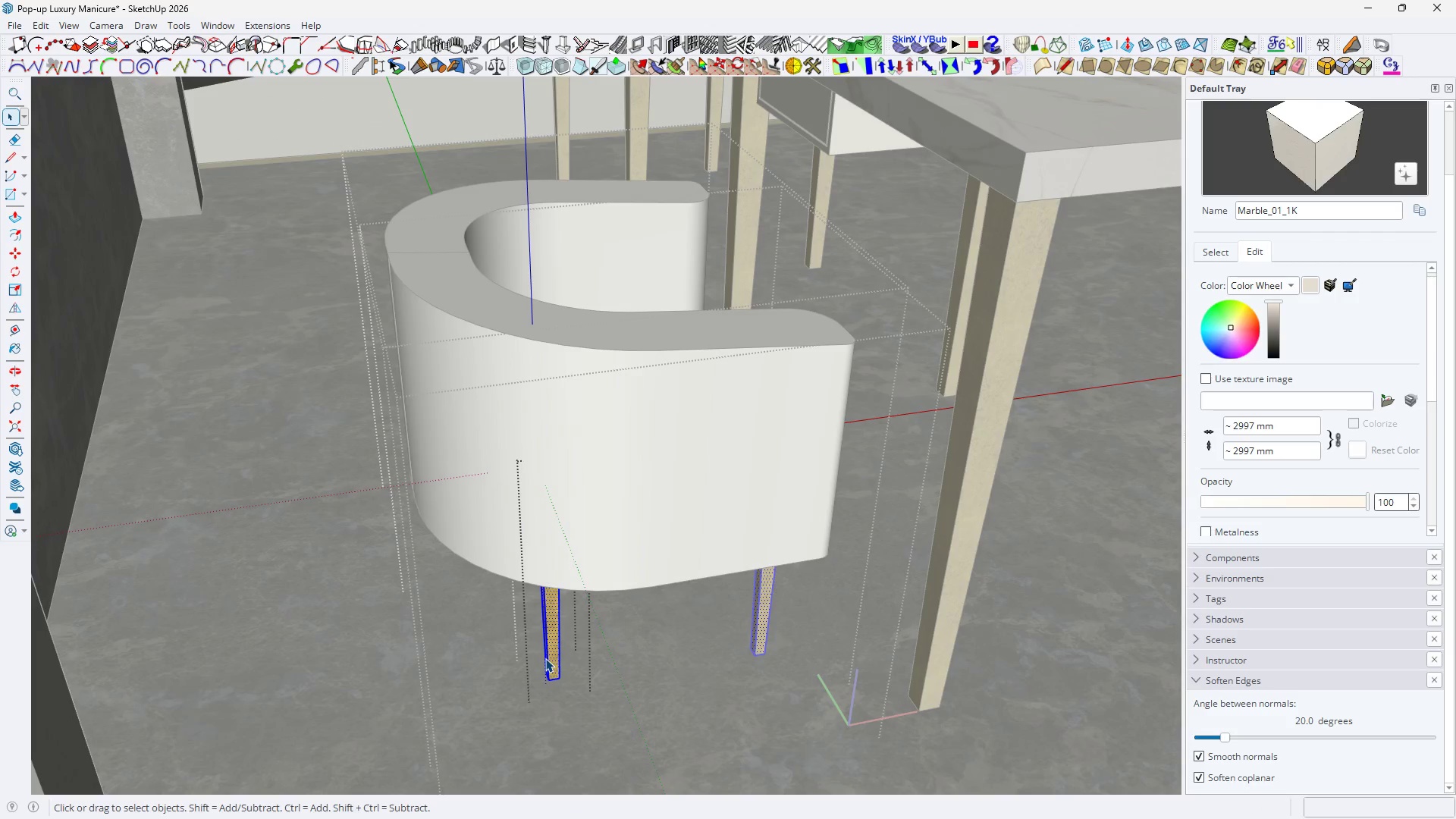 
key(K)
 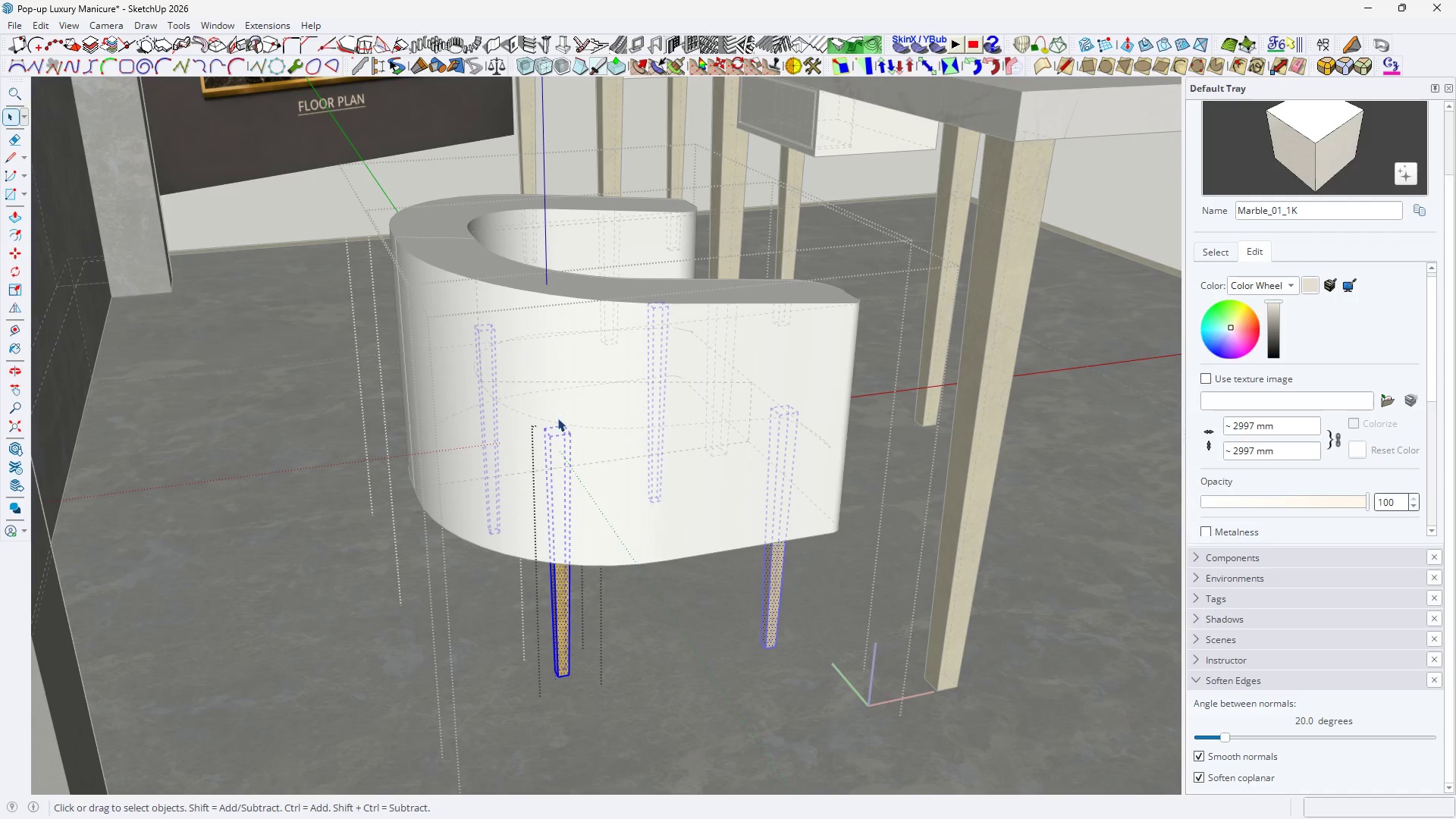 
key(Space)
 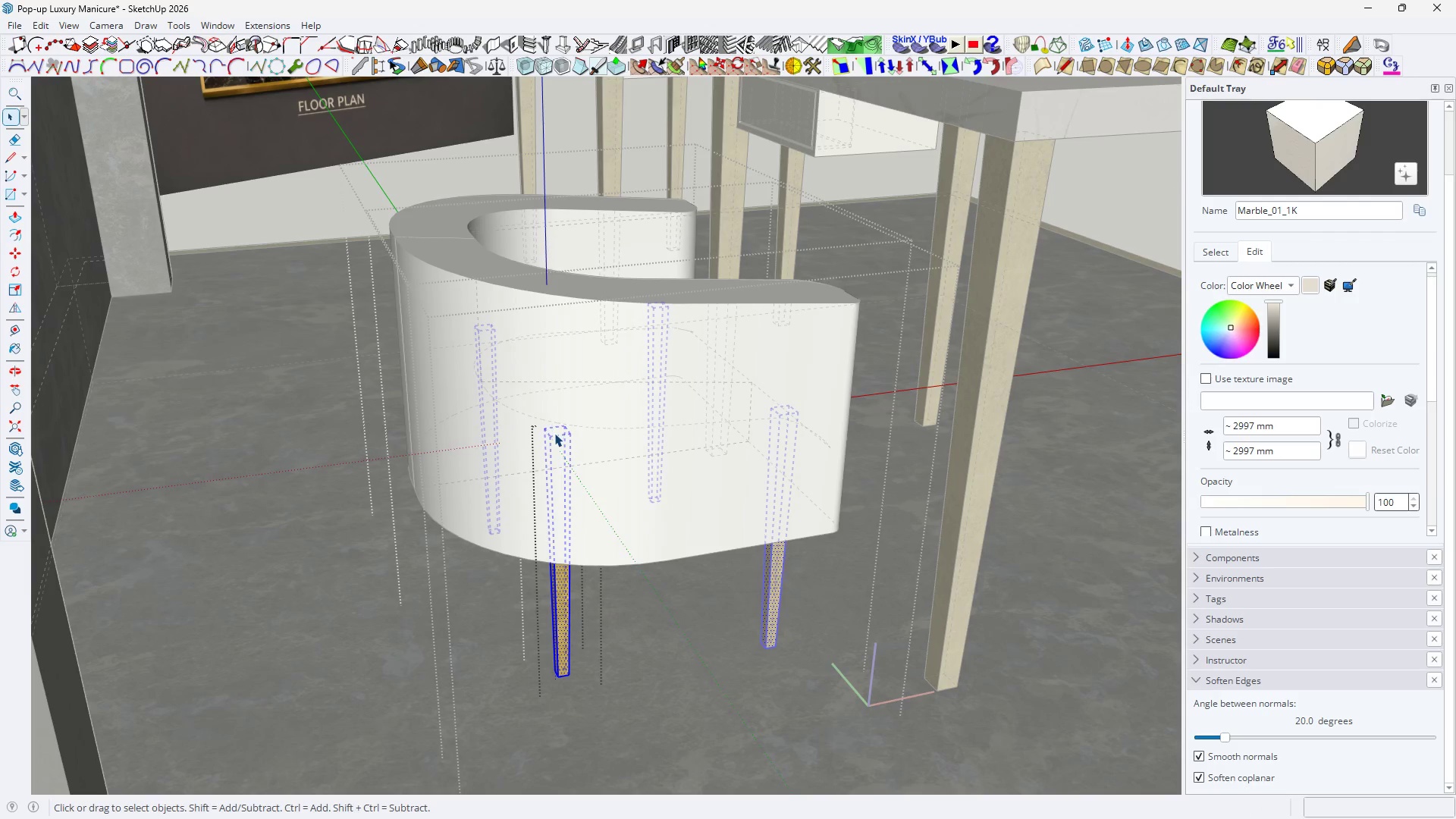 
key(P)
 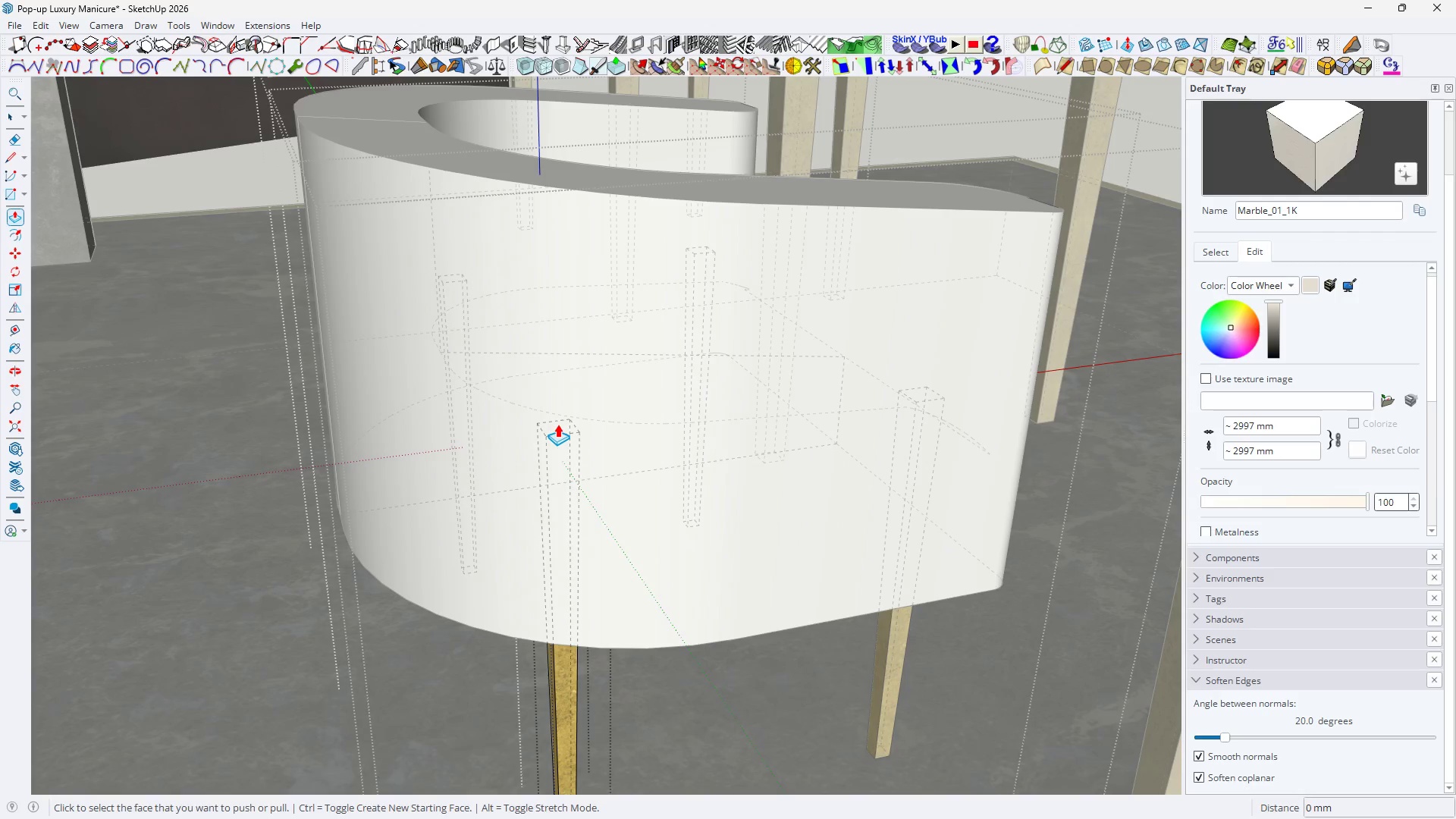 
scroll: coordinate [557, 438], scroll_direction: up, amount: 5.0
 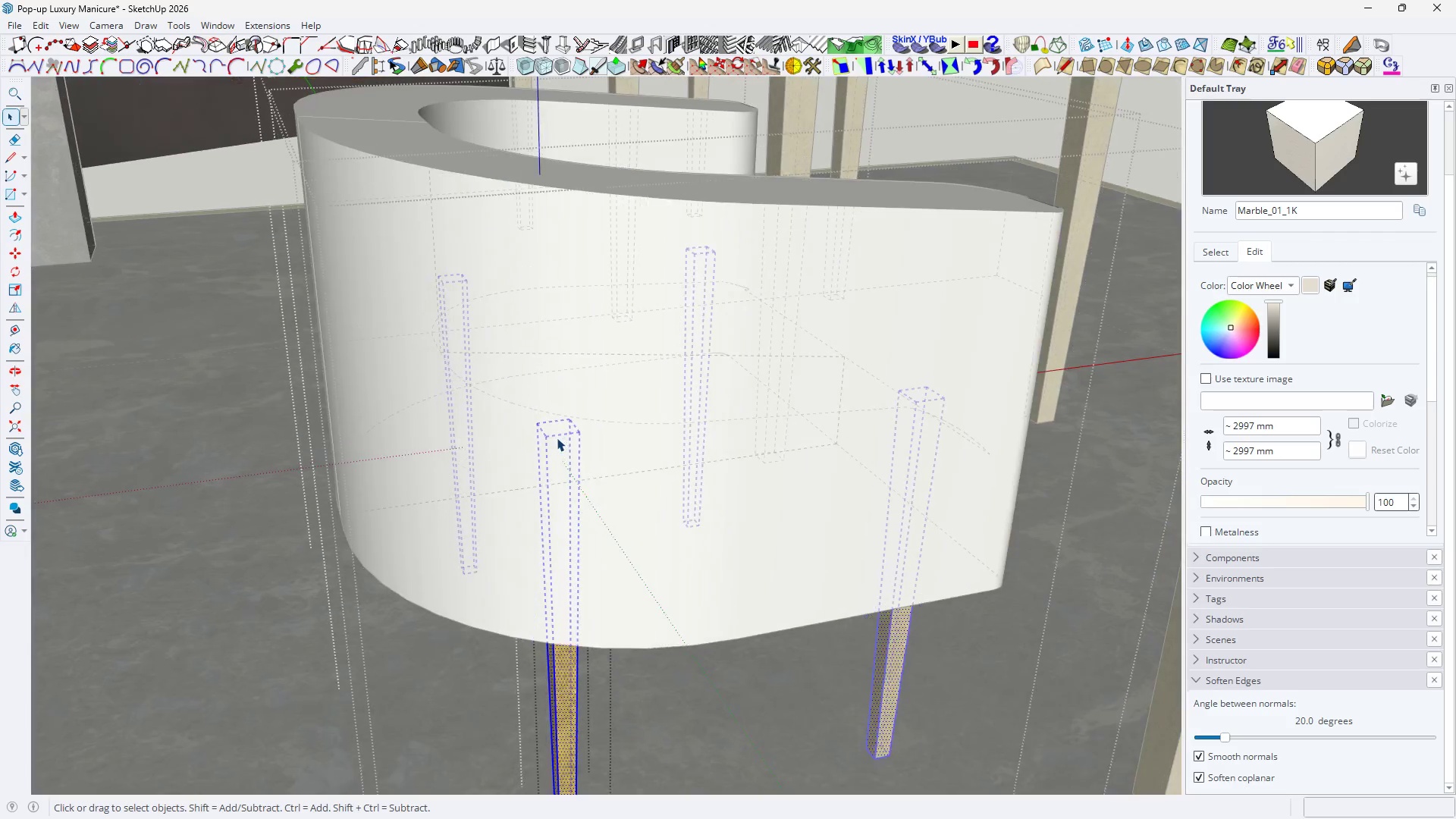 
left_click([557, 423])
 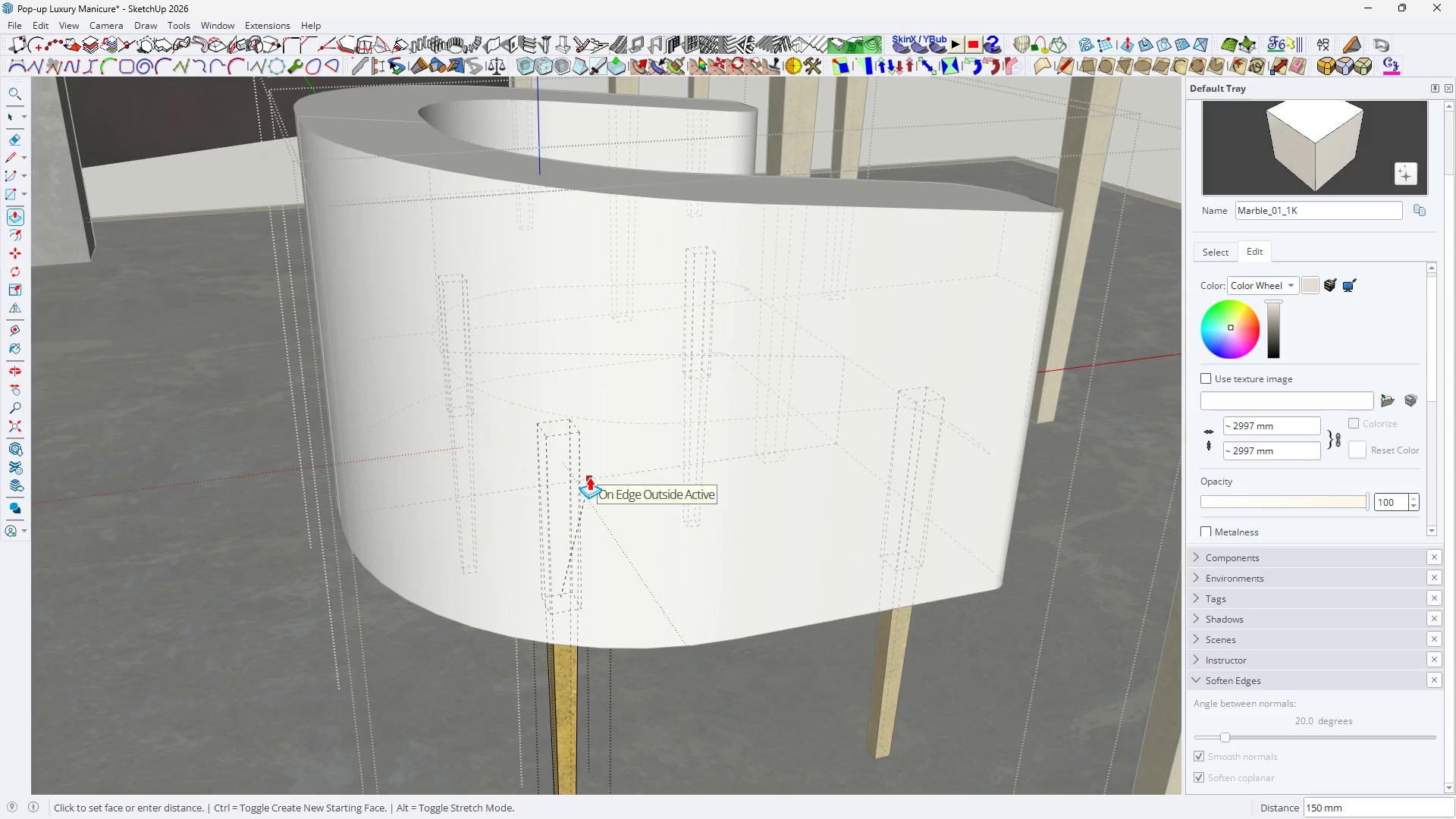 
key(Space)
 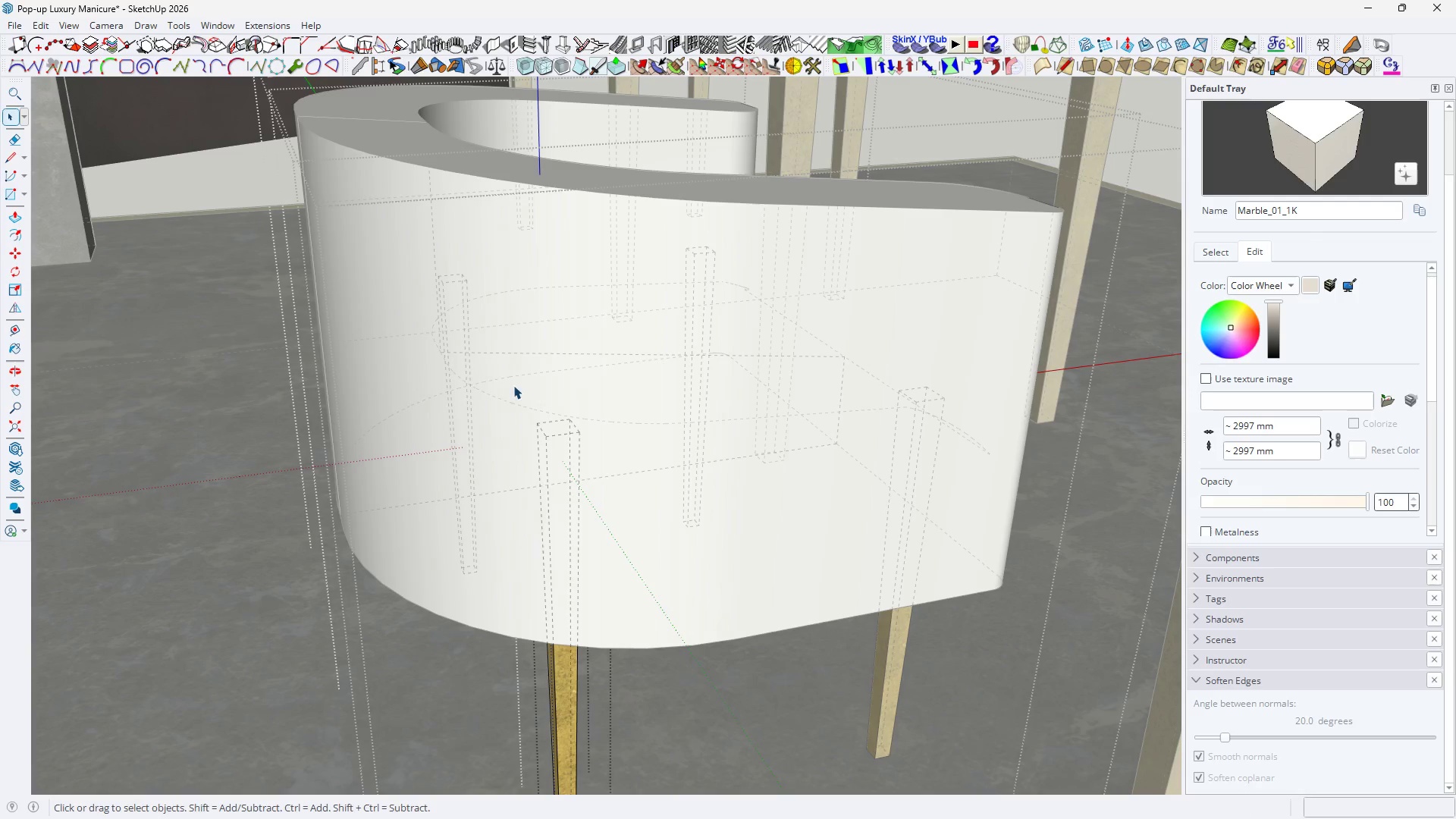 
left_click_drag(start_coordinate=[504, 378], to_coordinate=[630, 519])
 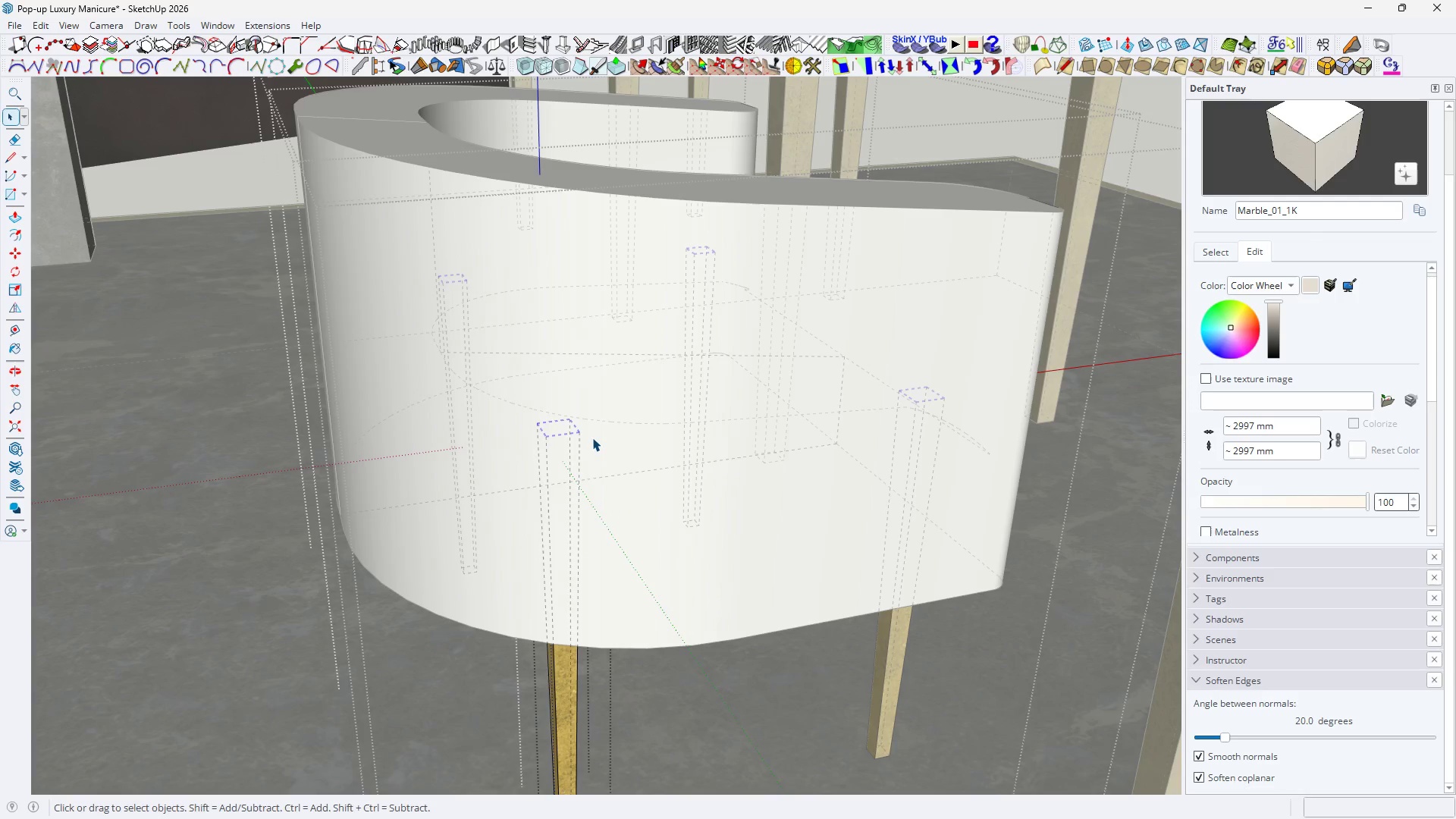 
key(M)
 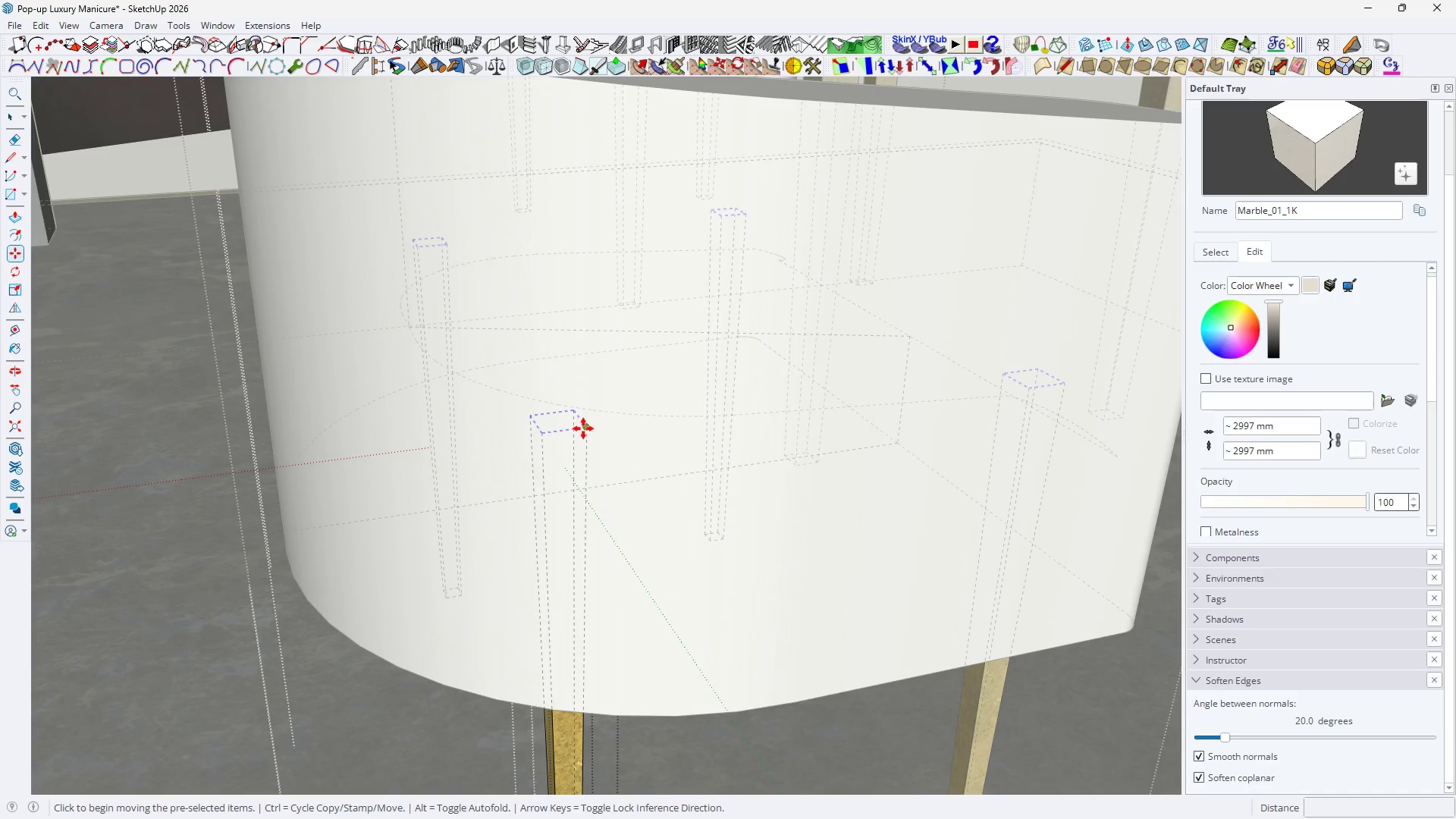 
scroll: coordinate [558, 447], scroll_direction: up, amount: 3.0
 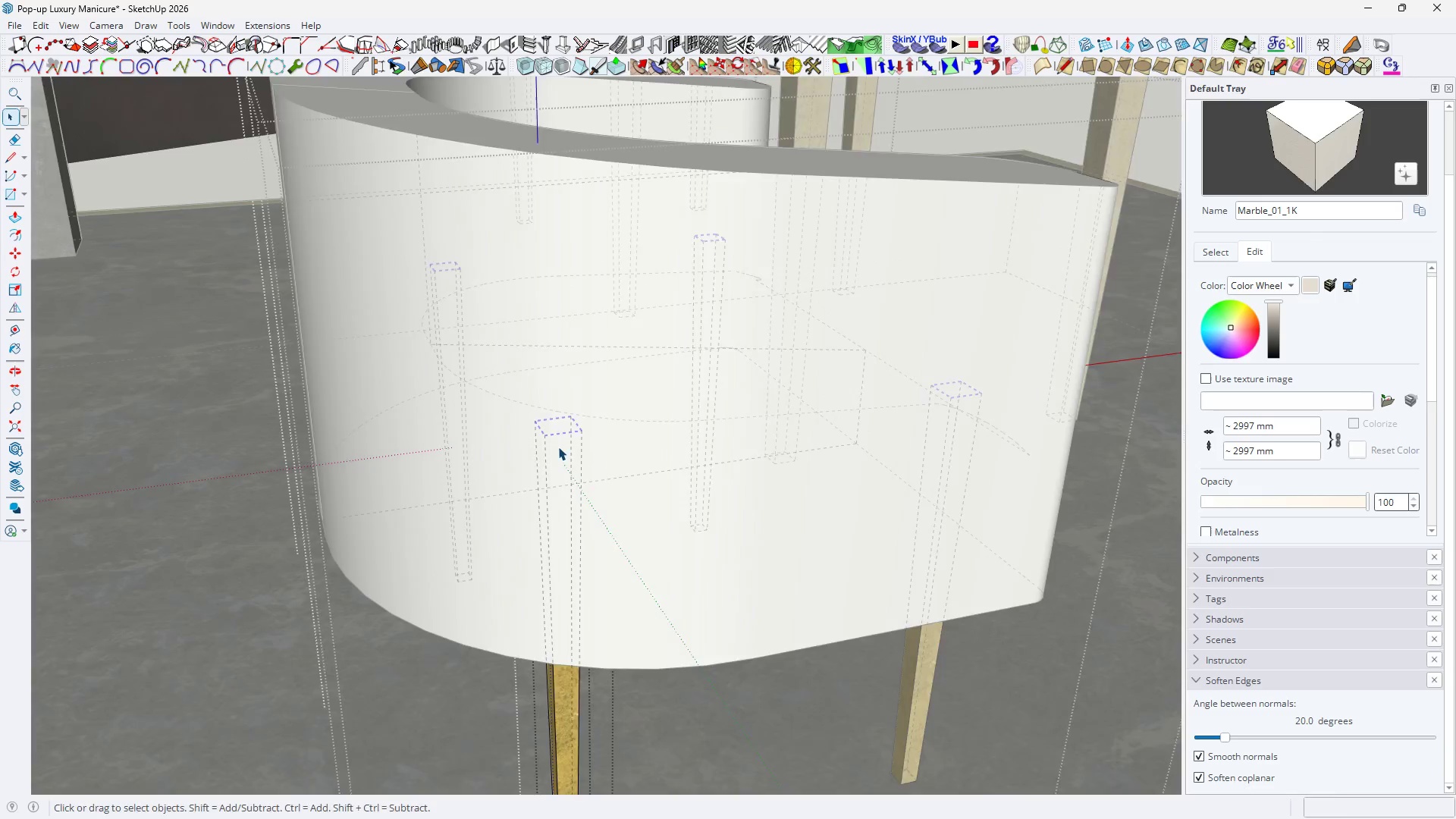 
left_click([583, 428])
 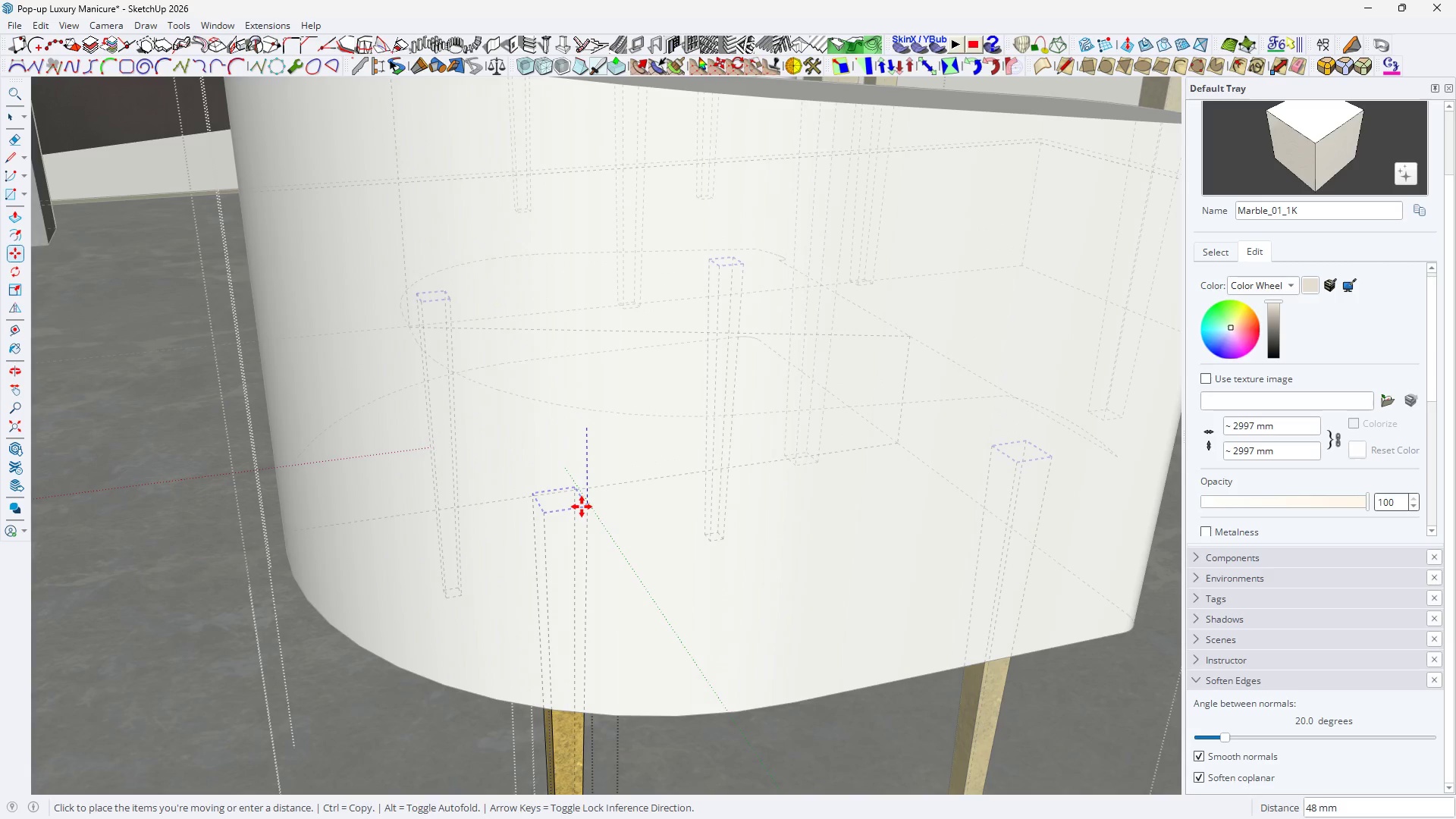 
hold_key(key=ShiftLeft, duration=1.51)
scroll: coordinate [582, 507], scroll_direction: down, amount: 3.0
 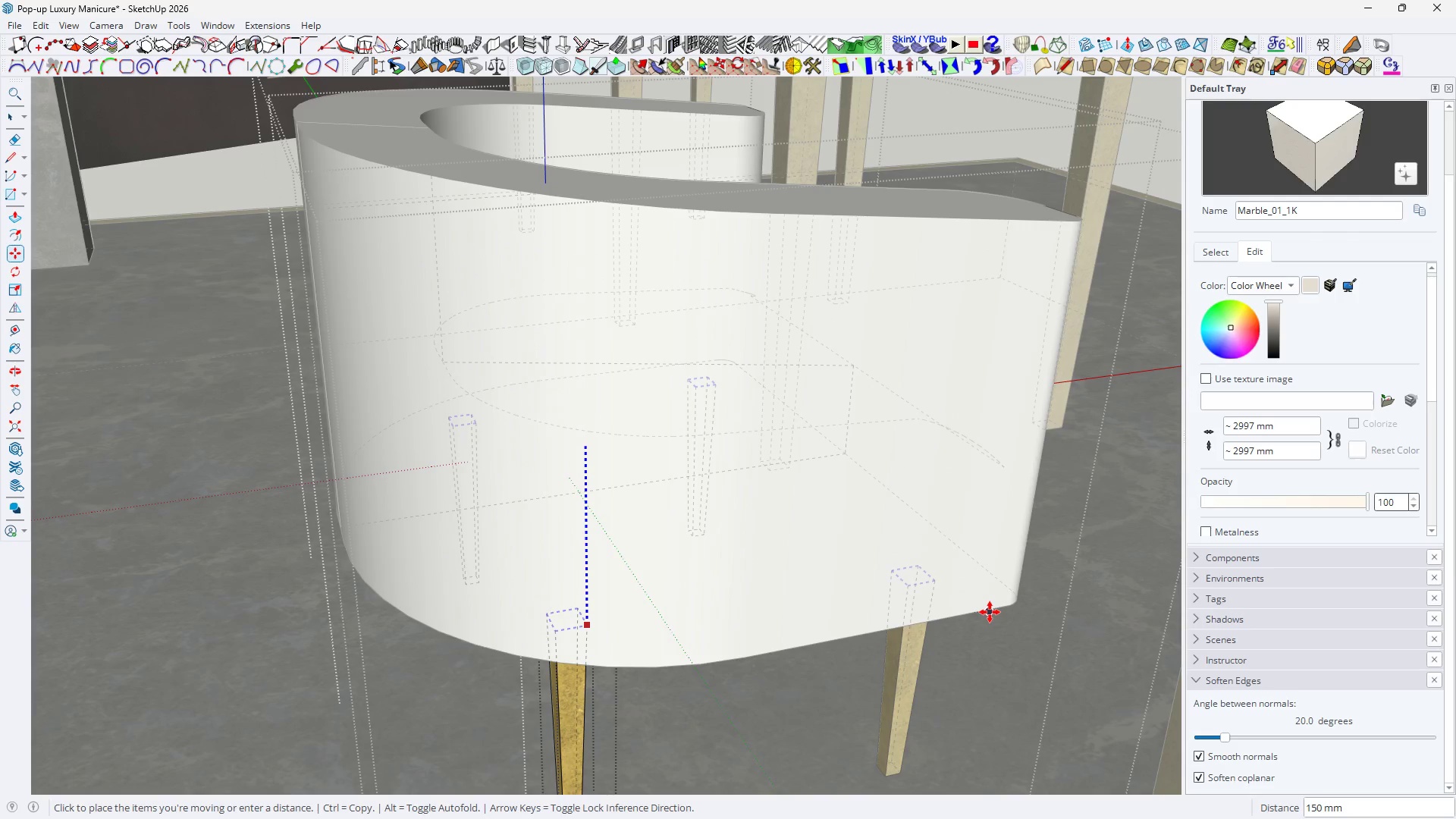 
hold_key(key=ShiftLeft, duration=1.09)
left_click([980, 562])
 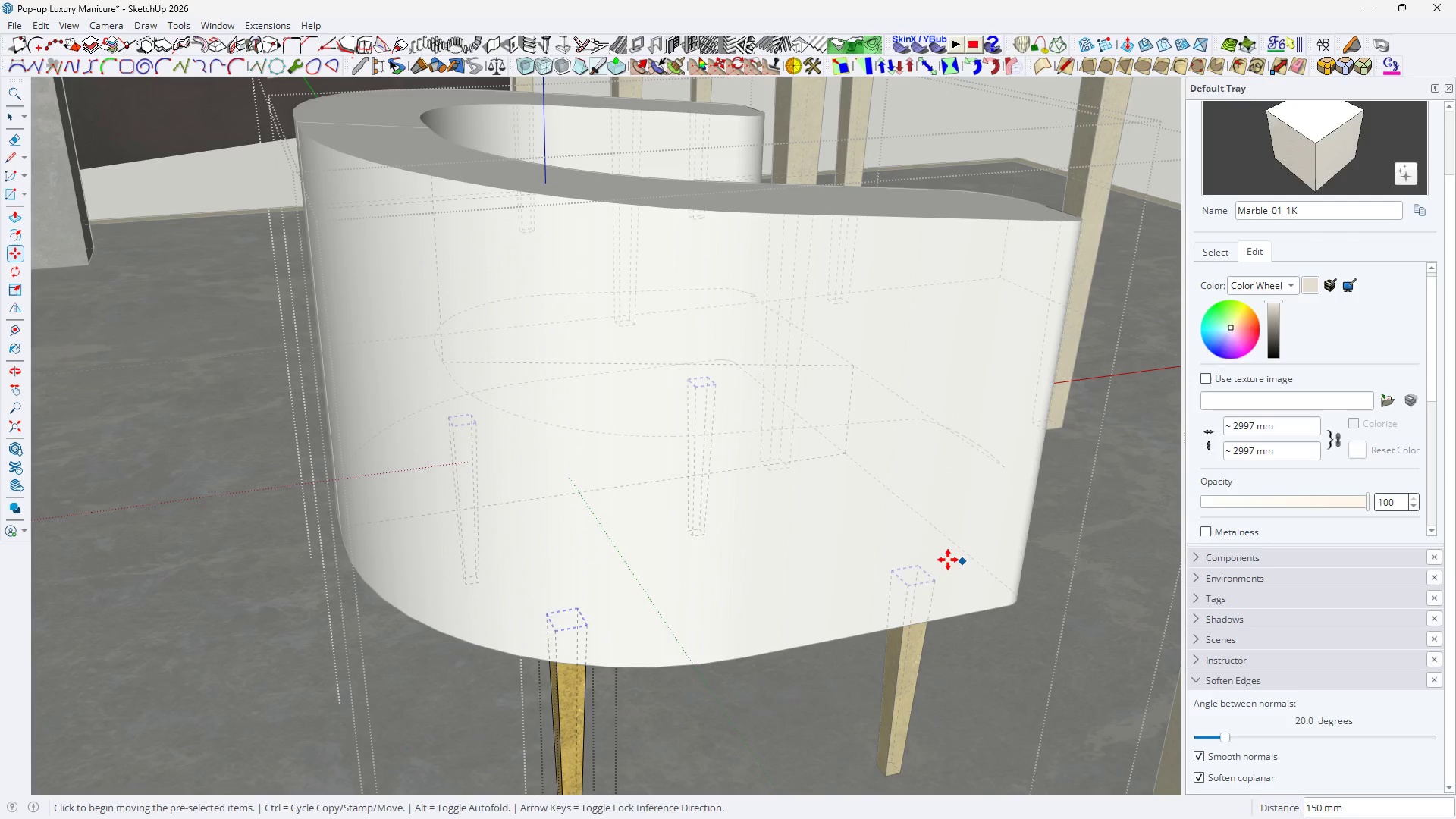 
key(Space)
 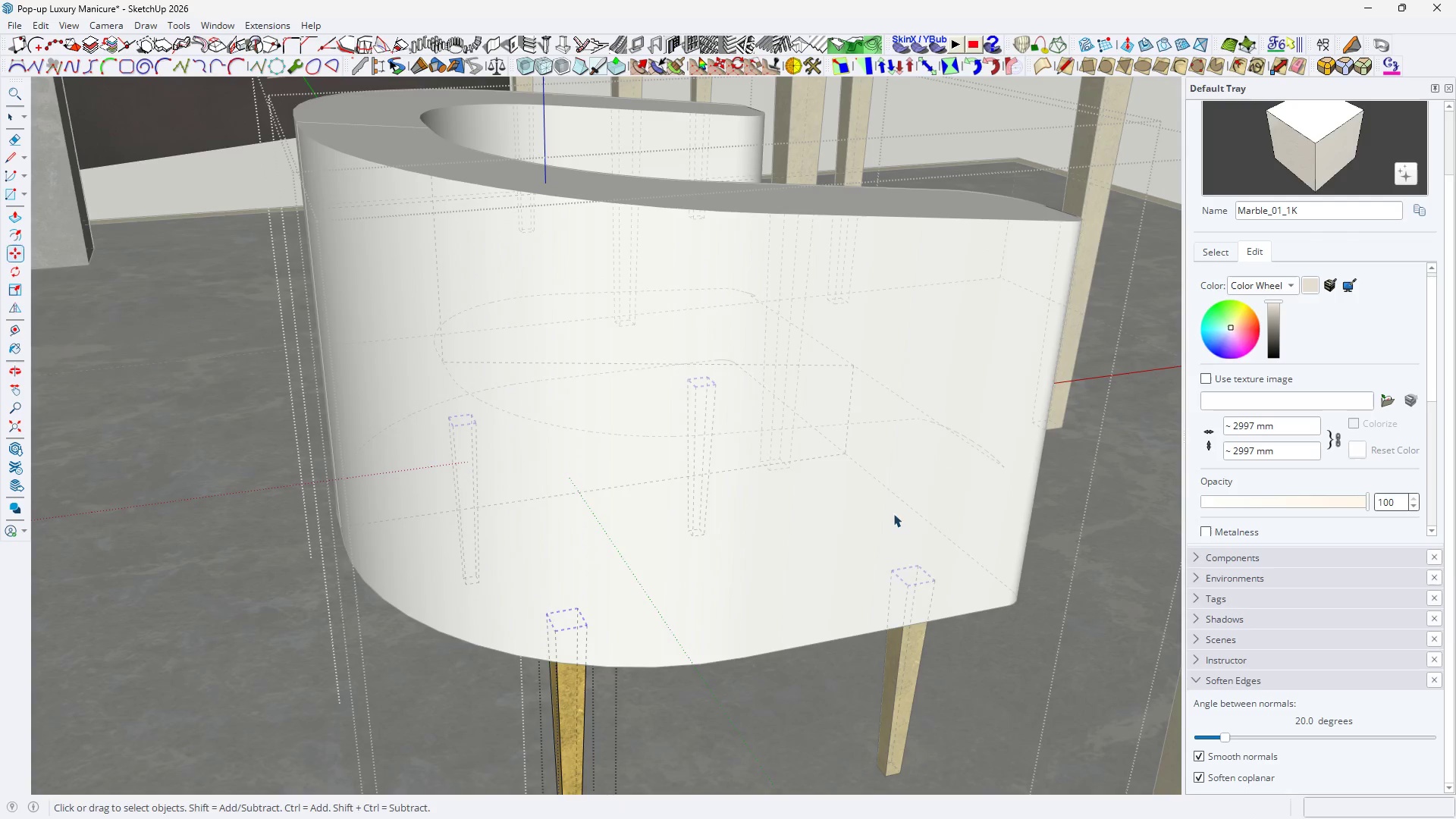 
key(K)
 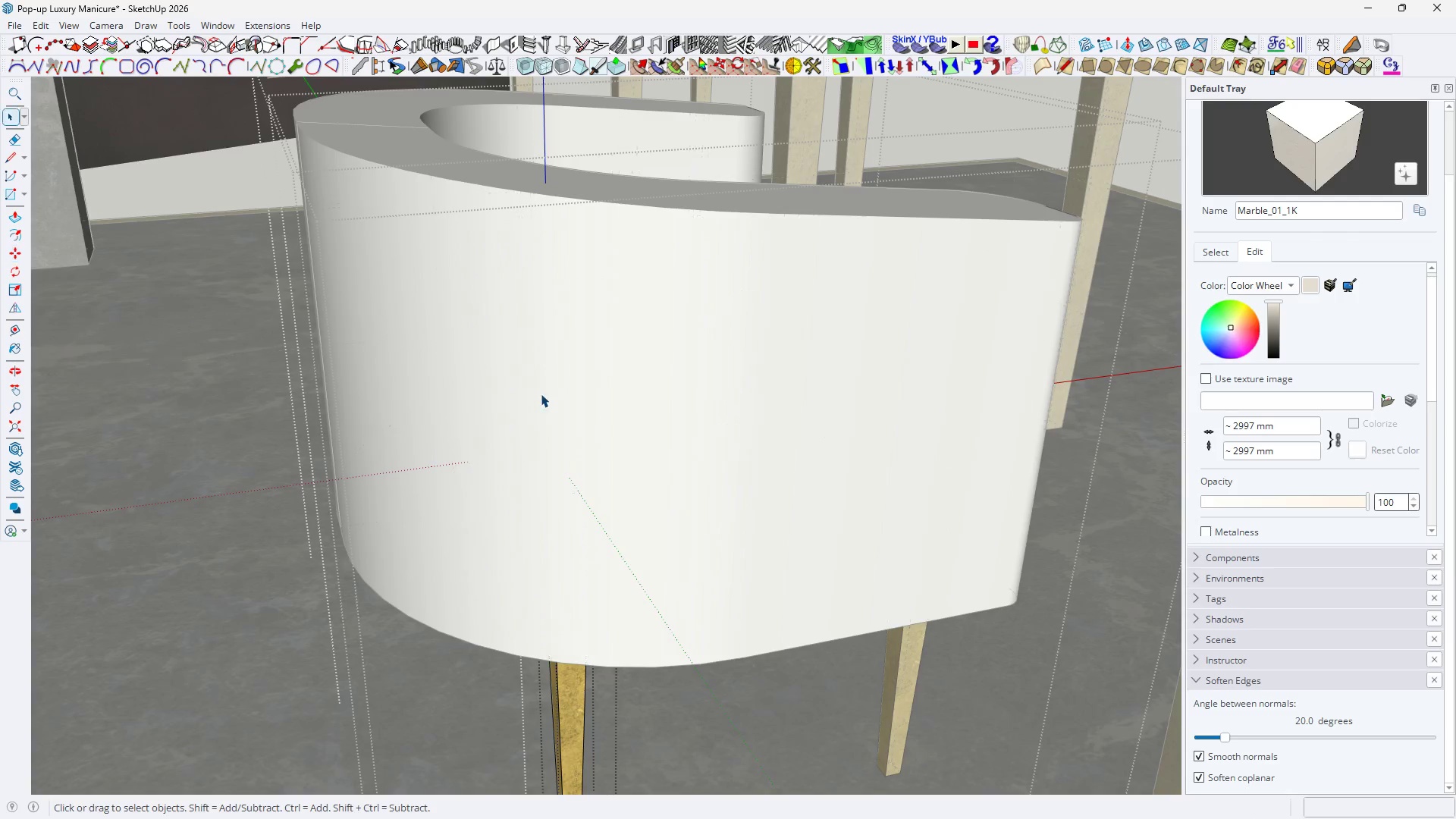 
key(Space)
 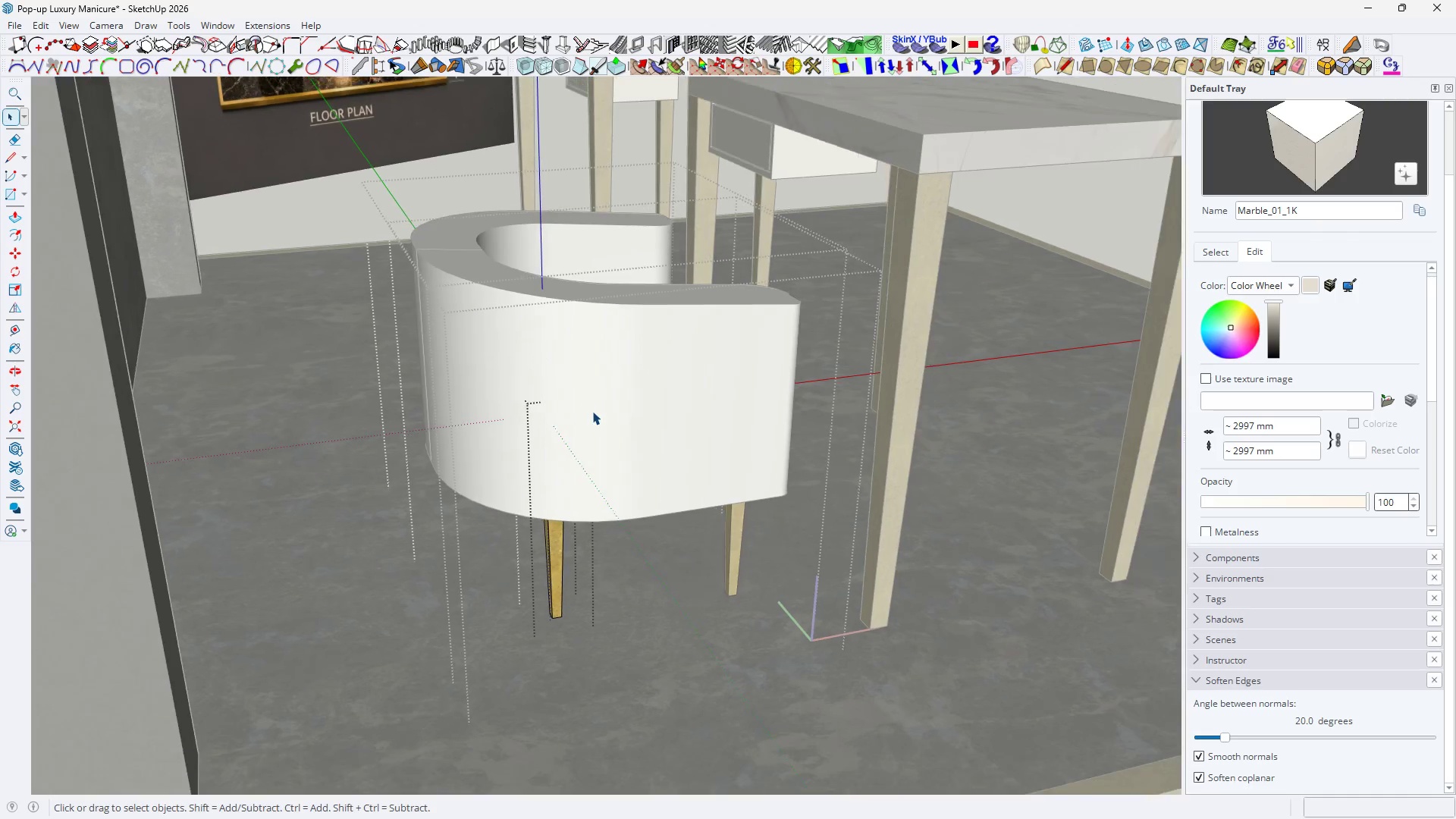 
key(Escape)
 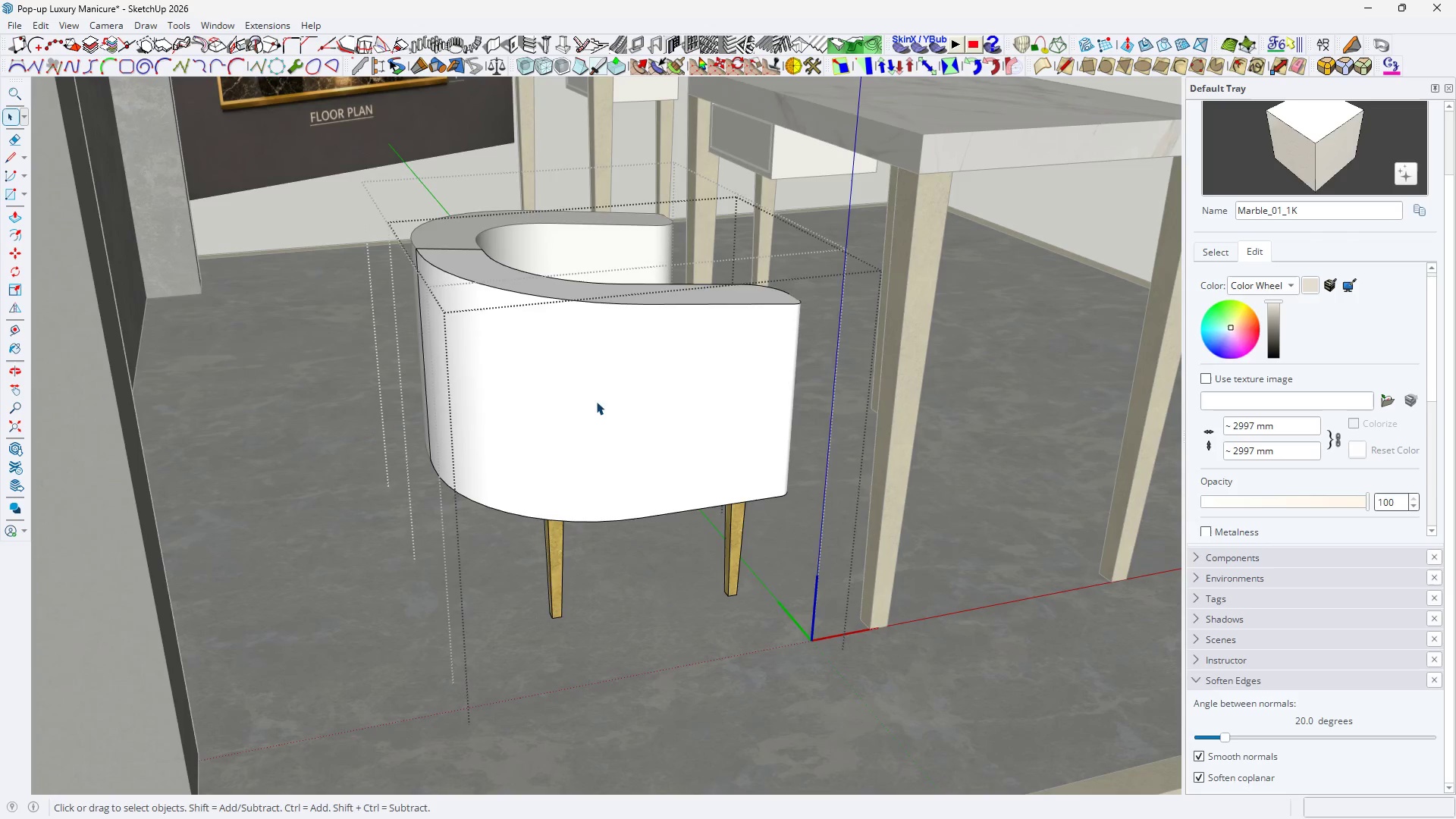 
key(Escape)
 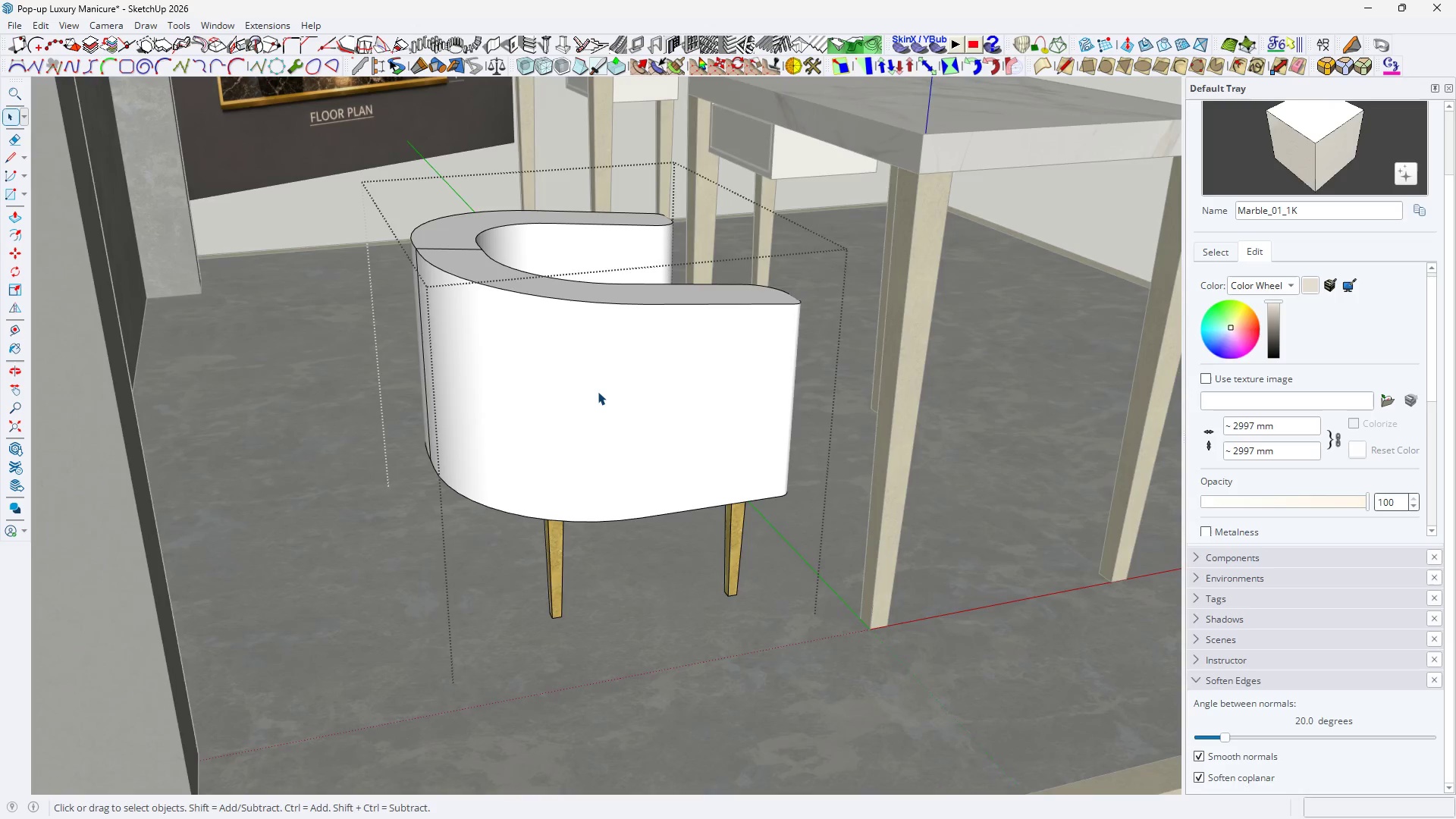 
scroll: coordinate [537, 351], scroll_direction: down, amount: 8.0
 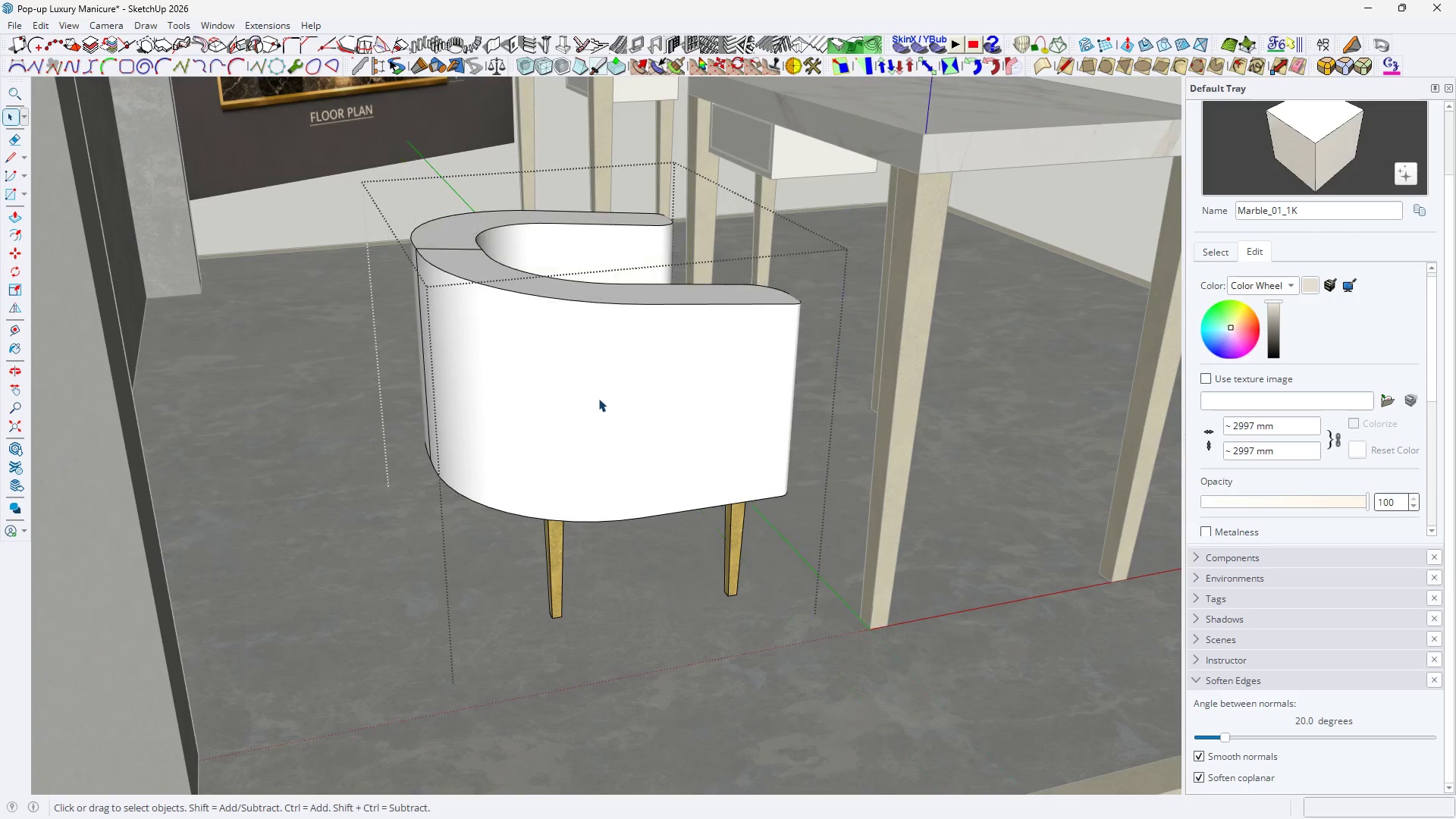 
key(Escape)
 